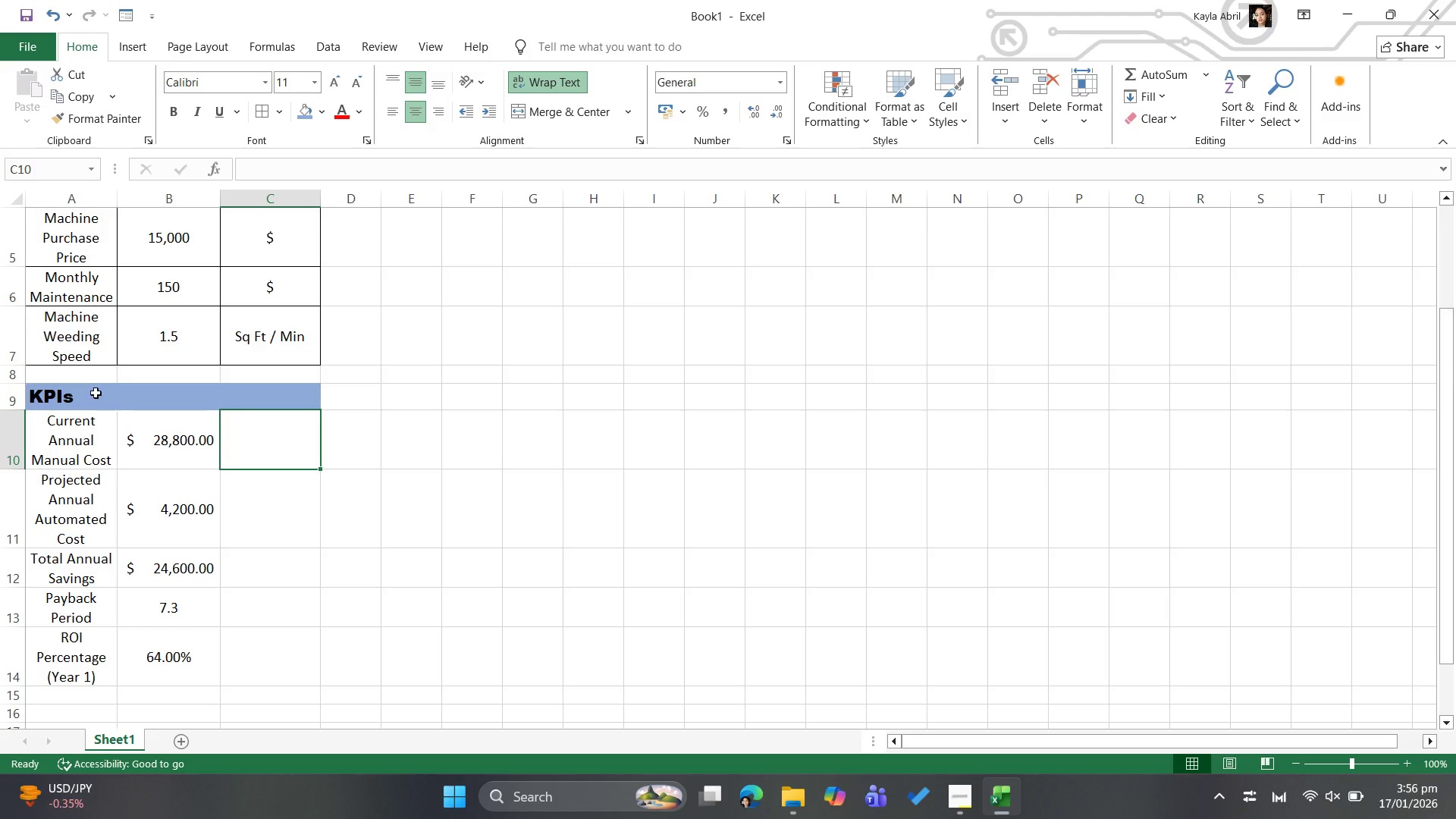 
left_click_drag(start_coordinate=[96, 393], to_coordinate=[186, 661])
 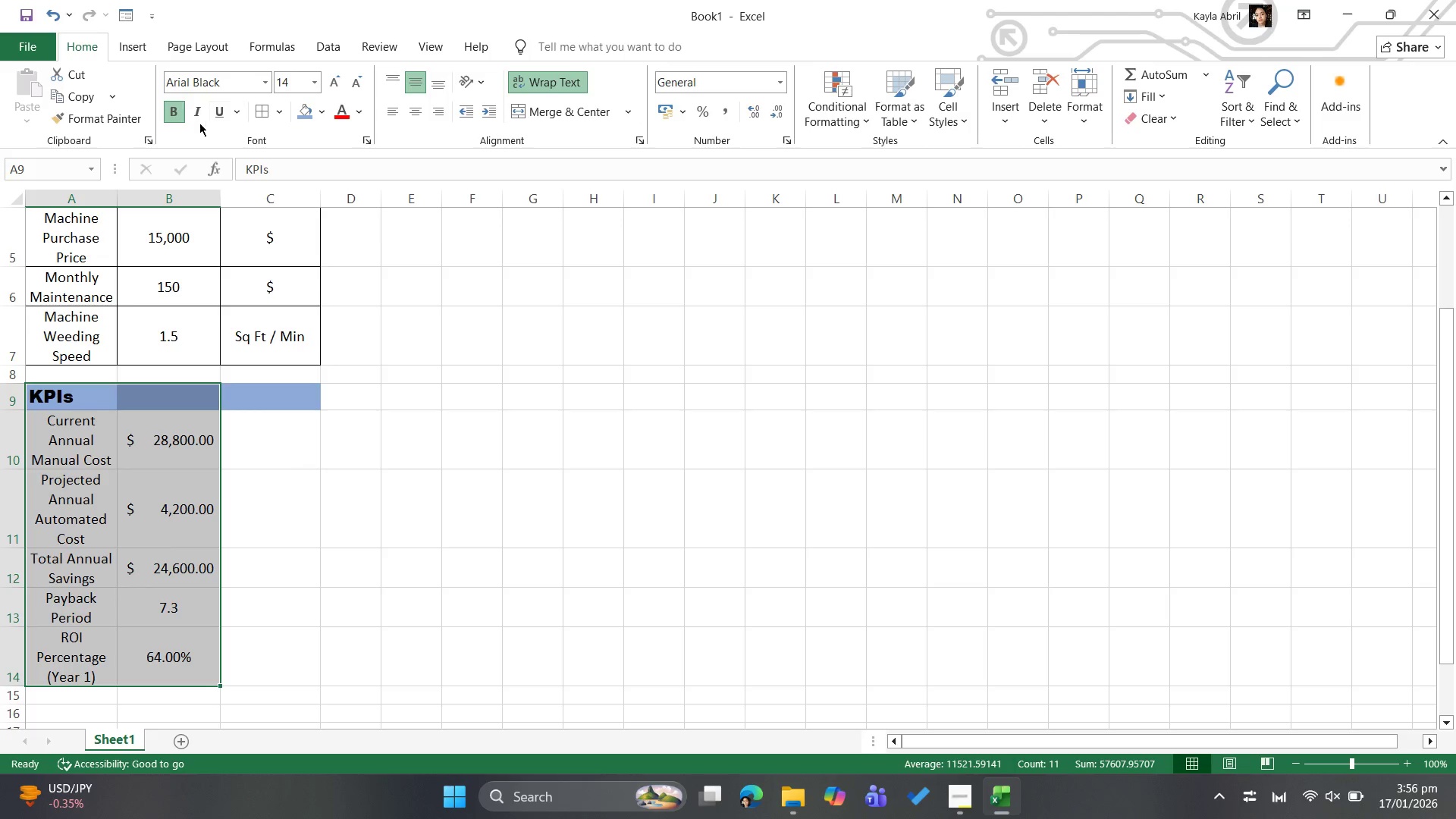 
left_click([259, 115])
 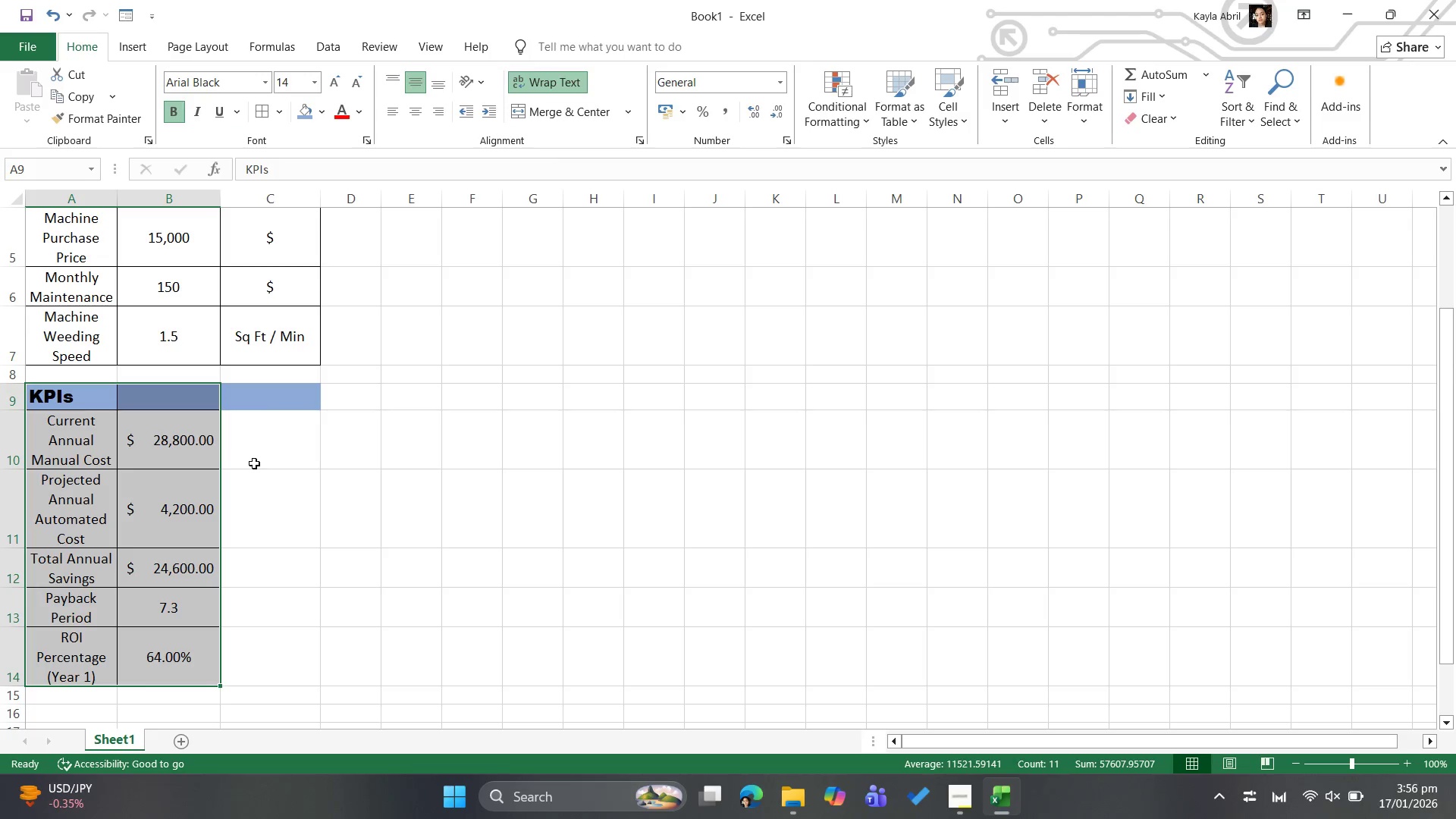 
left_click([256, 464])
 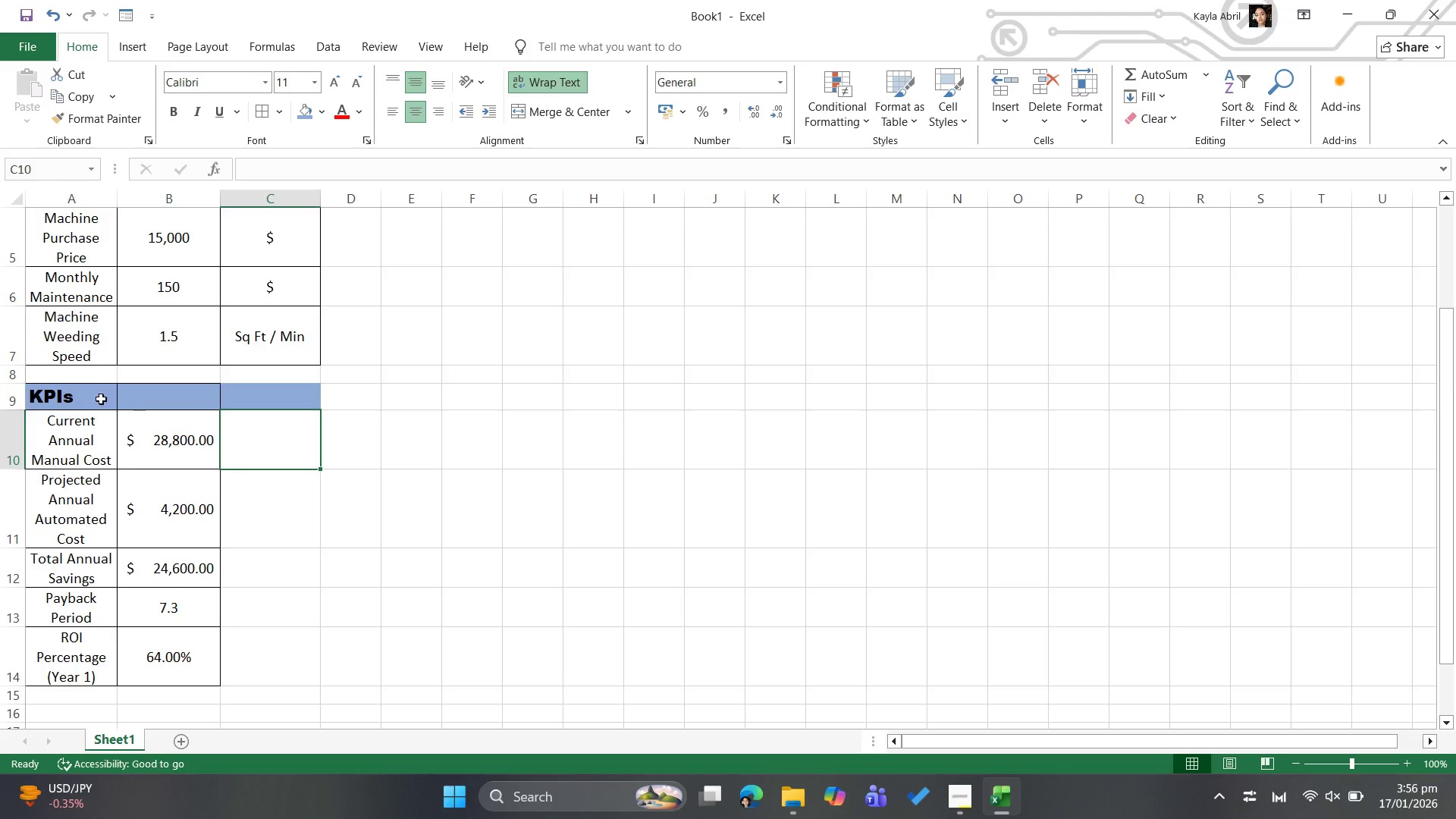 
left_click_drag(start_coordinate=[105, 399], to_coordinate=[149, 400])
 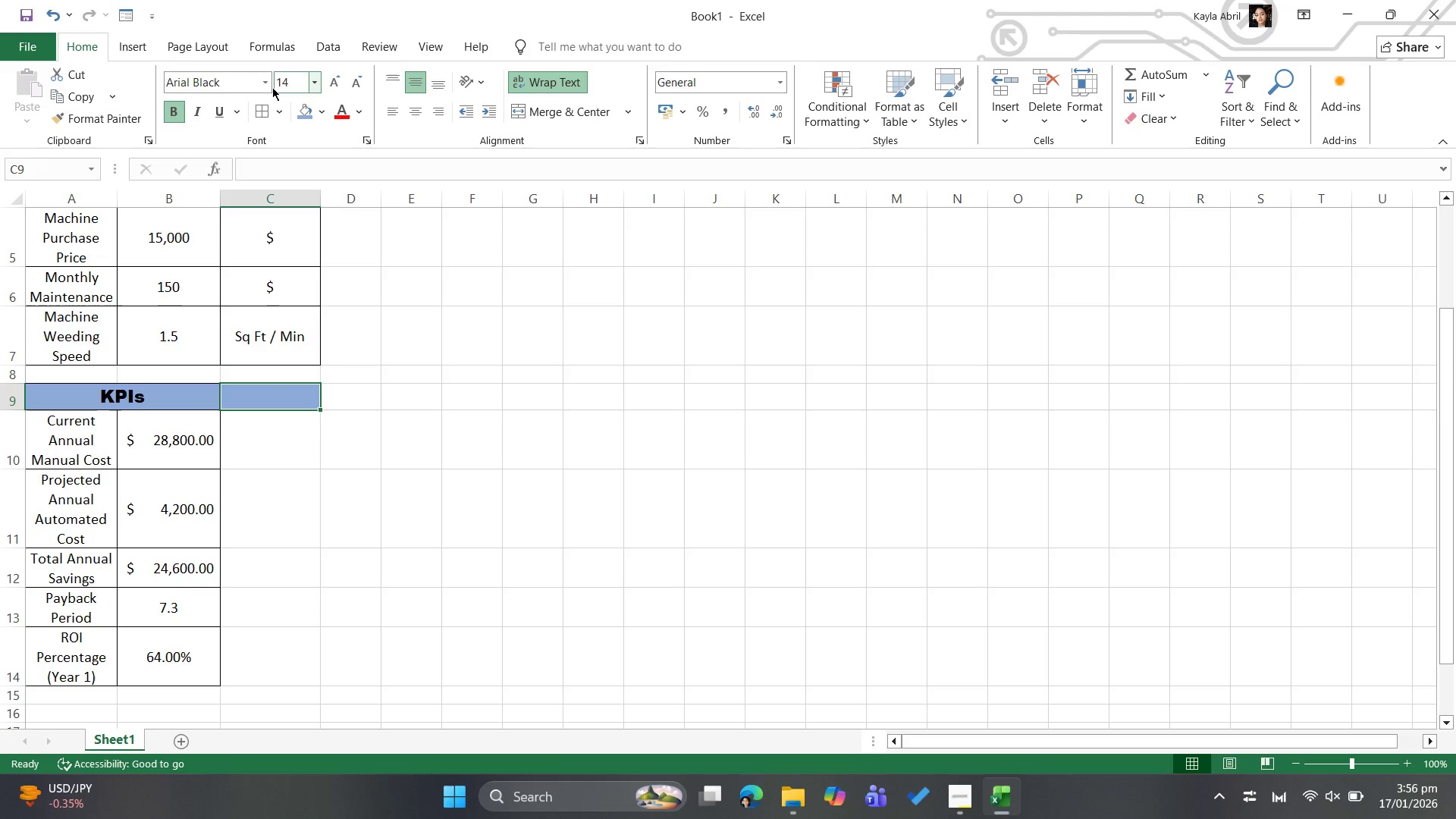 
wait(7.52)
 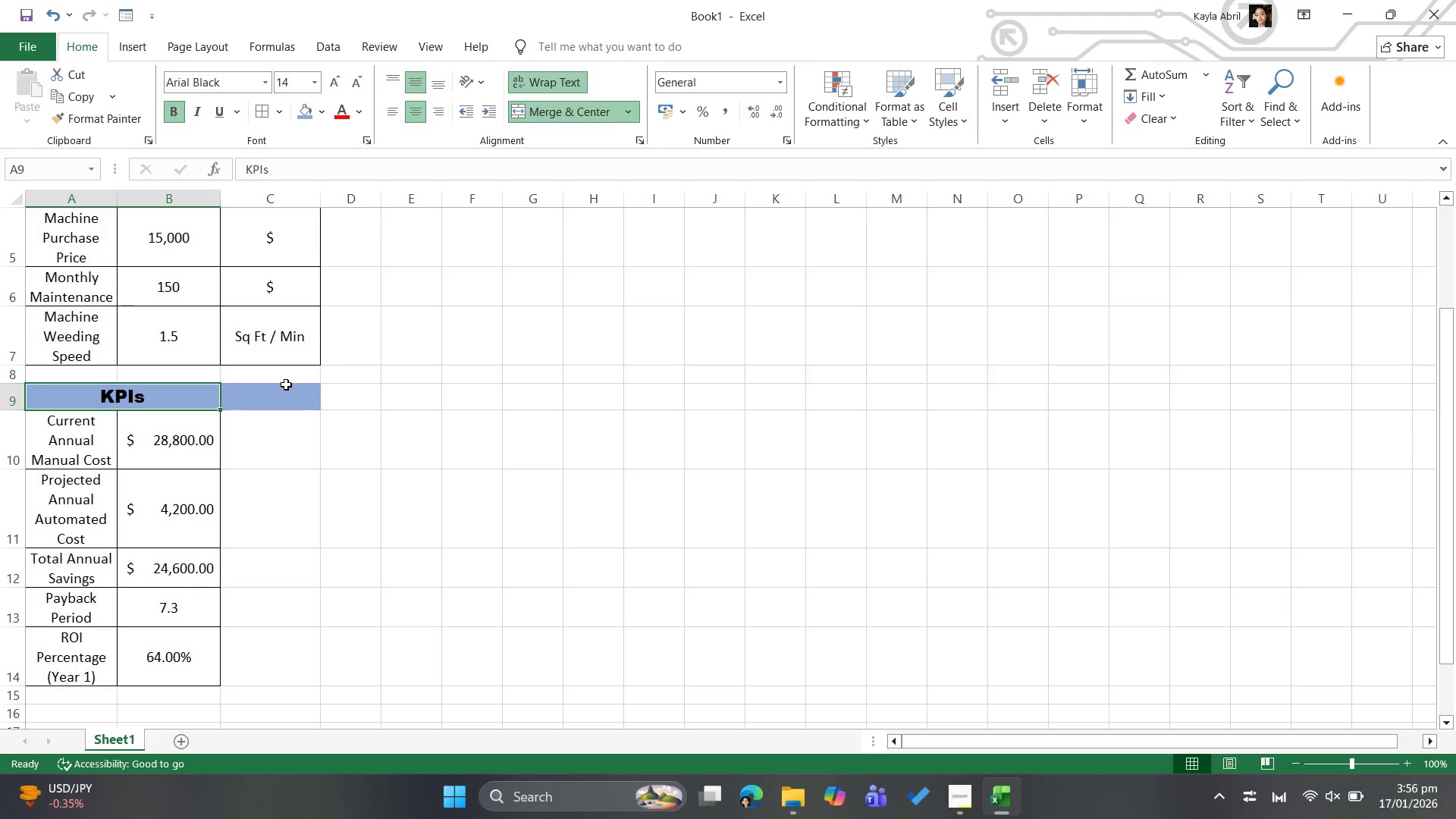 
left_click([318, 110])
 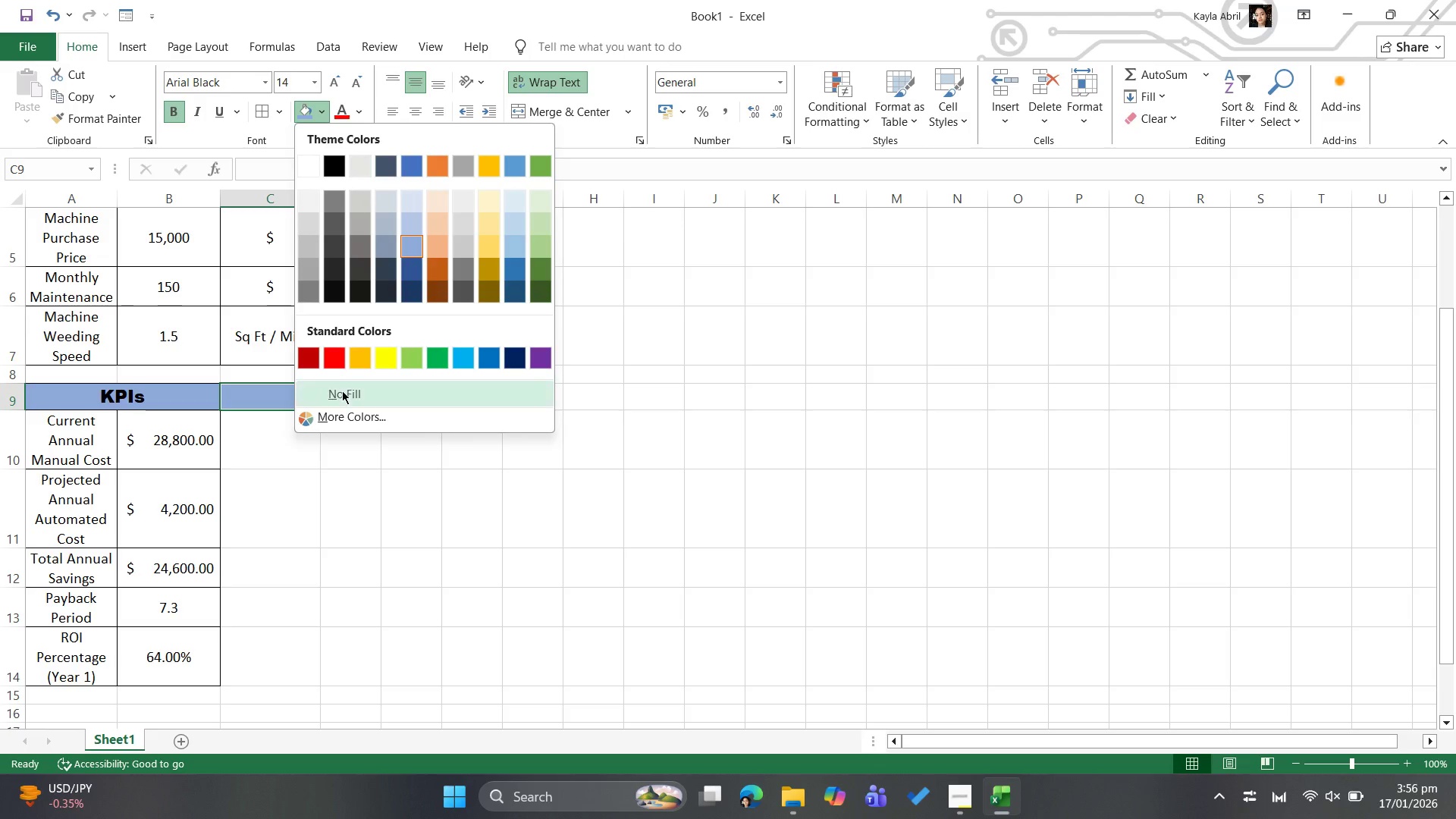 
left_click([342, 391])
 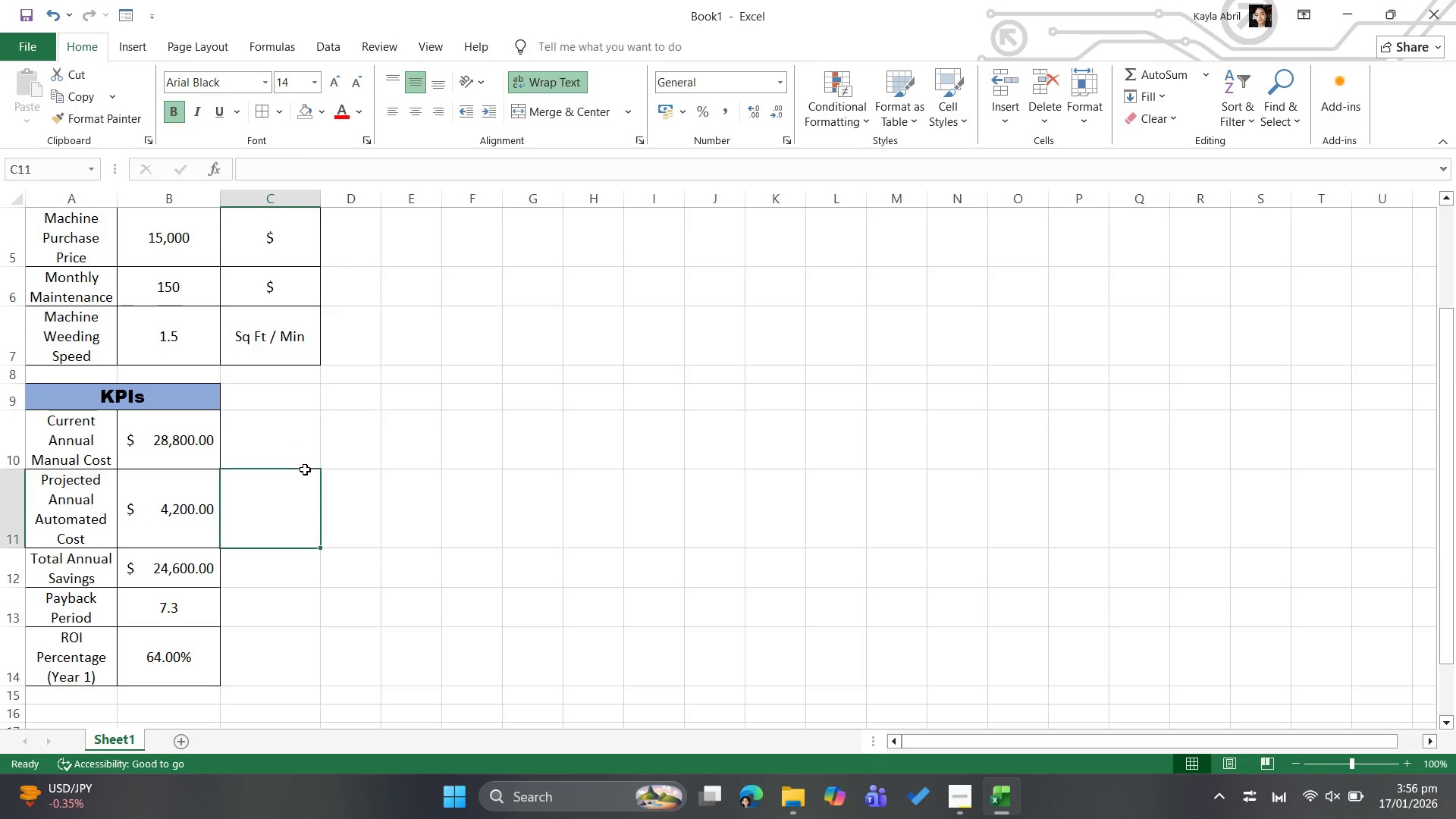 
left_click([305, 469])
 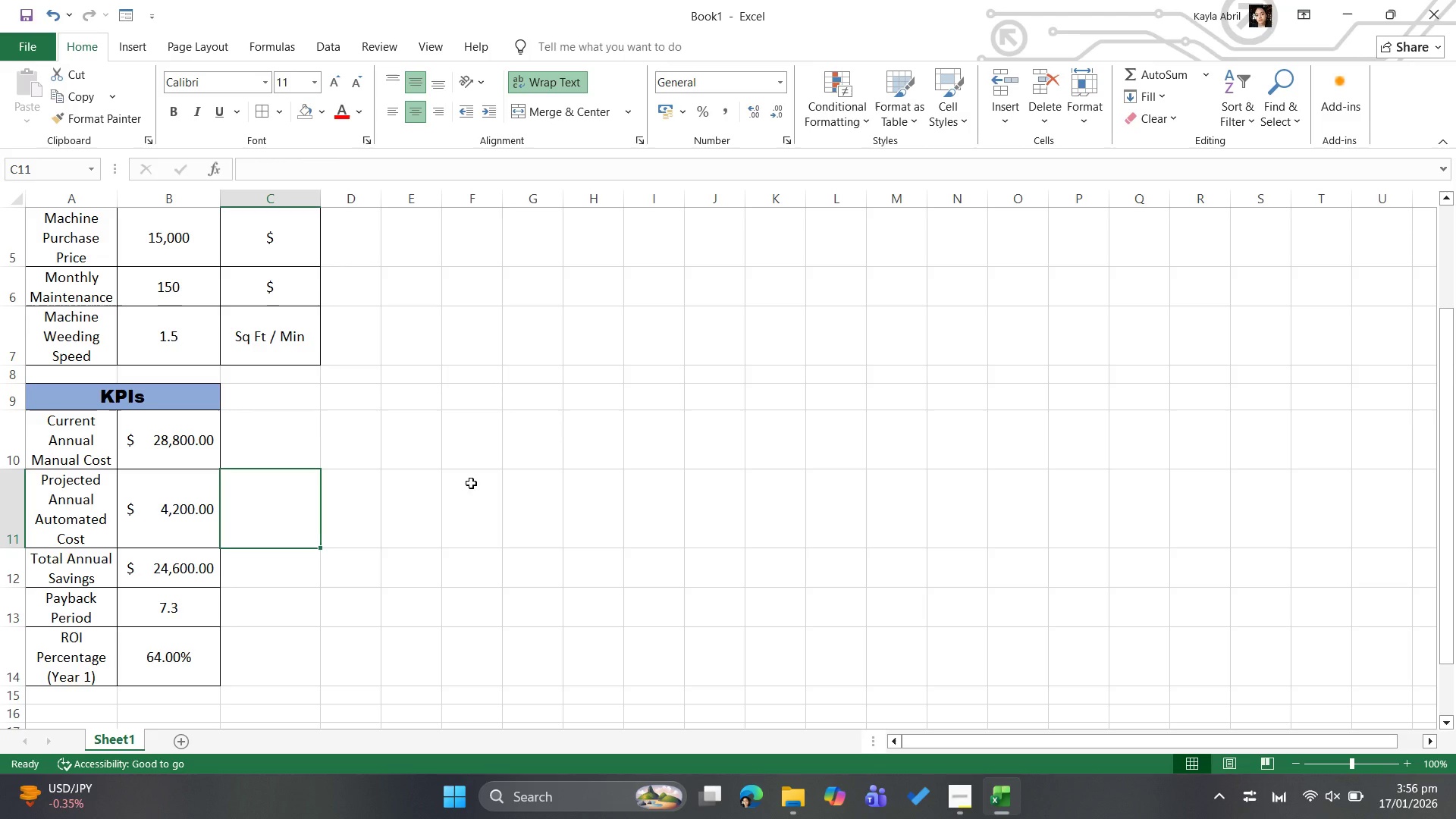 
left_click([472, 483])
 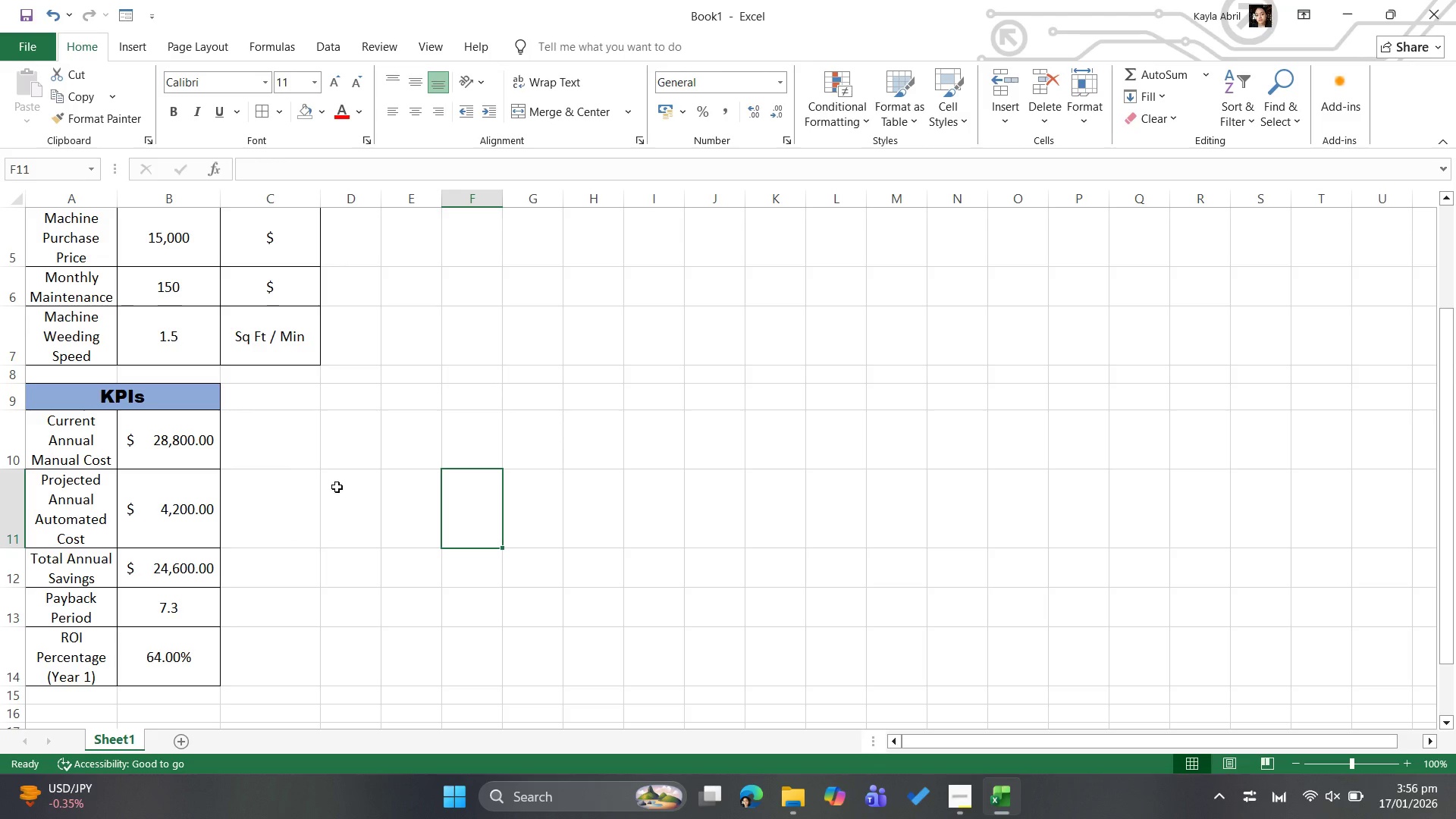 
scroll: coordinate [234, 513], scroll_direction: up, amount: 3.0
 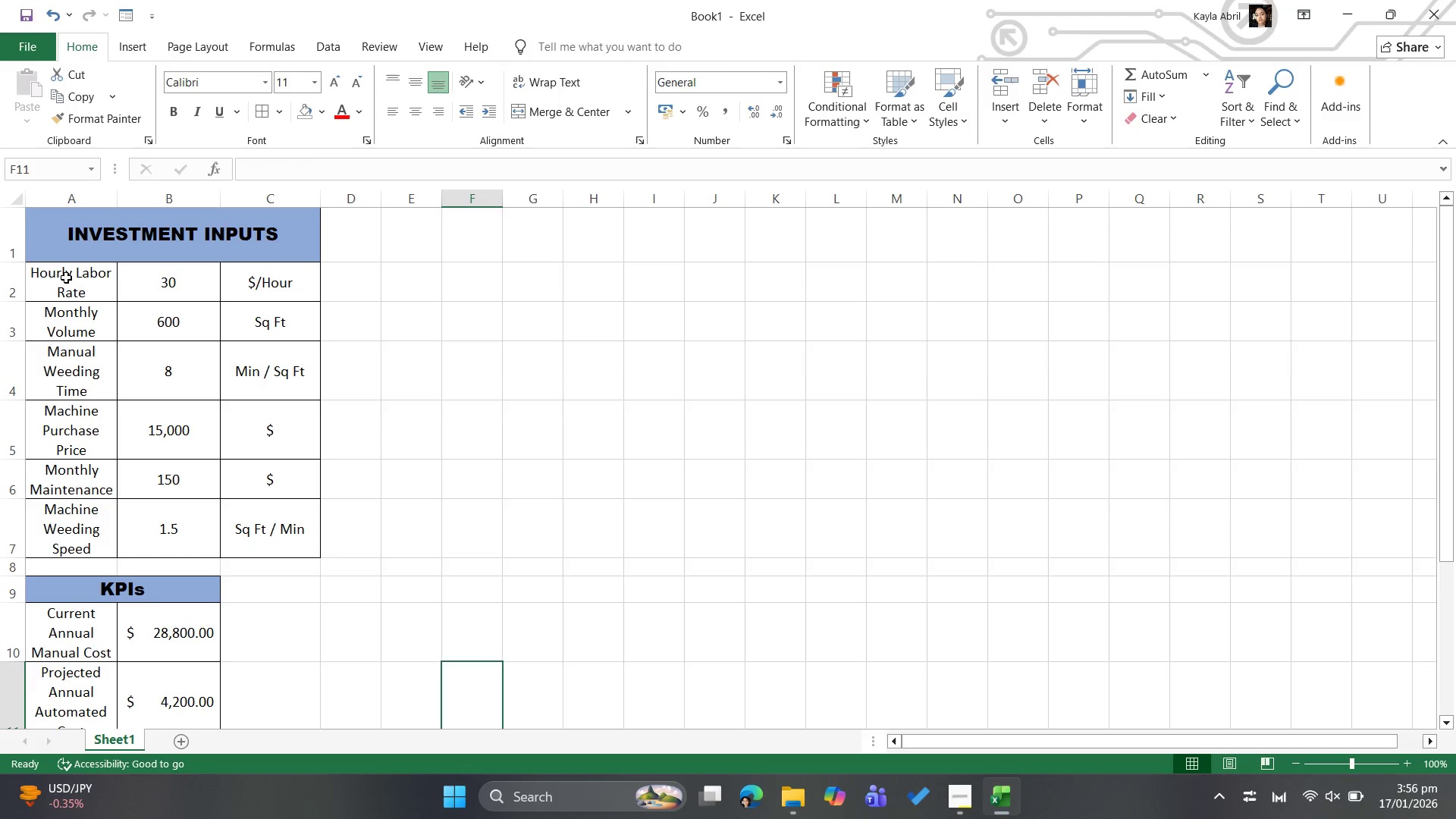 
left_click_drag(start_coordinate=[66, 278], to_coordinate=[61, 545])
 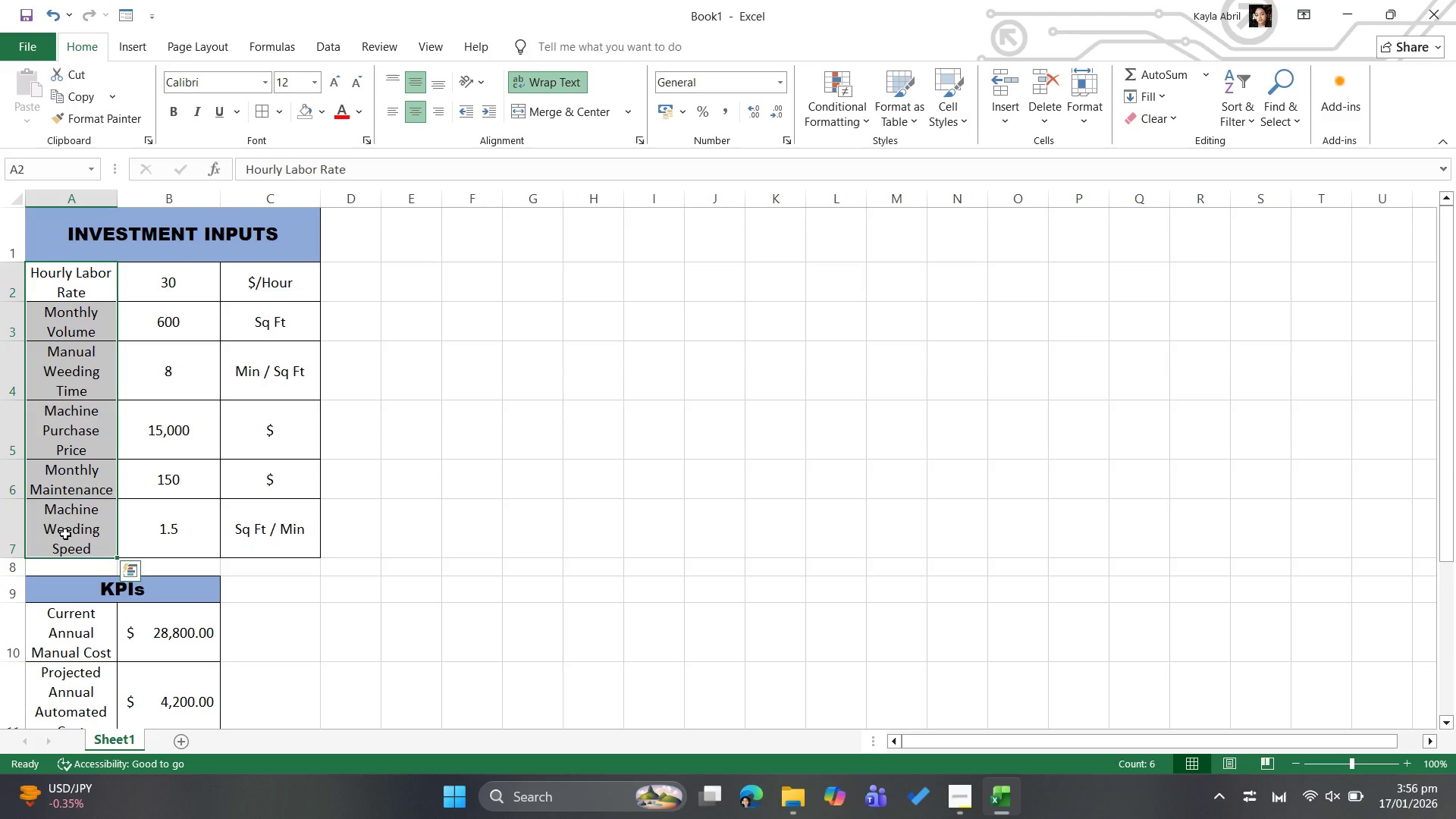 
key(Control+B)
 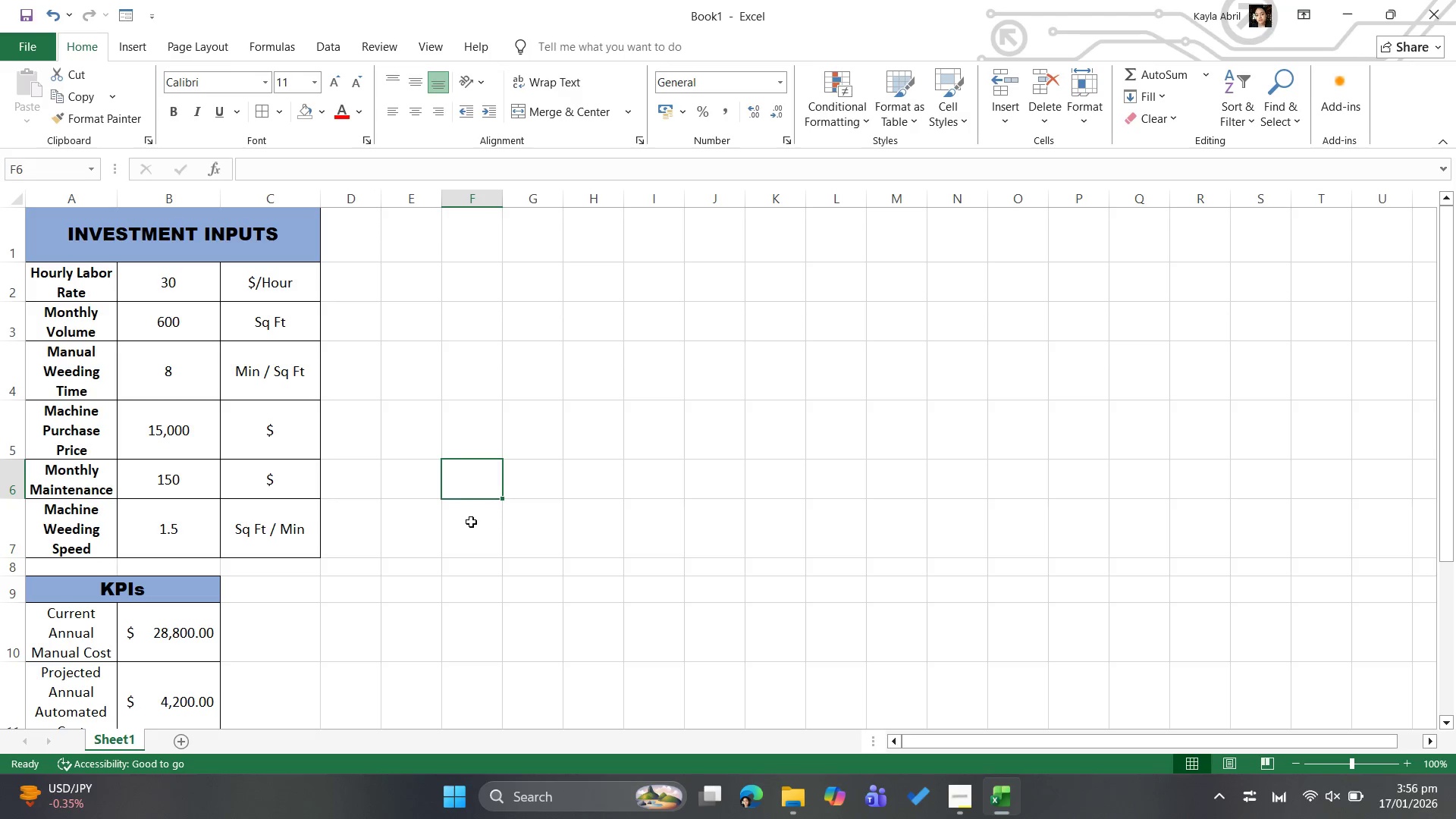 
scroll: coordinate [465, 531], scroll_direction: down, amount: 3.0
 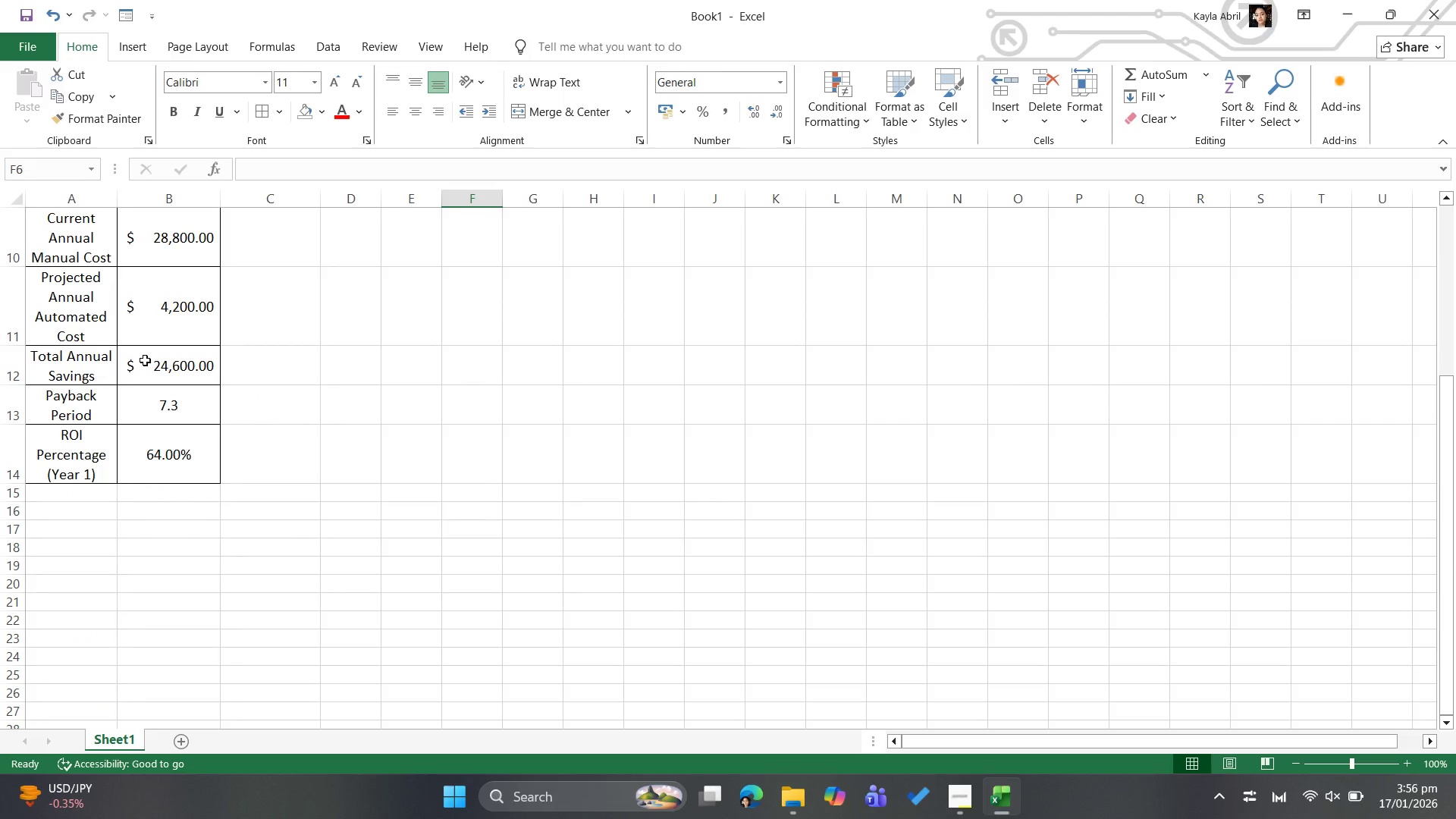 
scroll: coordinate [145, 360], scroll_direction: up, amount: 3.0
 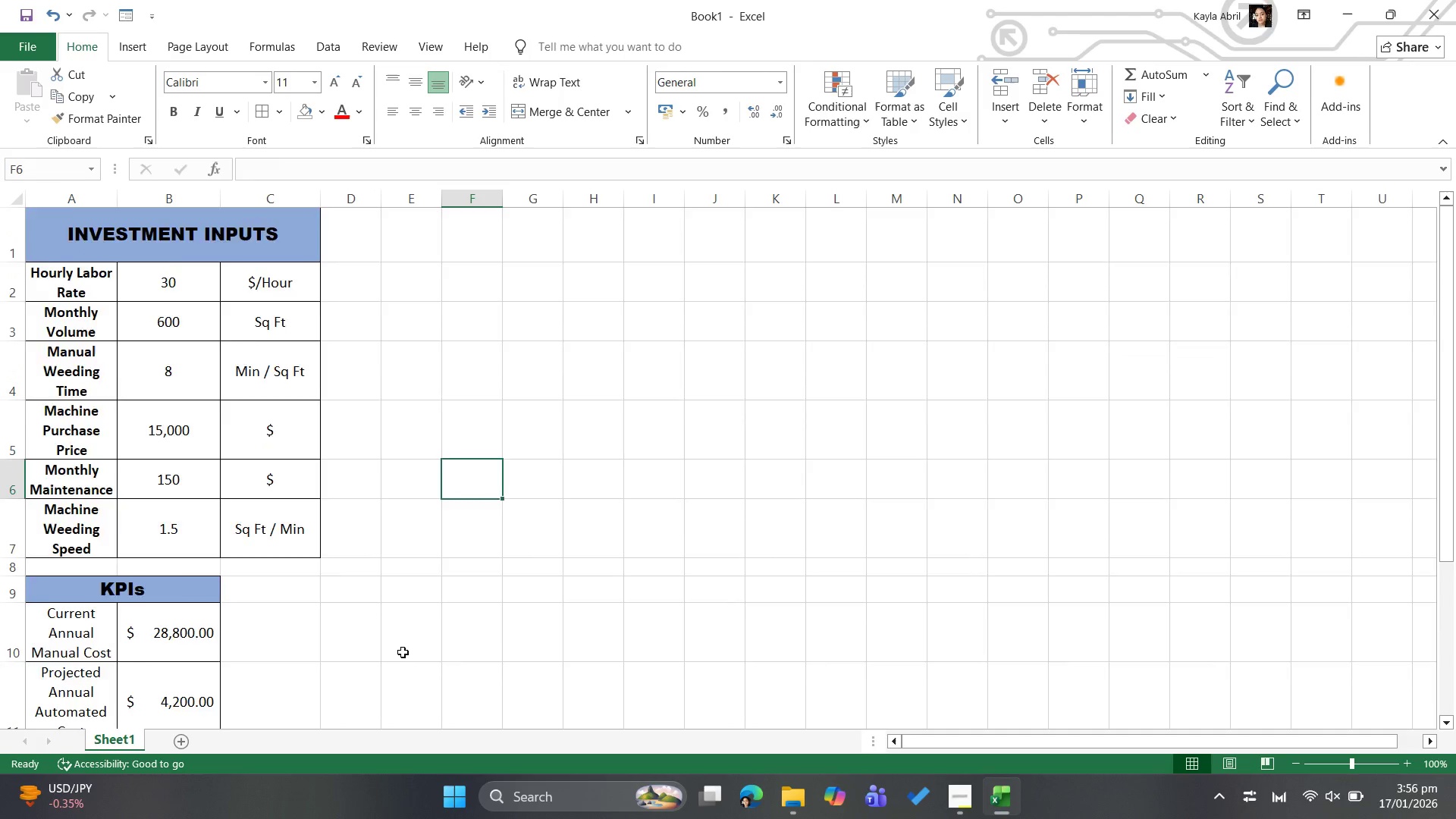 
scroll: coordinate [403, 654], scroll_direction: down, amount: 3.0
 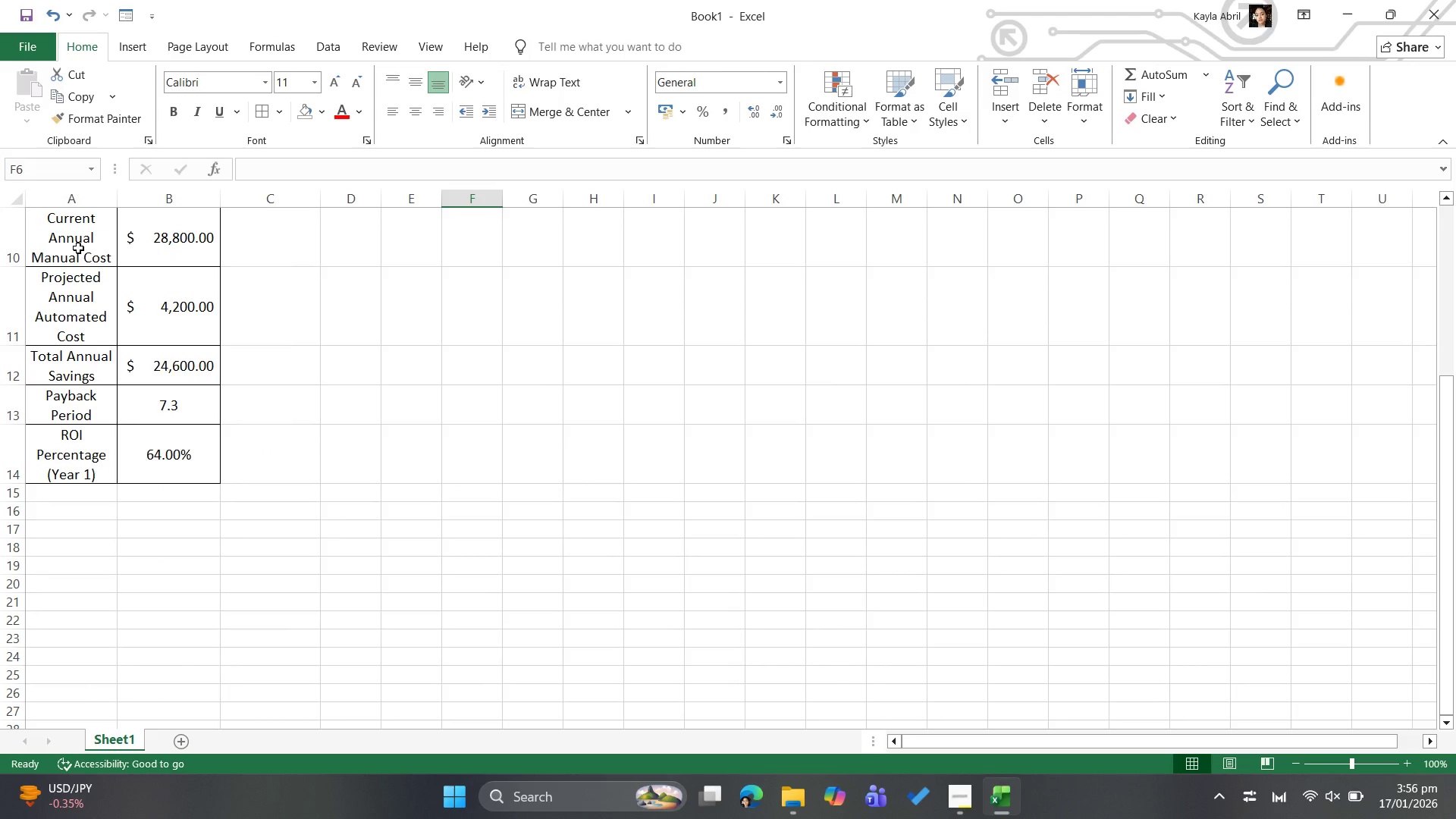 
left_click_drag(start_coordinate=[81, 245], to_coordinate=[81, 479])
 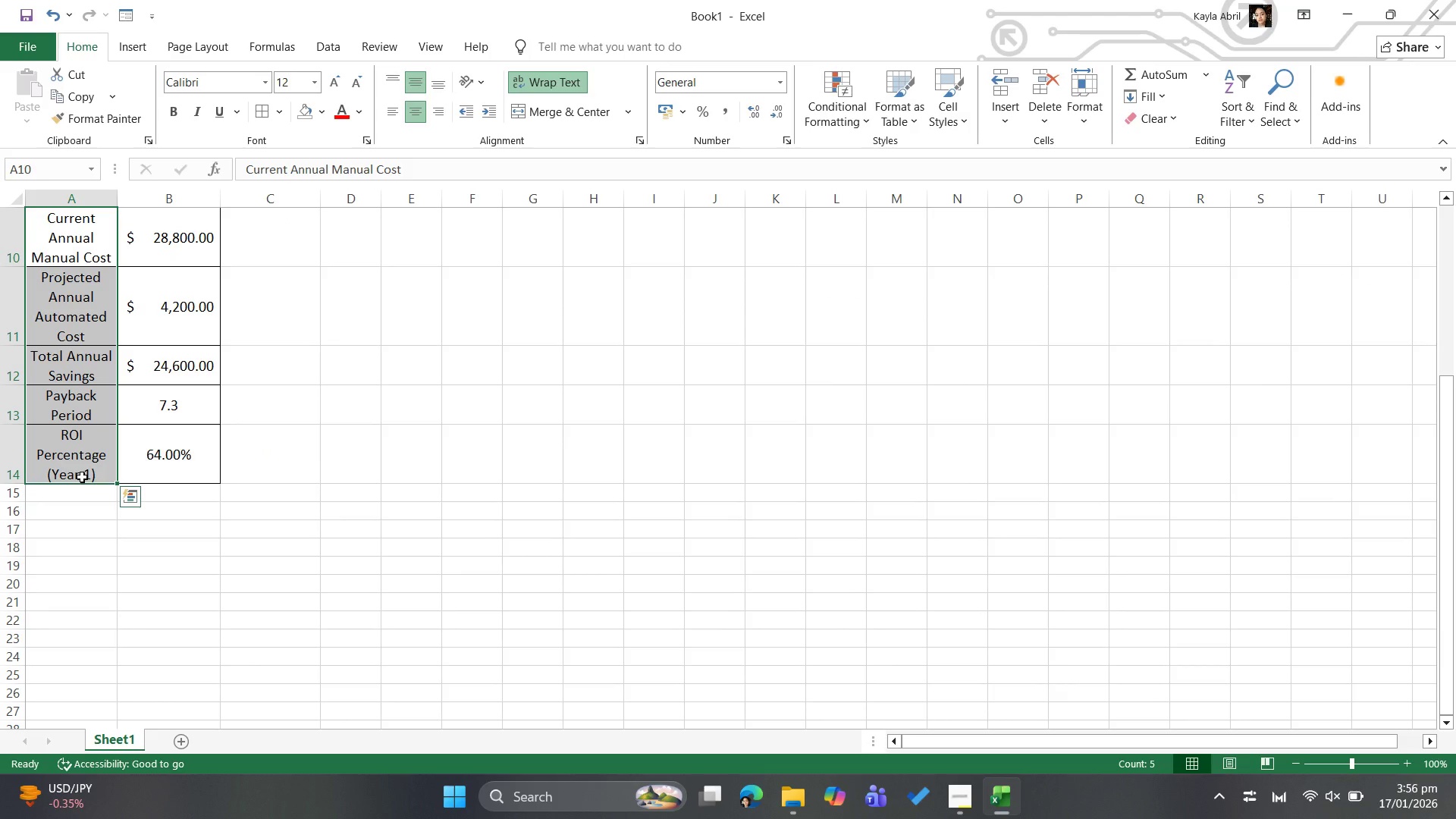 
key(Control+B)
 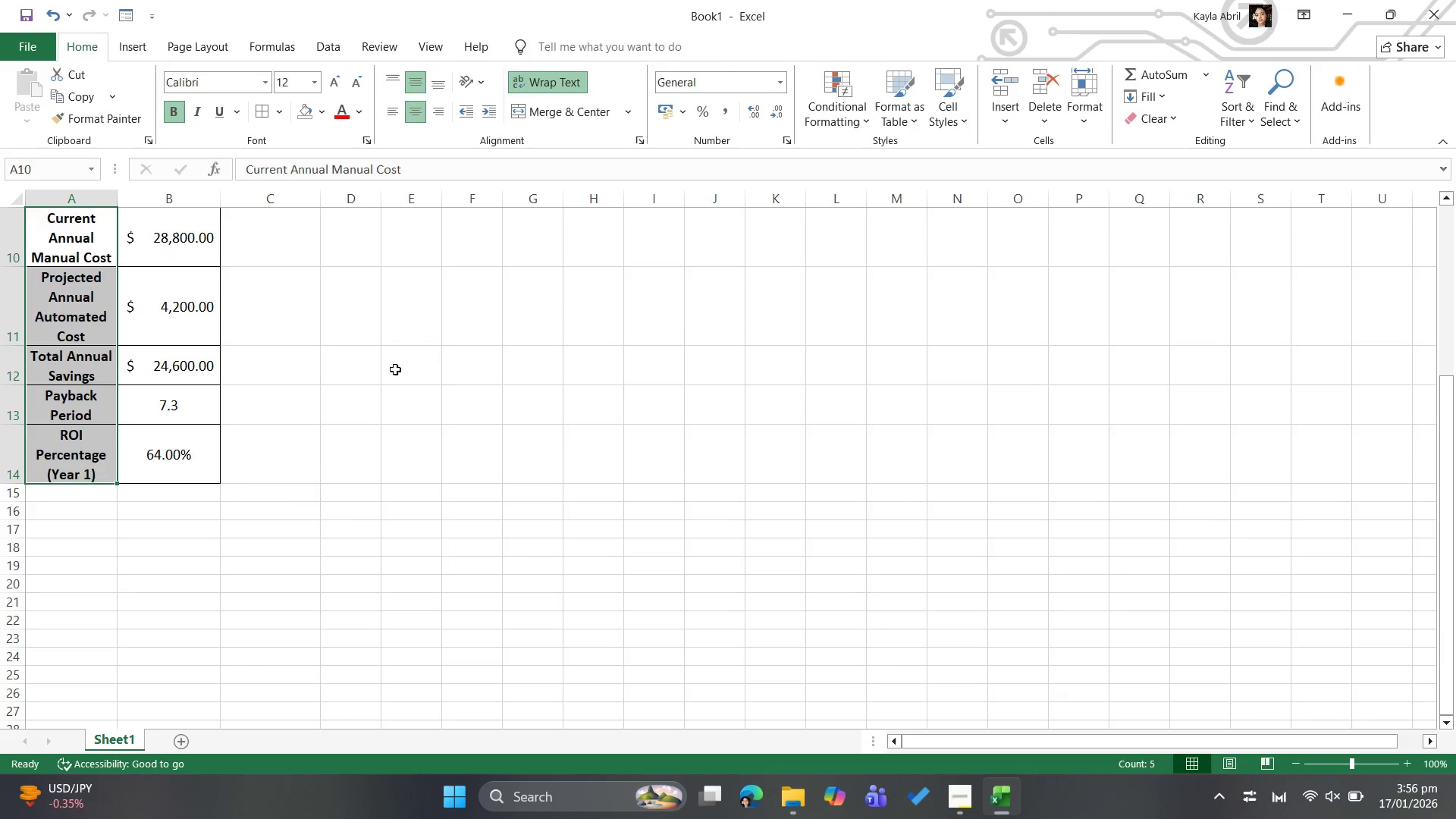 
left_click([395, 369])
 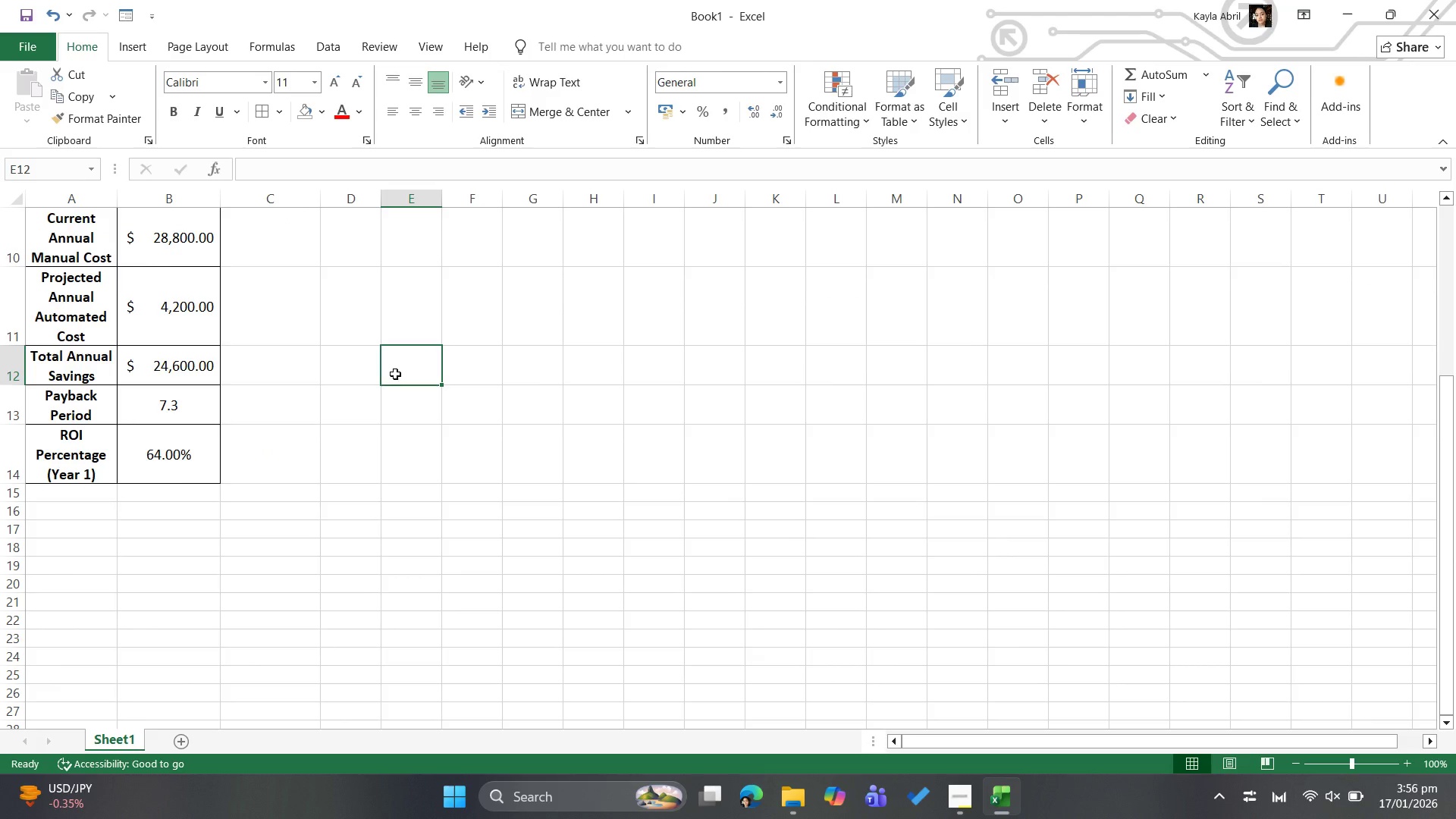 
scroll: coordinate [394, 377], scroll_direction: up, amount: 7.0
 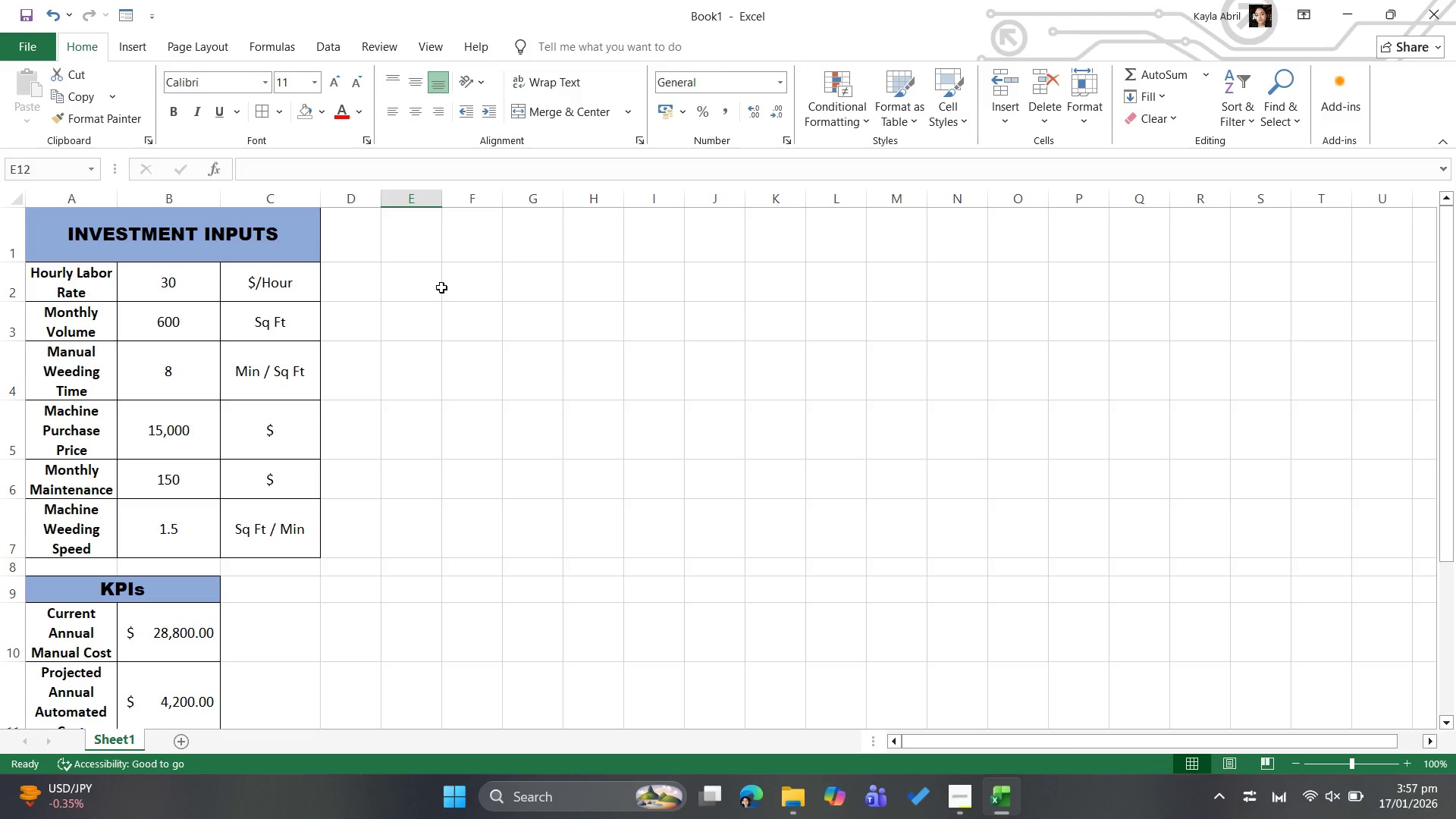 
wait(20.86)
 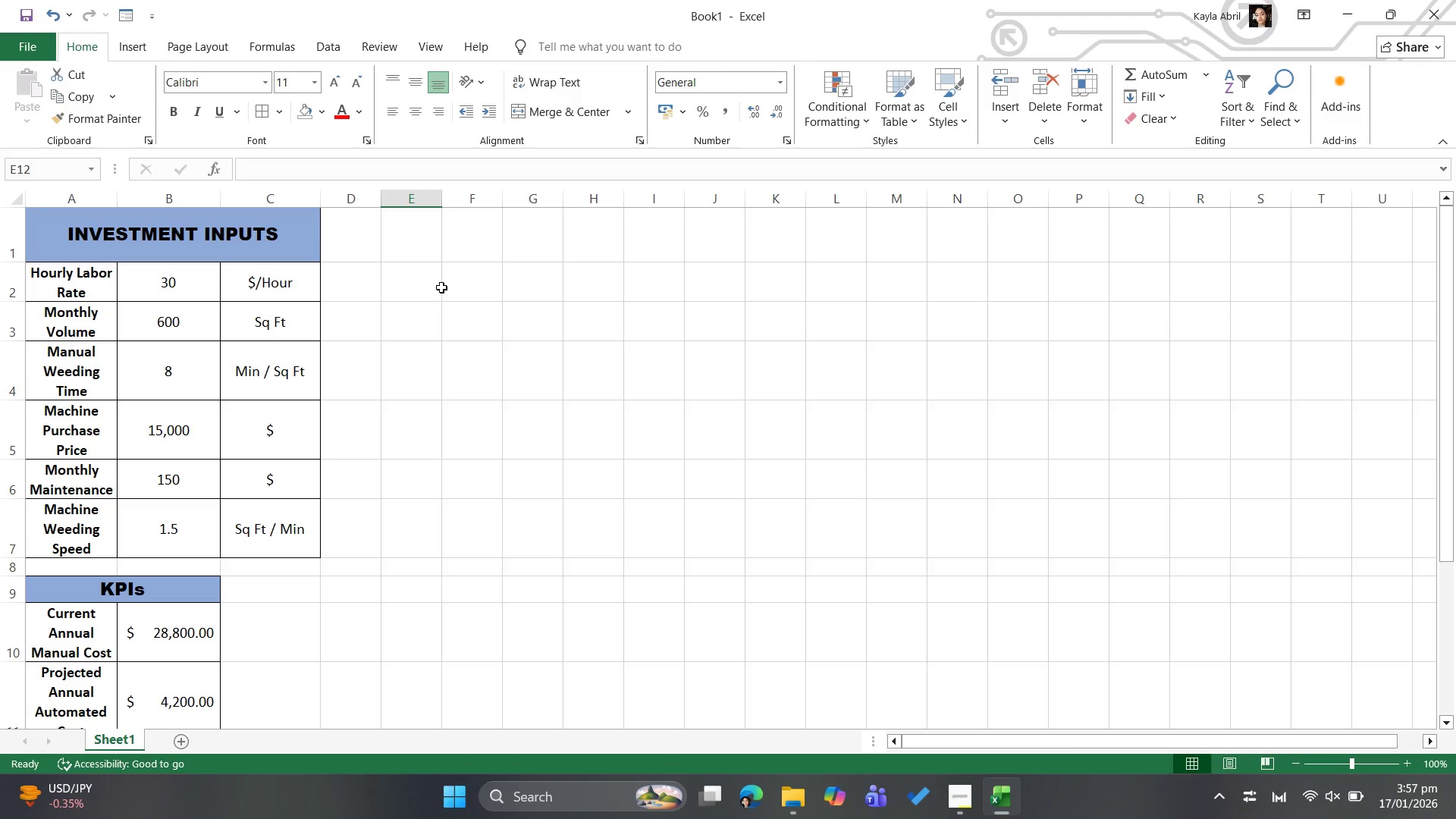 
scroll: coordinate [377, 521], scroll_direction: down, amount: 3.0
 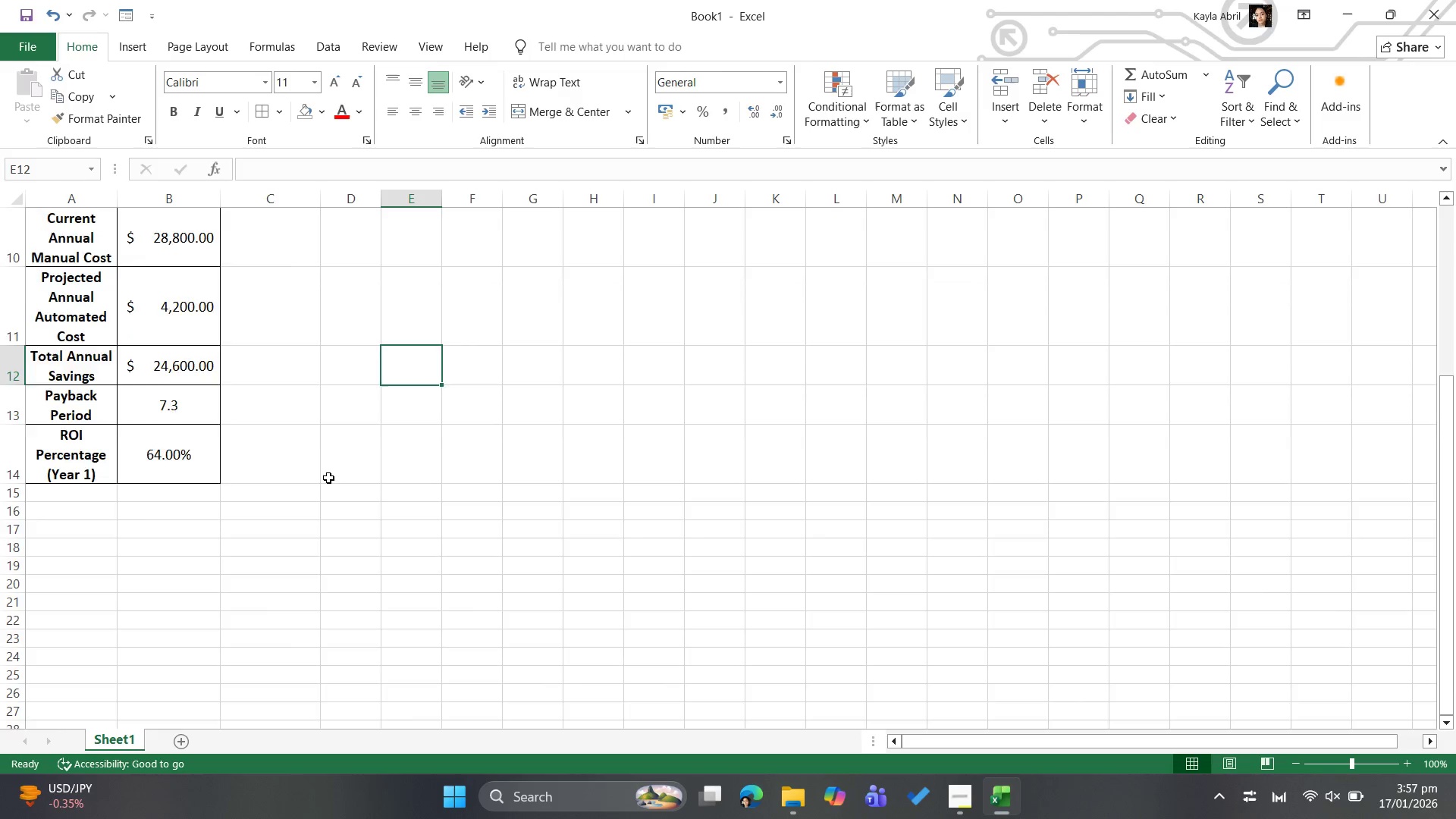 
scroll: coordinate [328, 479], scroll_direction: up, amount: 1.0
 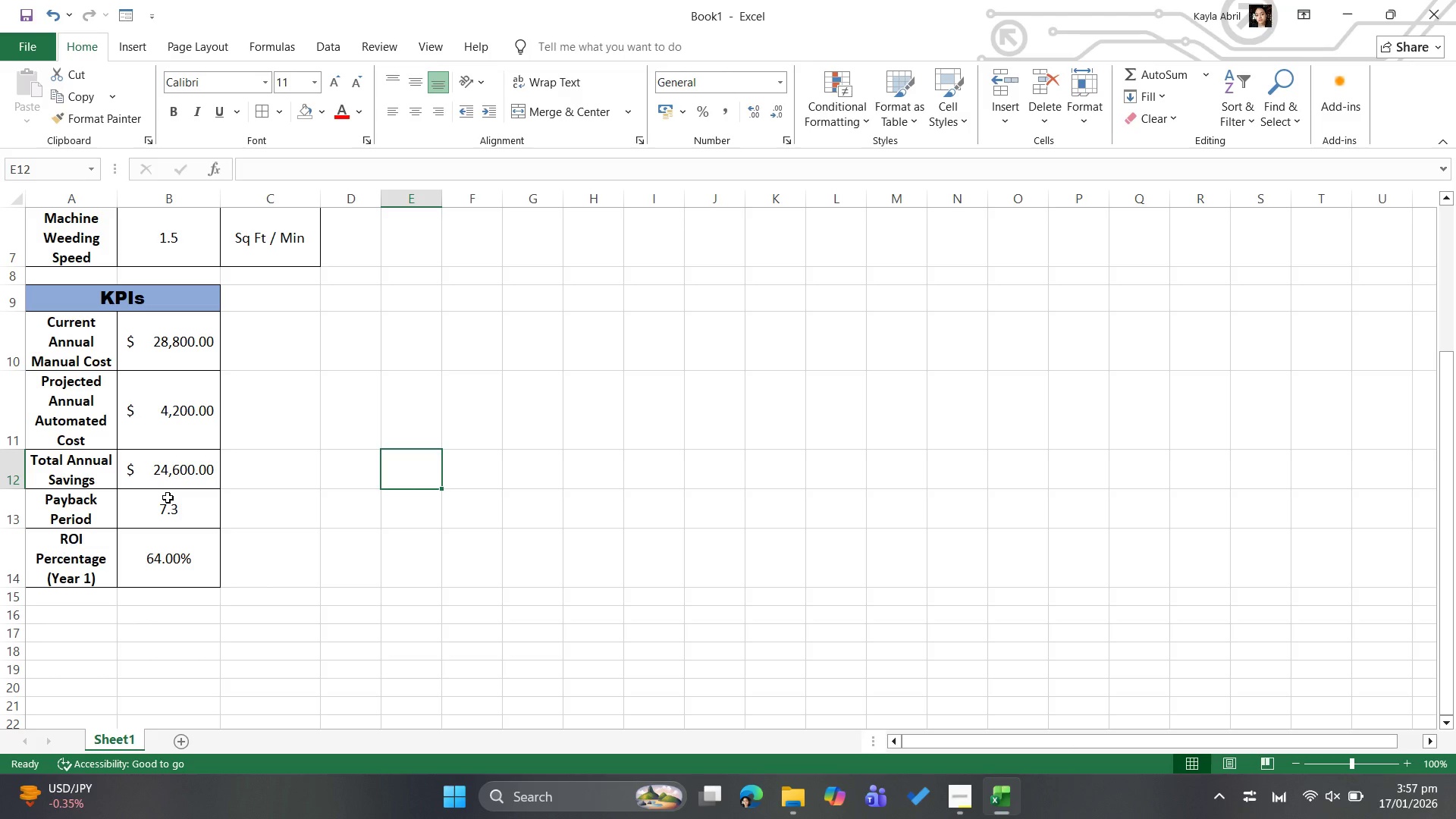 
left_click([163, 504])
 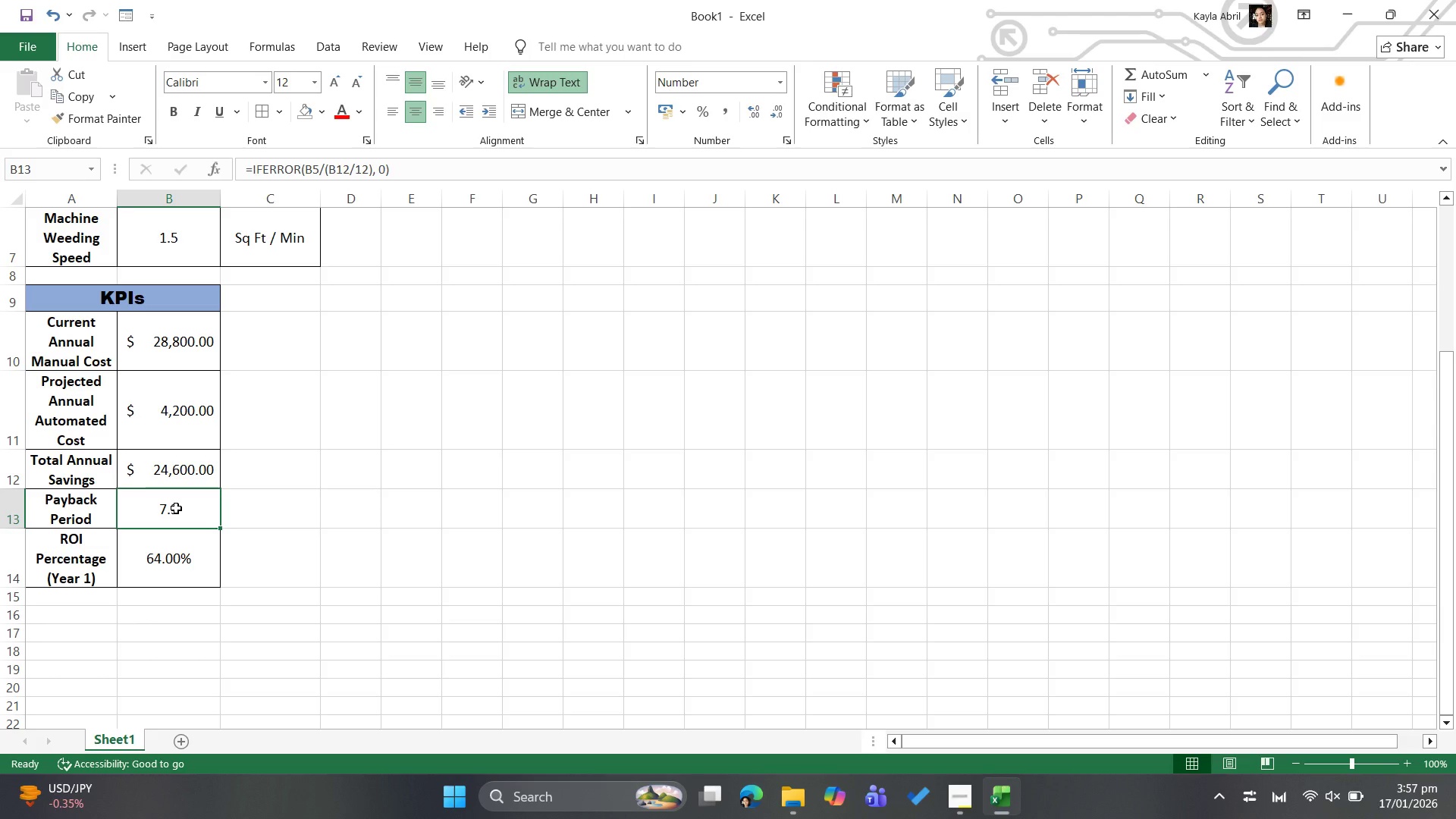 
right_click([176, 508])
 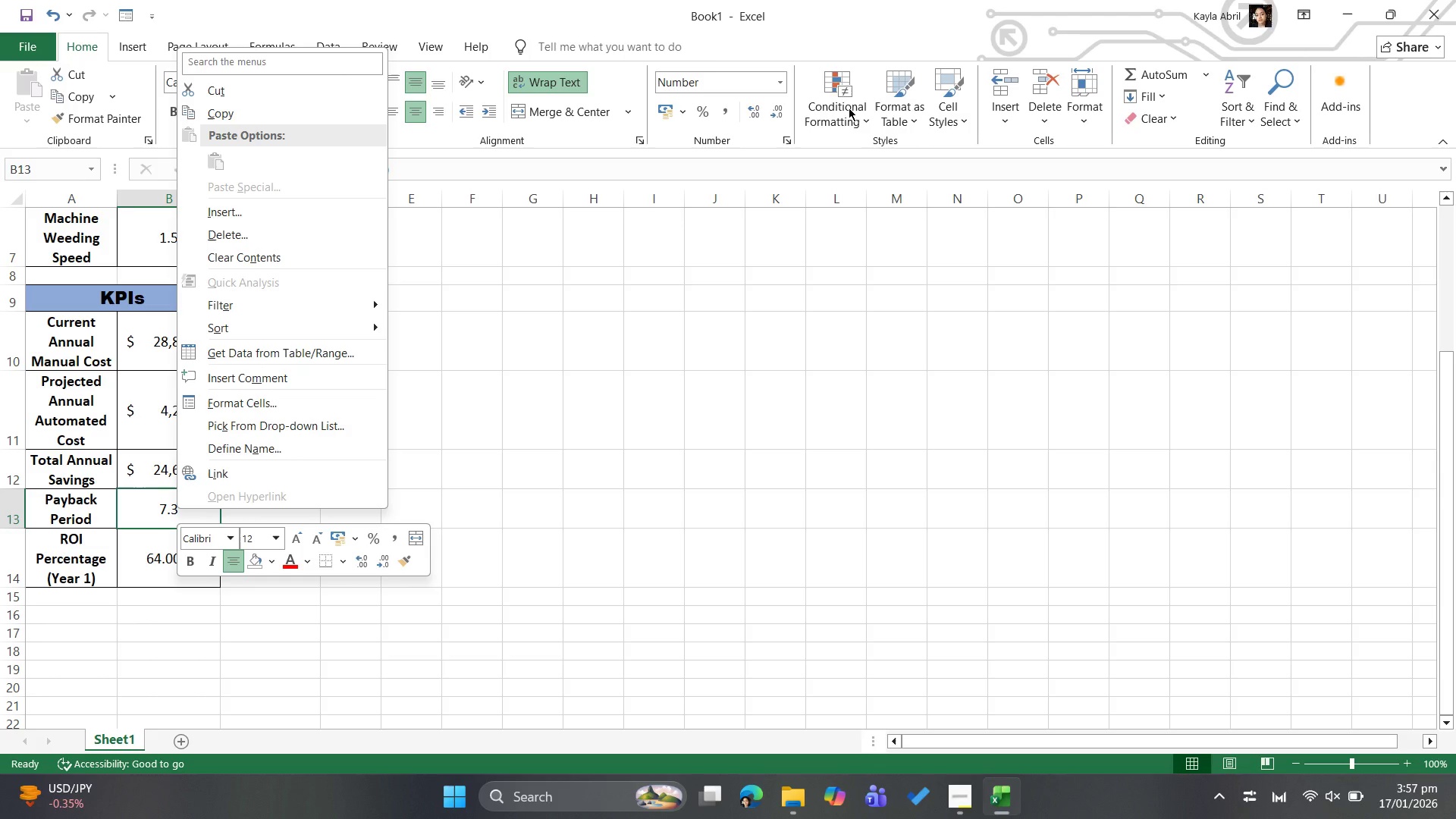 
wait(15.95)
 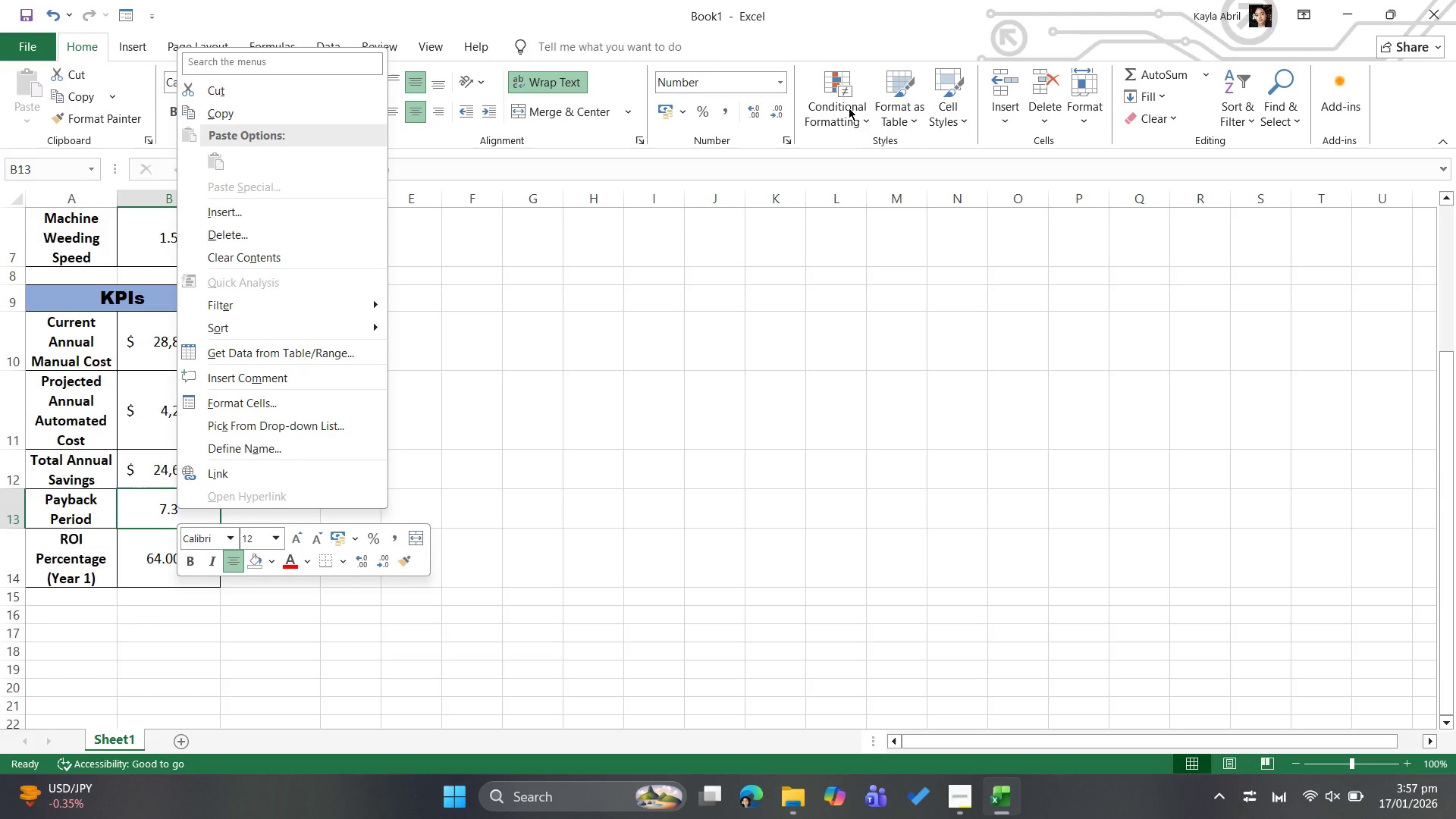 
left_click([851, 104])
 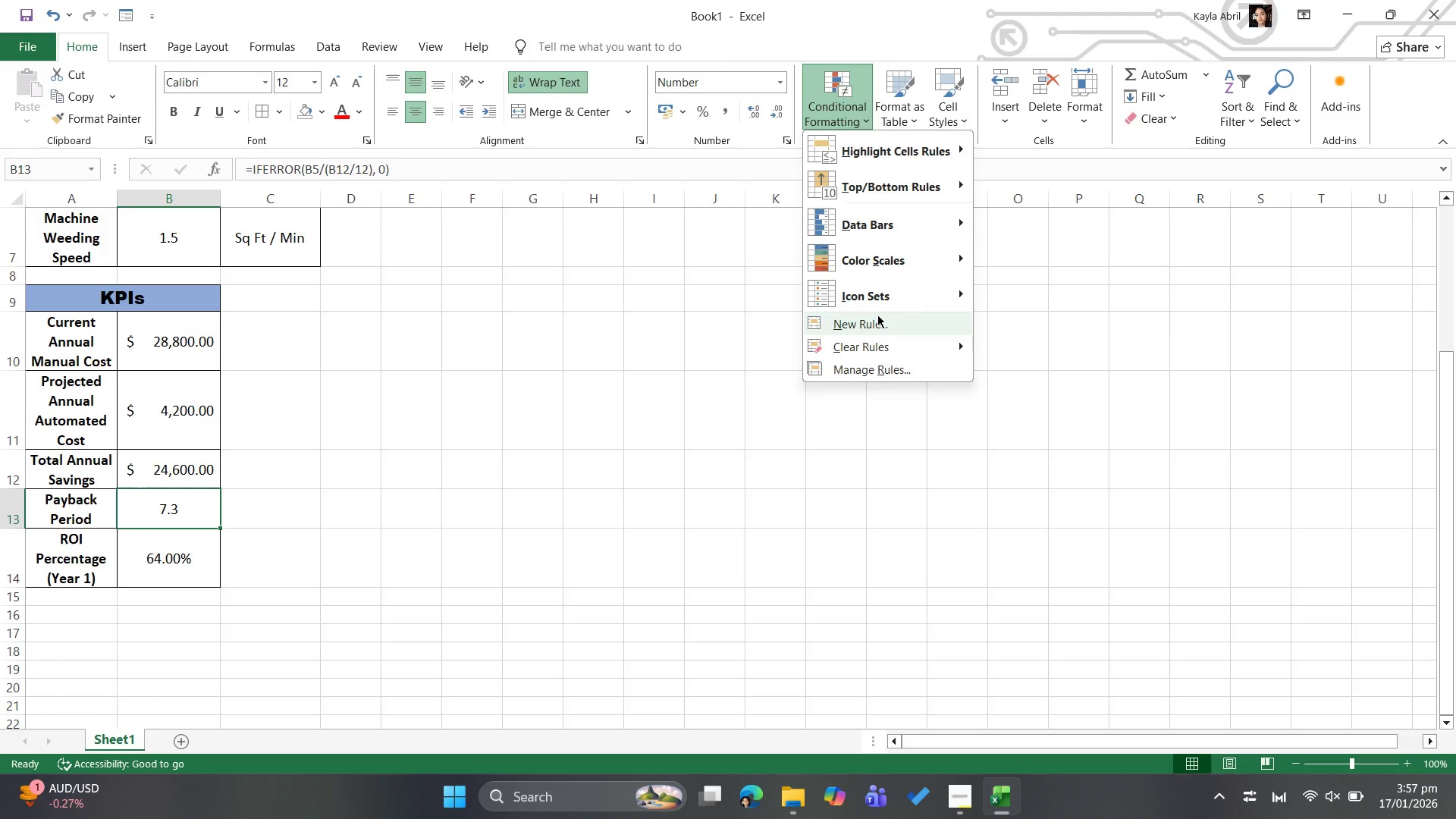 
wait(10.62)
 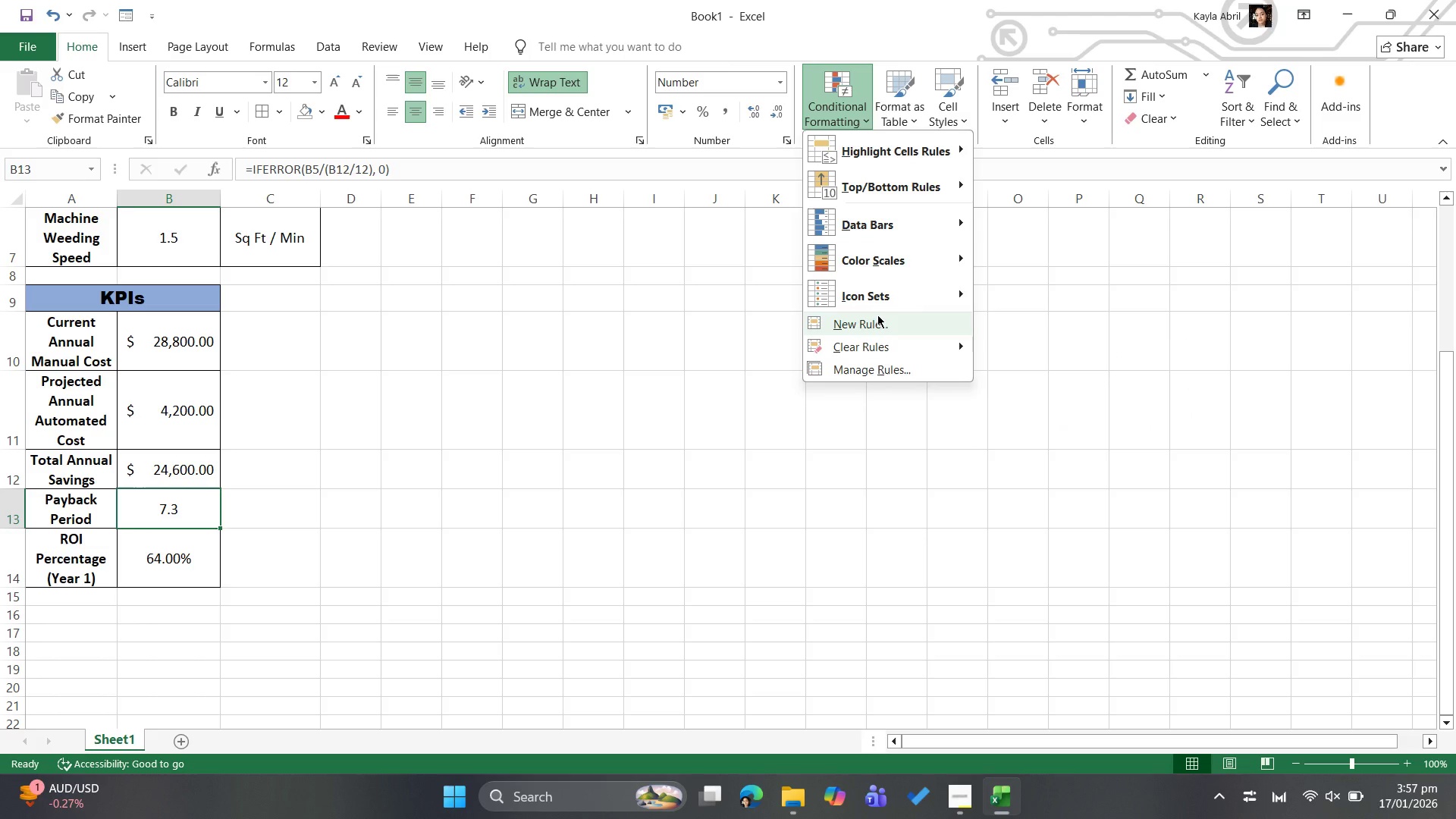 
left_click([875, 325])
 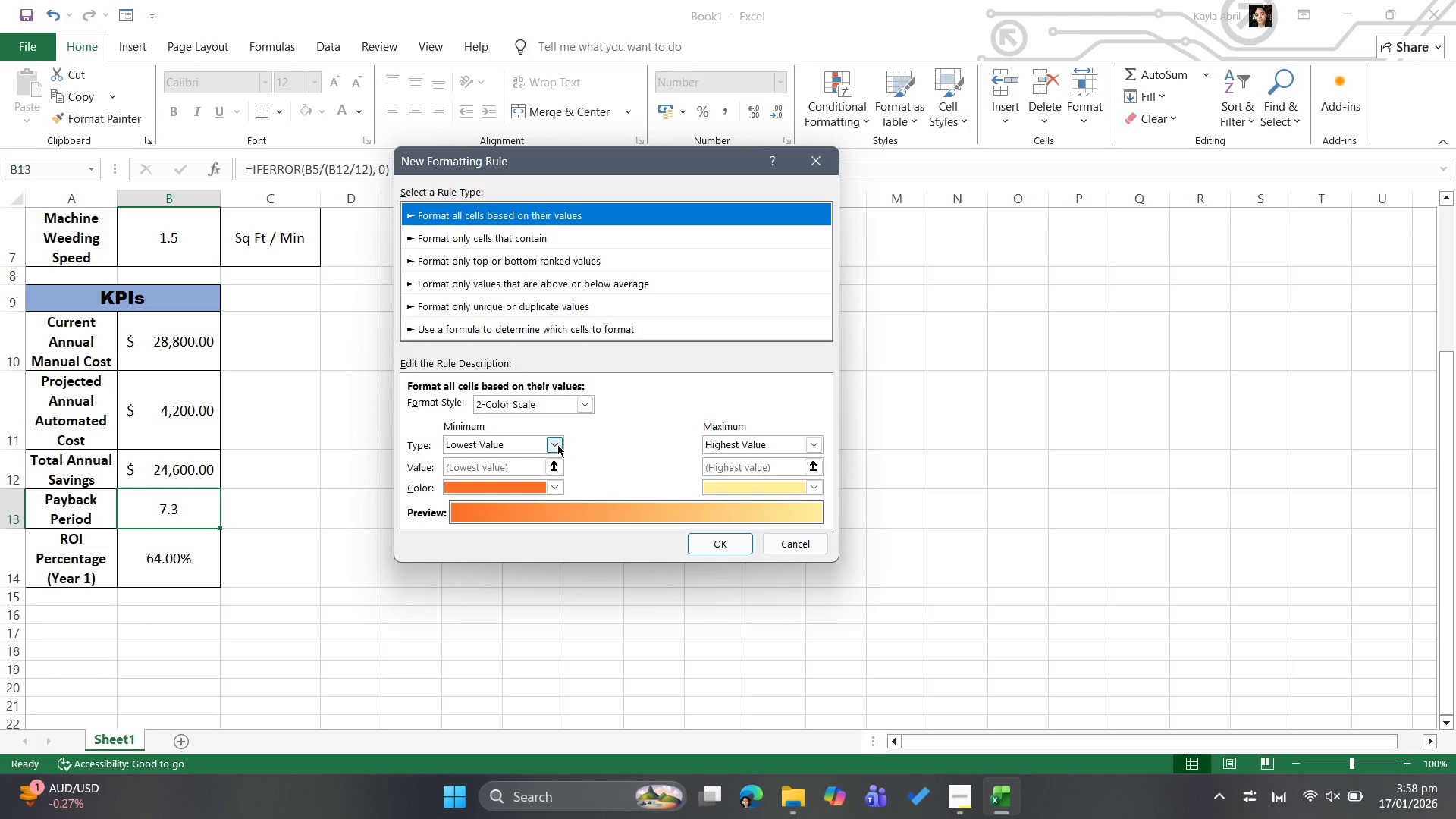 
wait(21.29)
 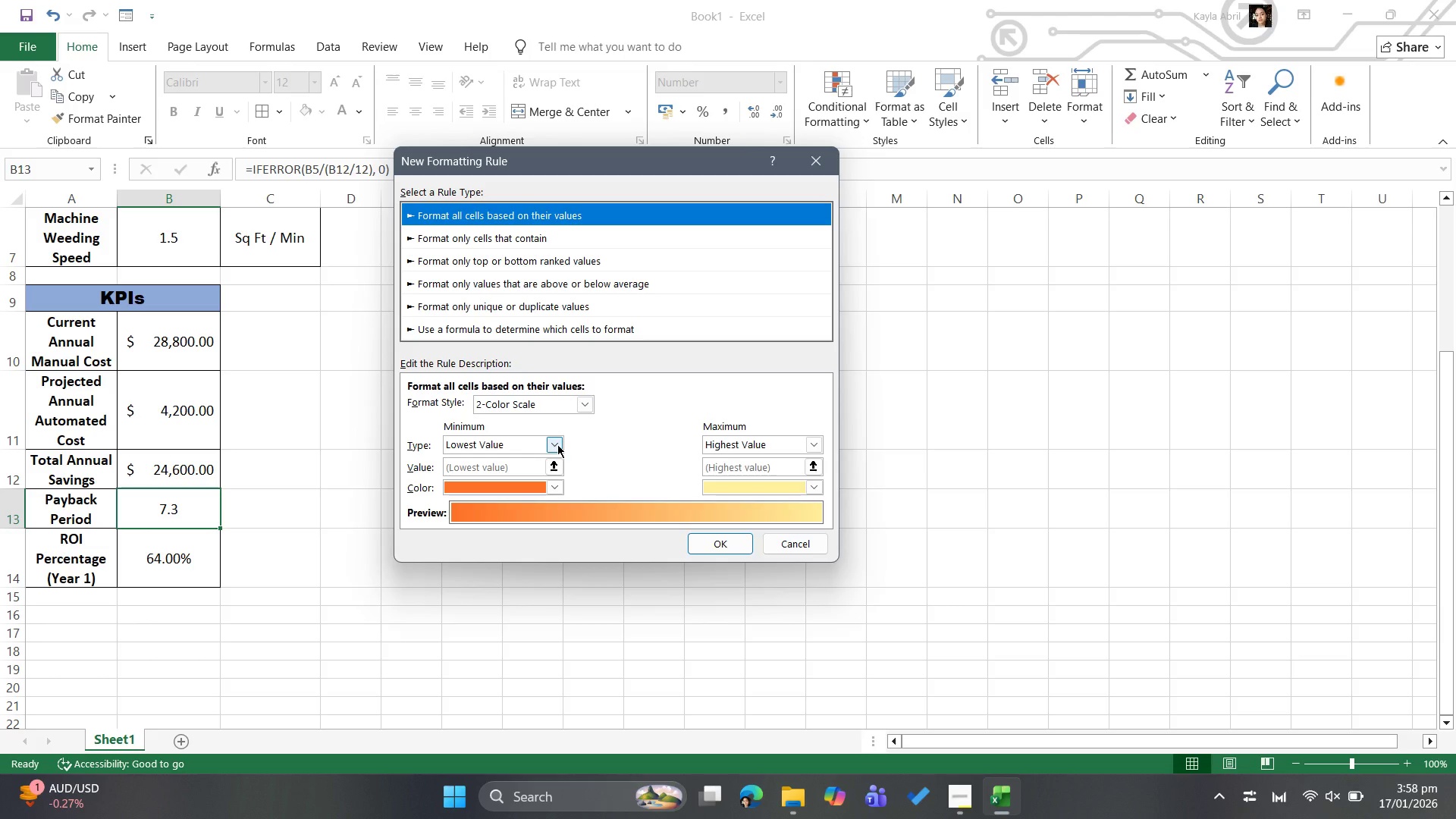 
mouse_move([536, 451])
 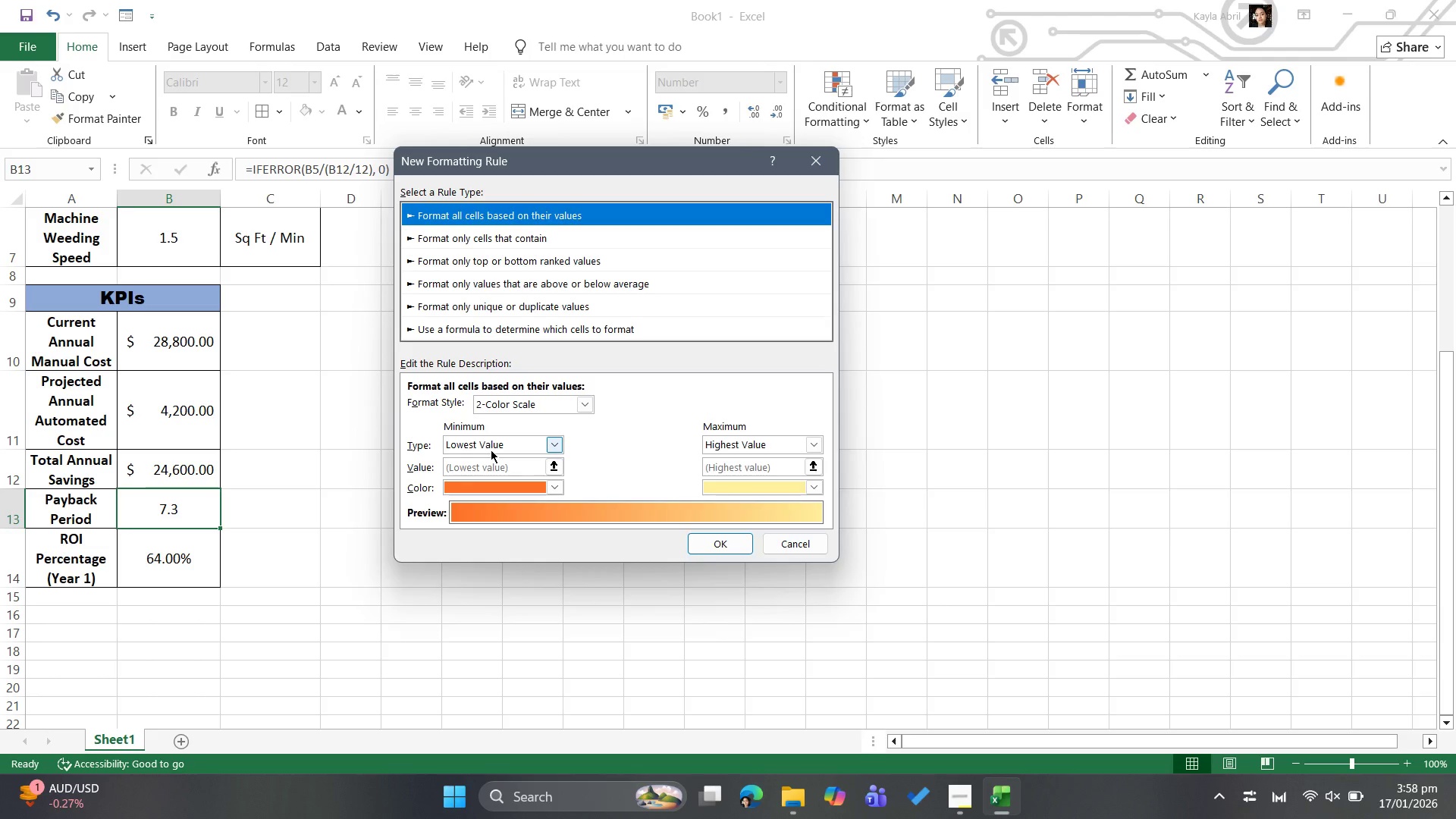 
wait(5.21)
 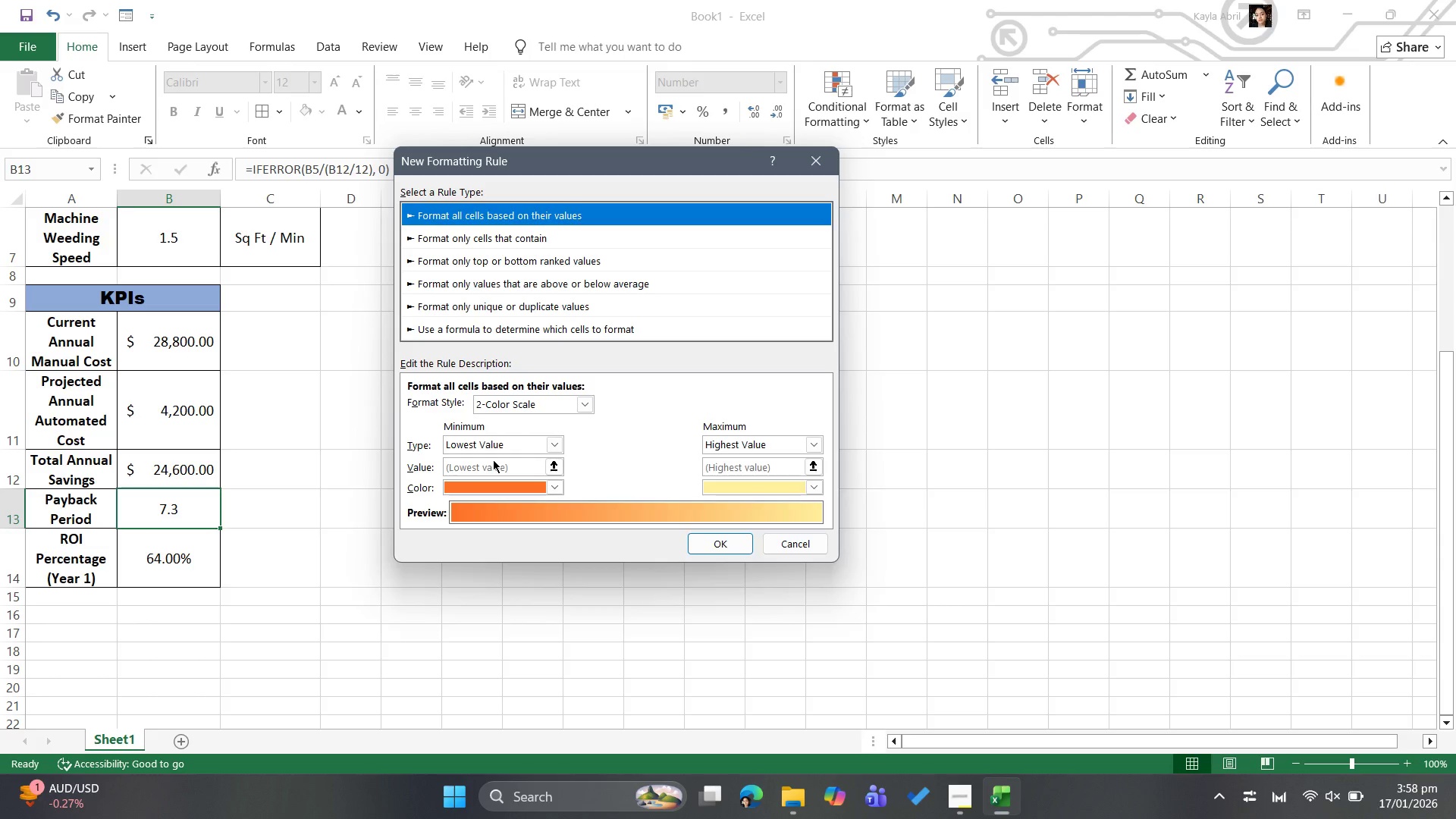 
left_click([491, 450])
 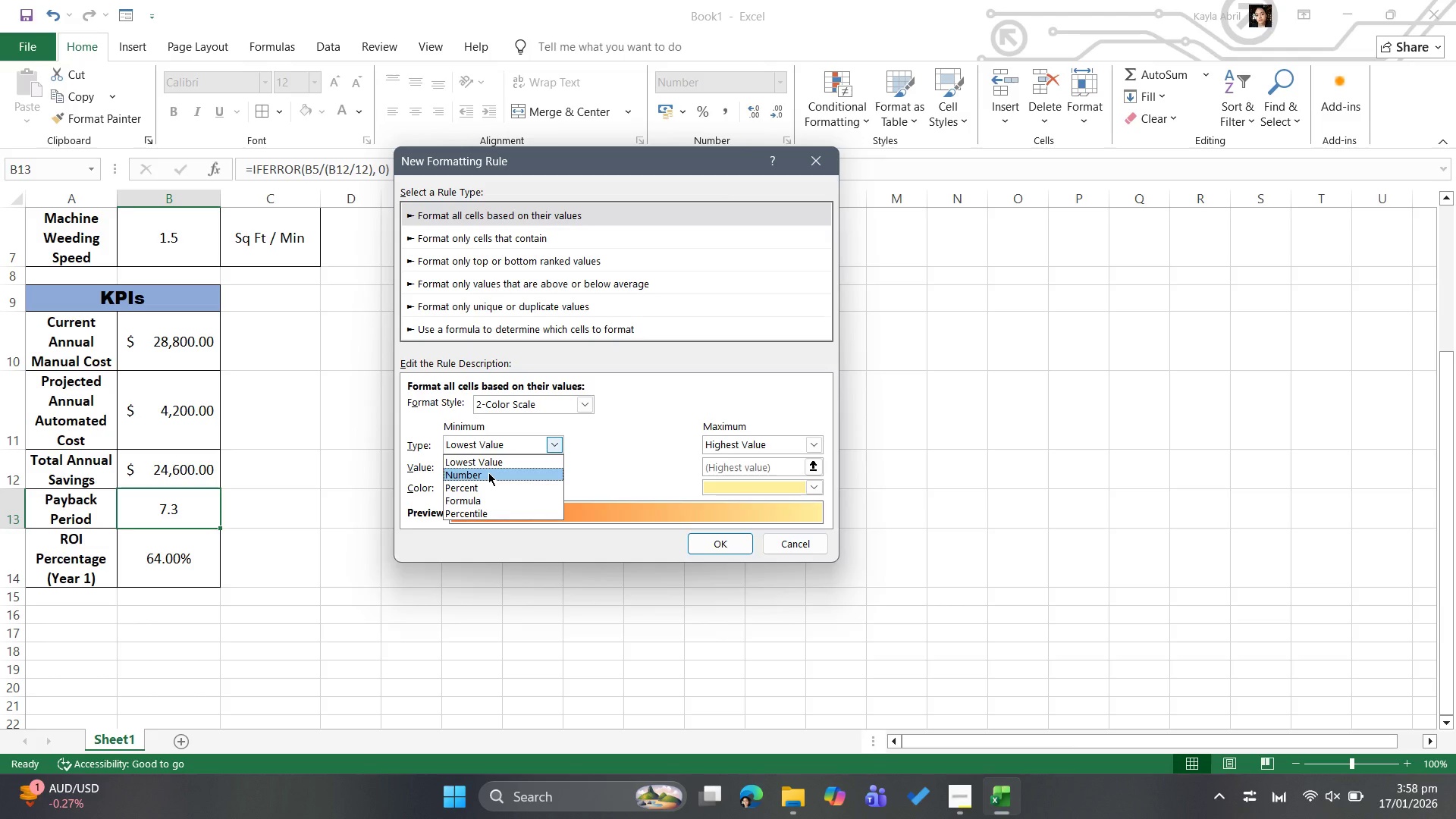 
wait(6.02)
 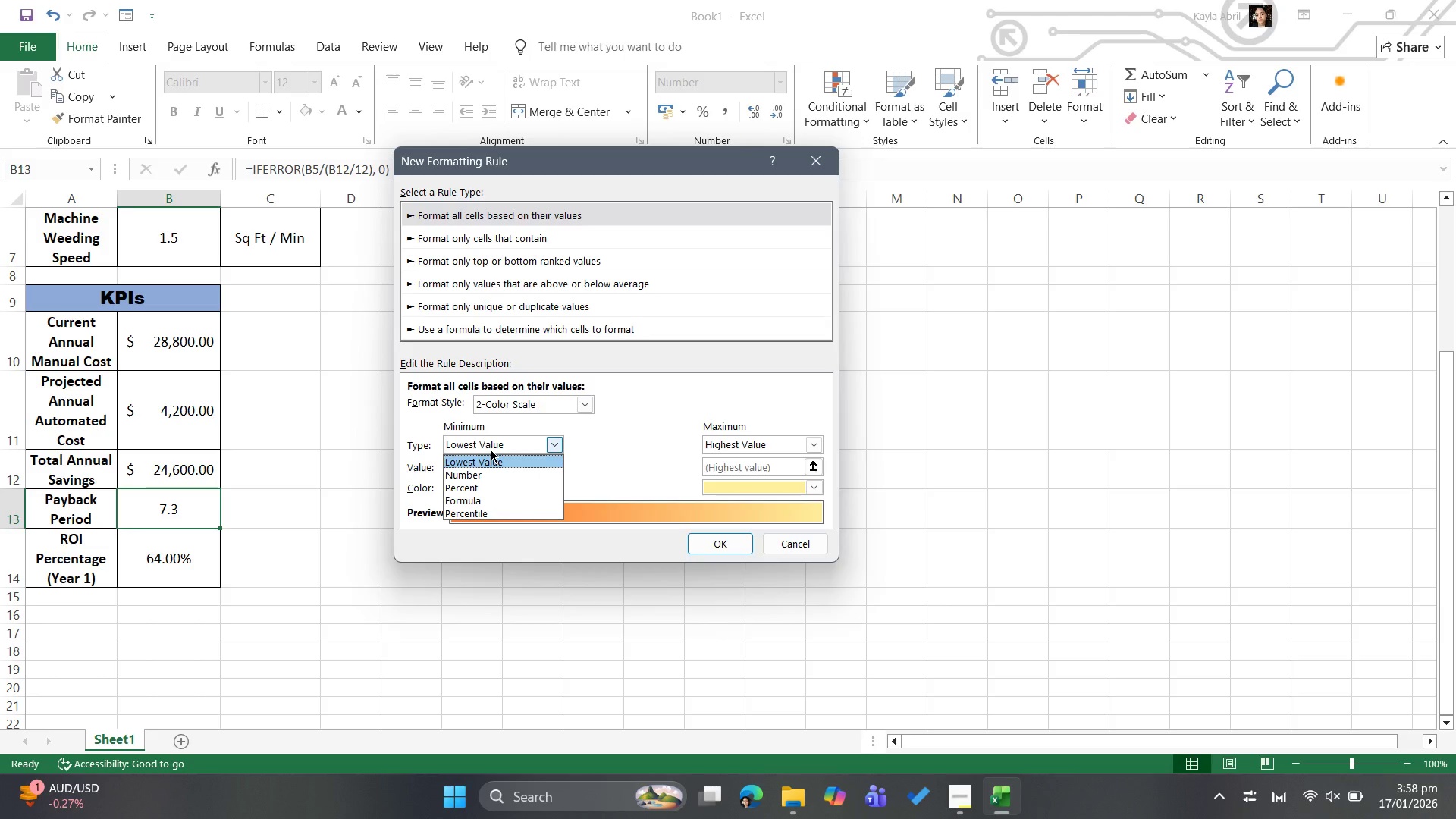 
left_click([488, 472])
 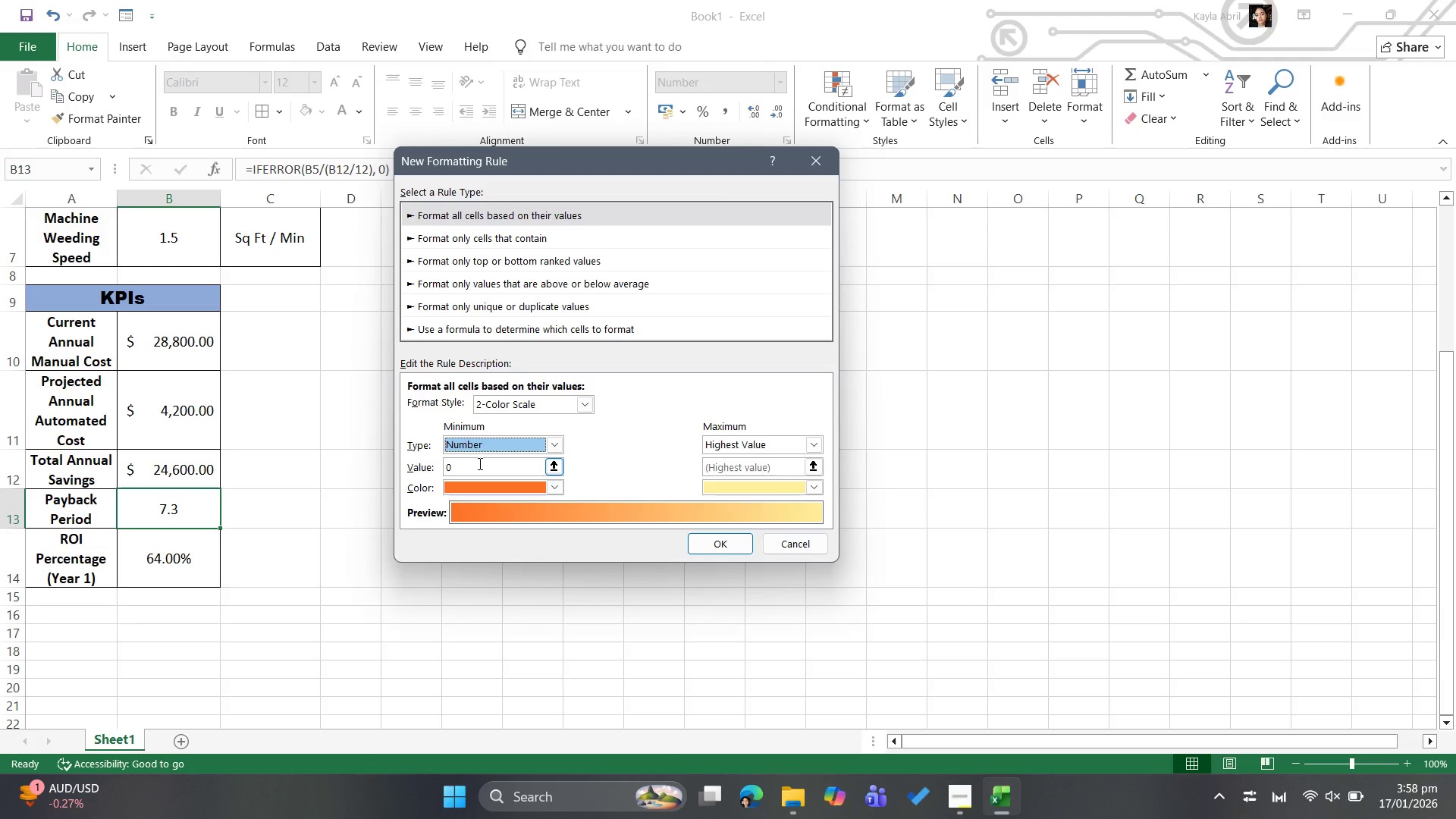 
left_click([479, 463])
 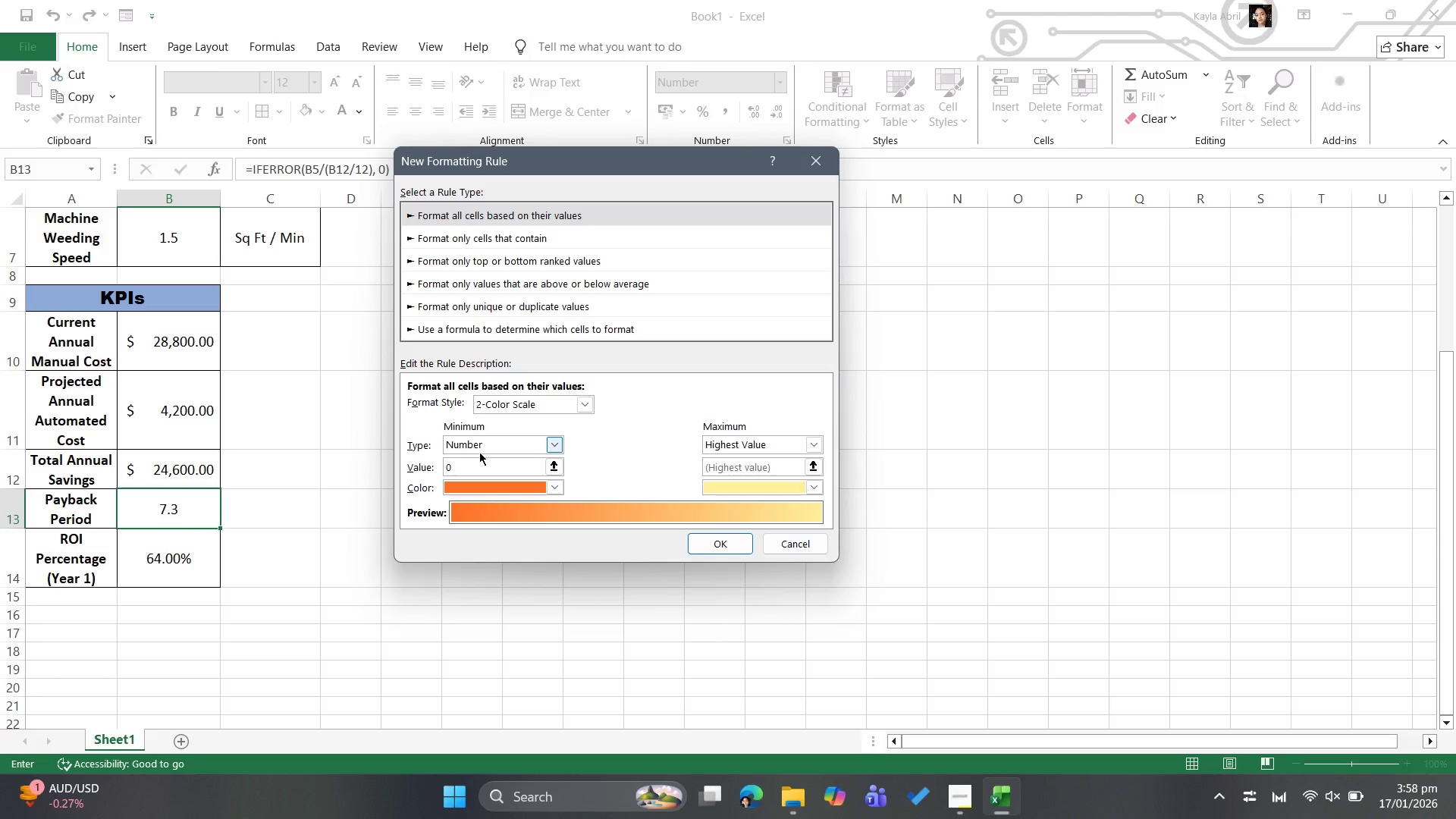 
key(Backspace)
 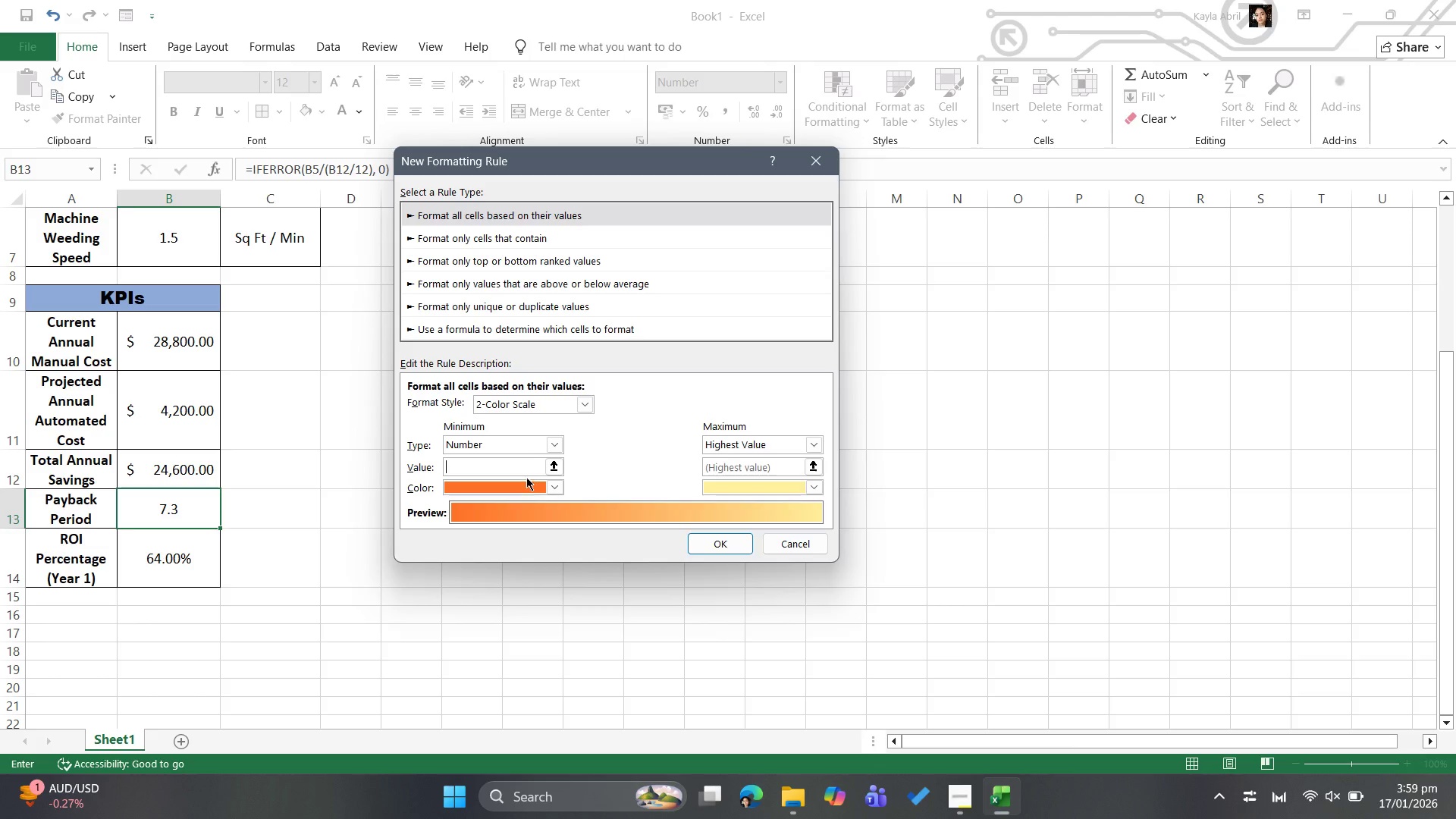 
wait(51.52)
 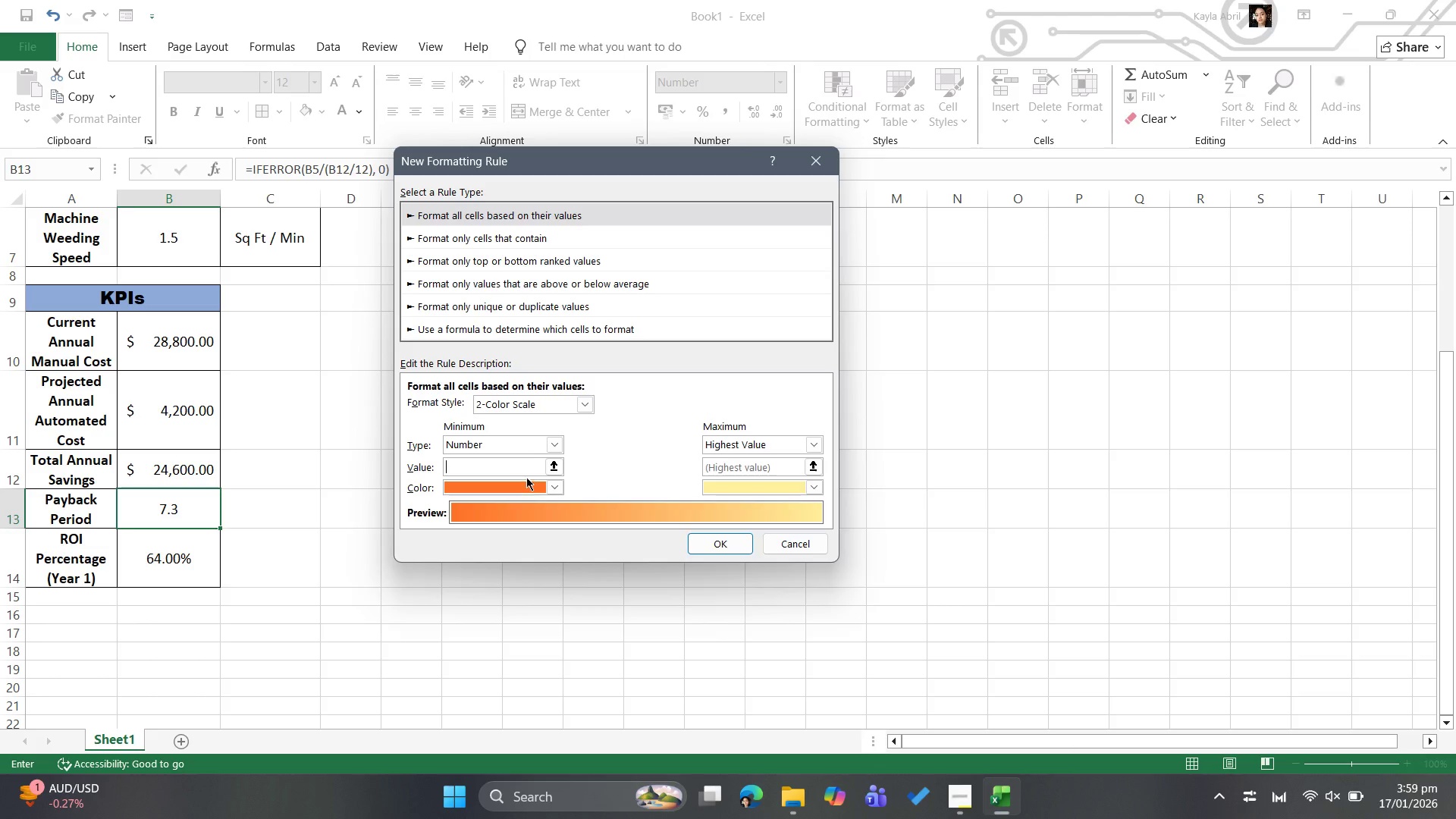 
left_click([811, 164])
 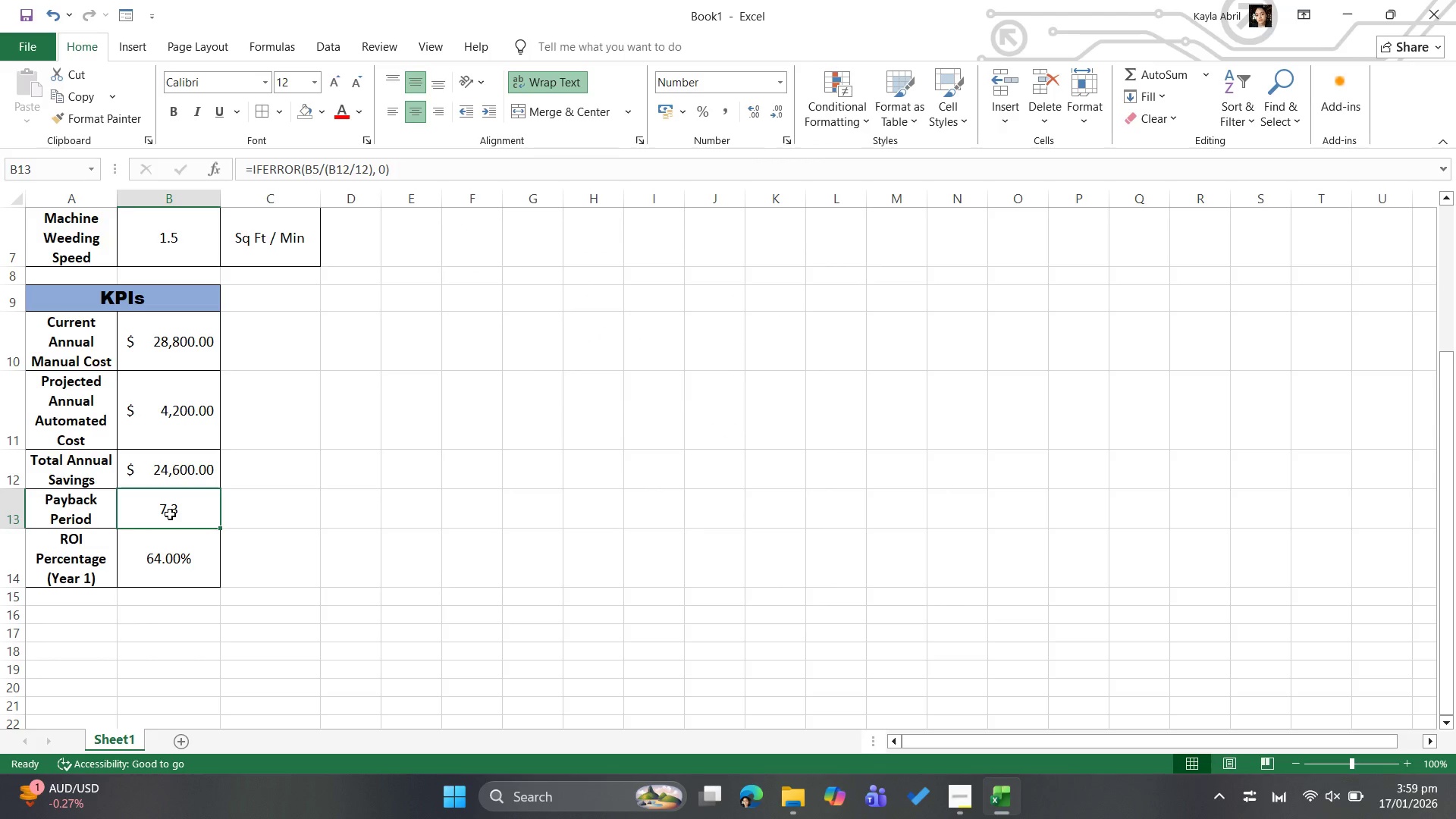 
wait(5.83)
 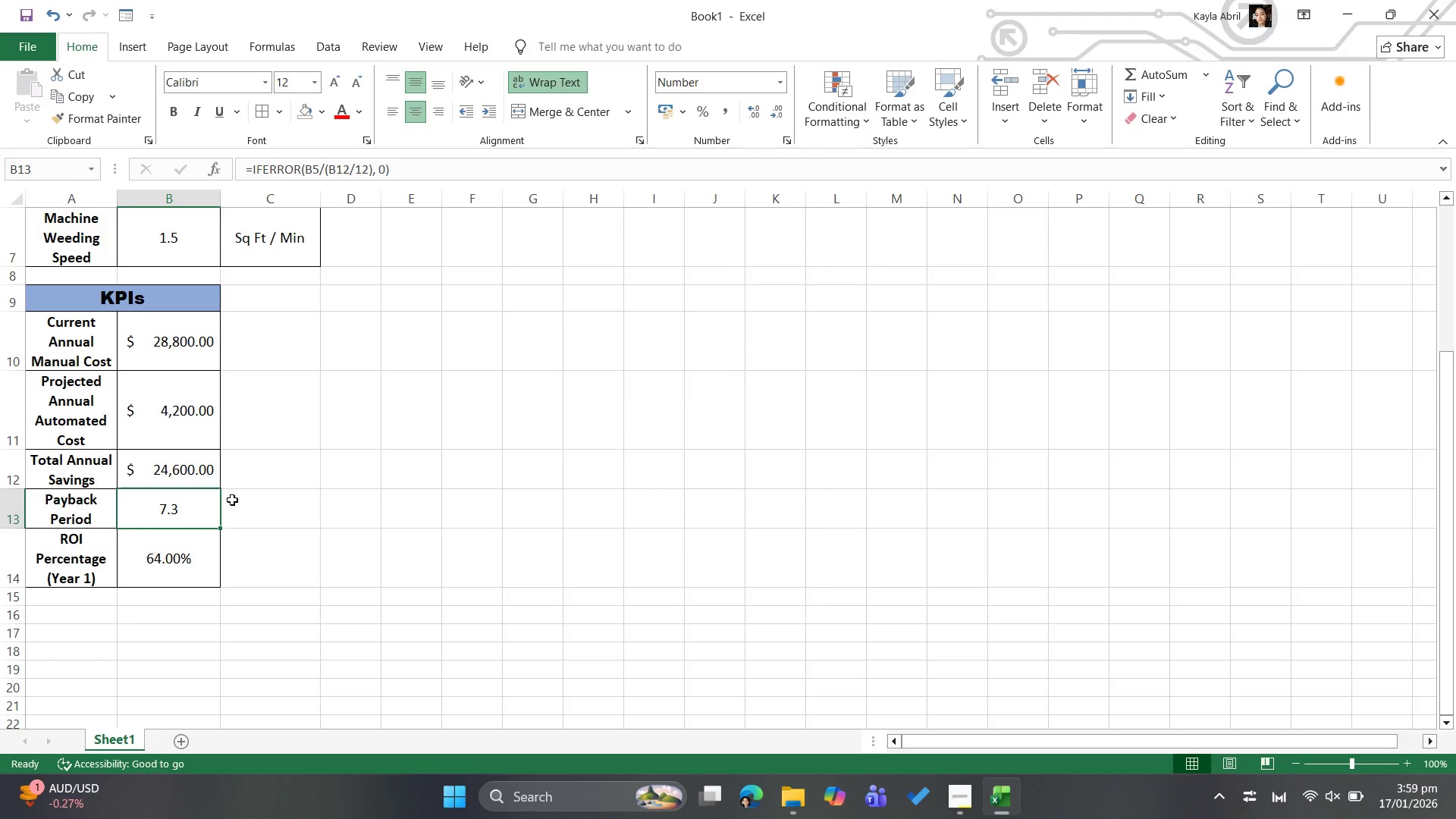 
left_click([849, 117])
 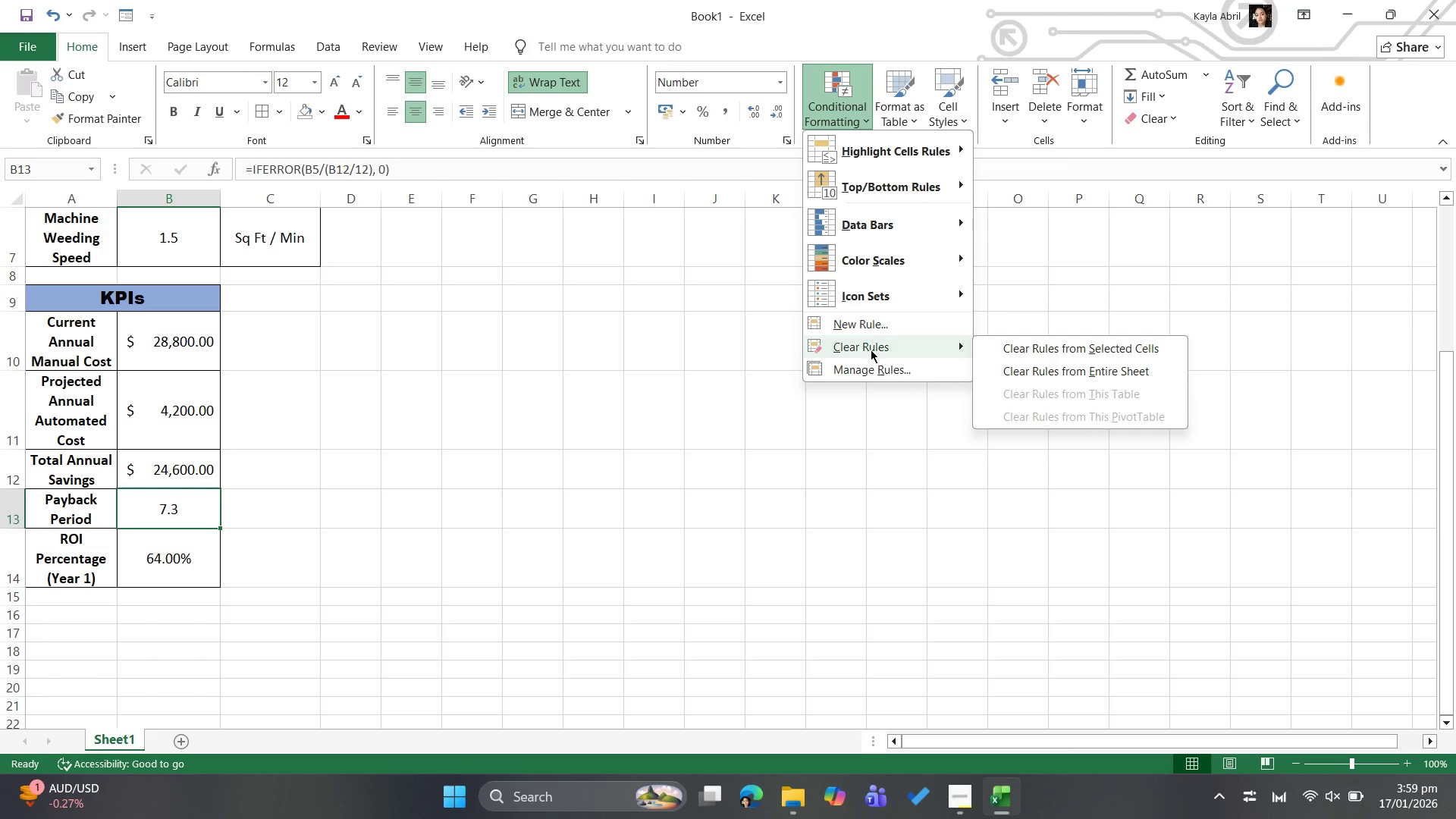 
wait(7.51)
 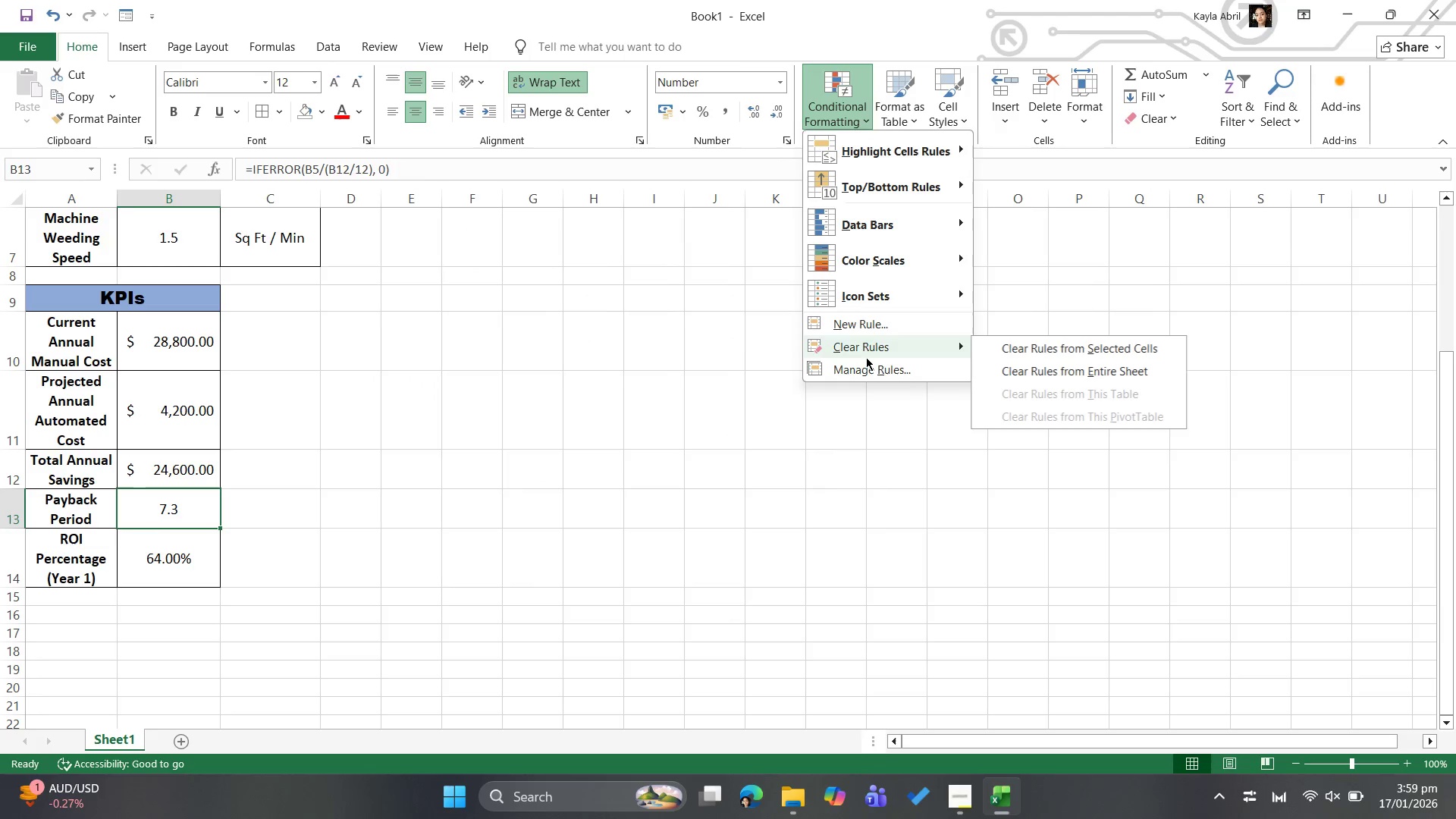 
mouse_move([918, 151])
 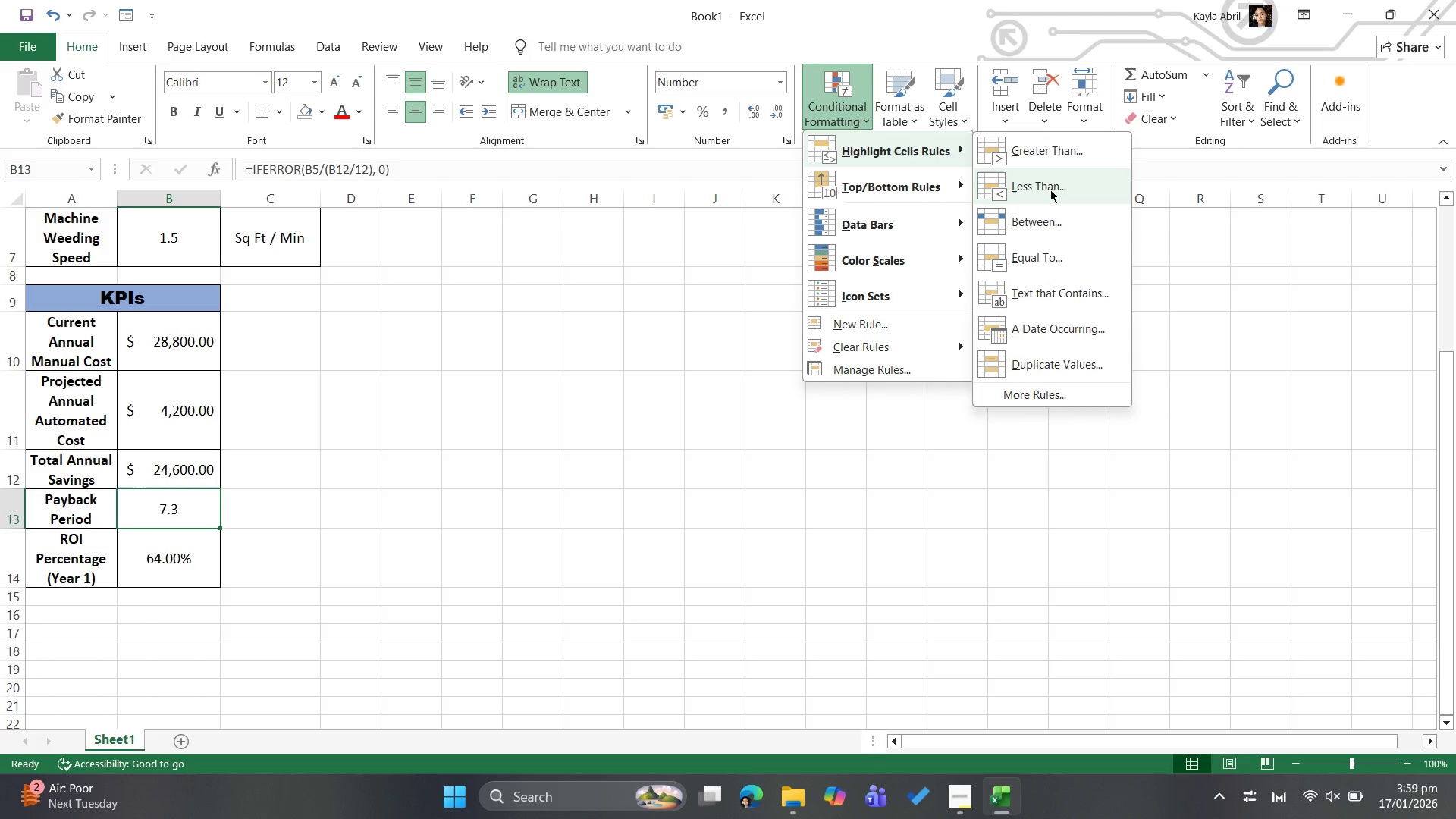 
left_click([1055, 181])
 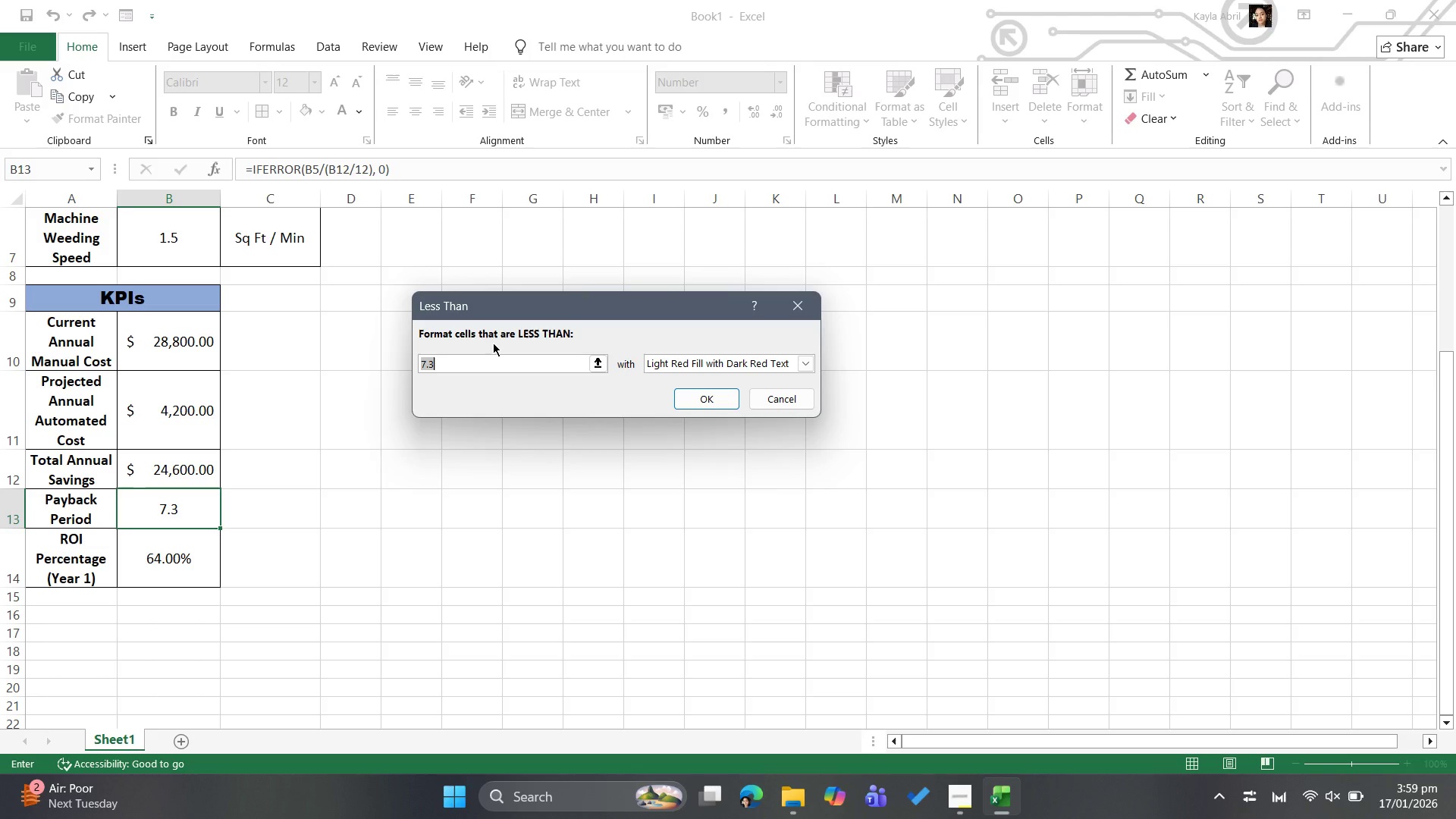 
key(Backspace)
type(12)
 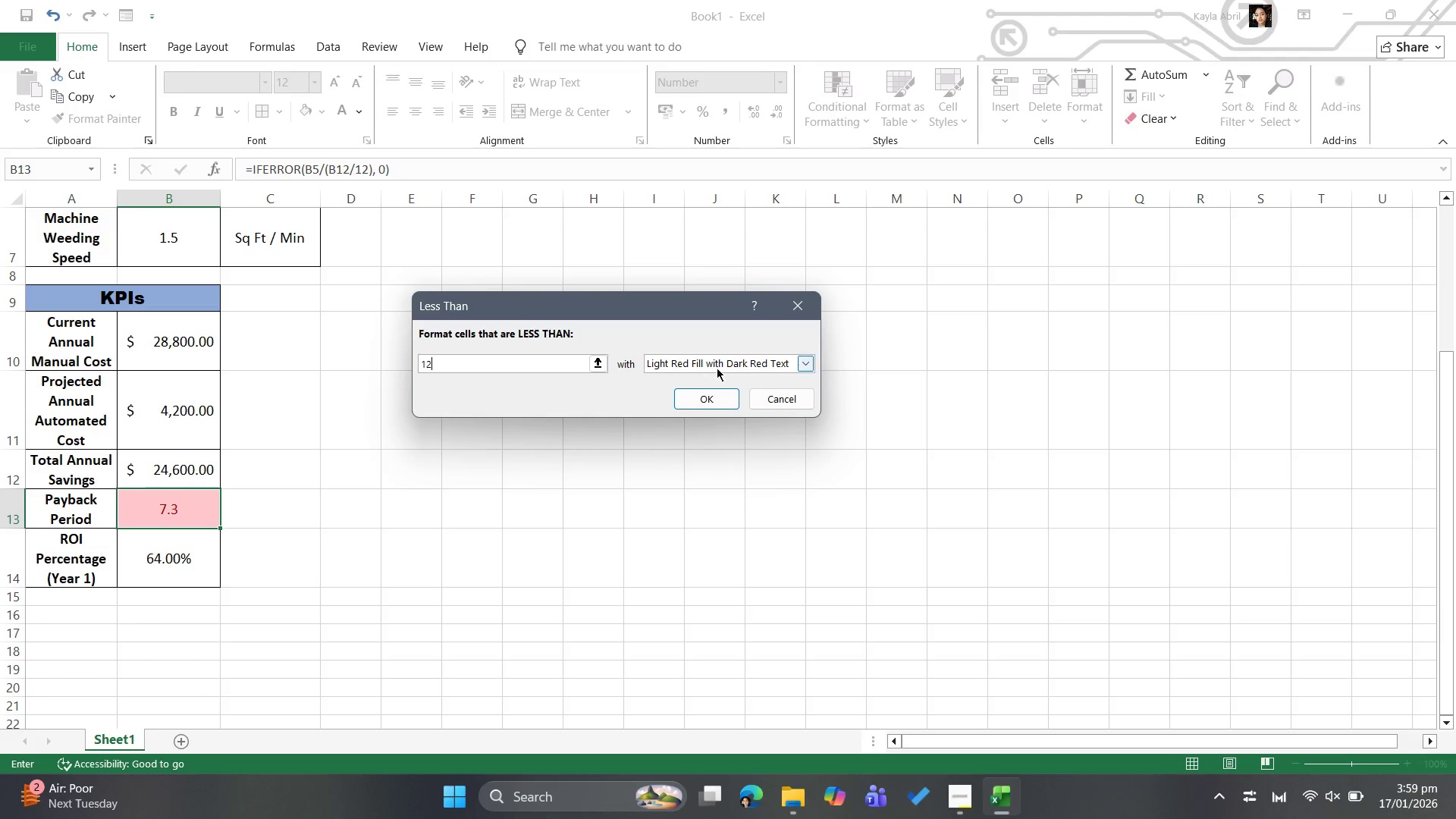 
wait(6.09)
 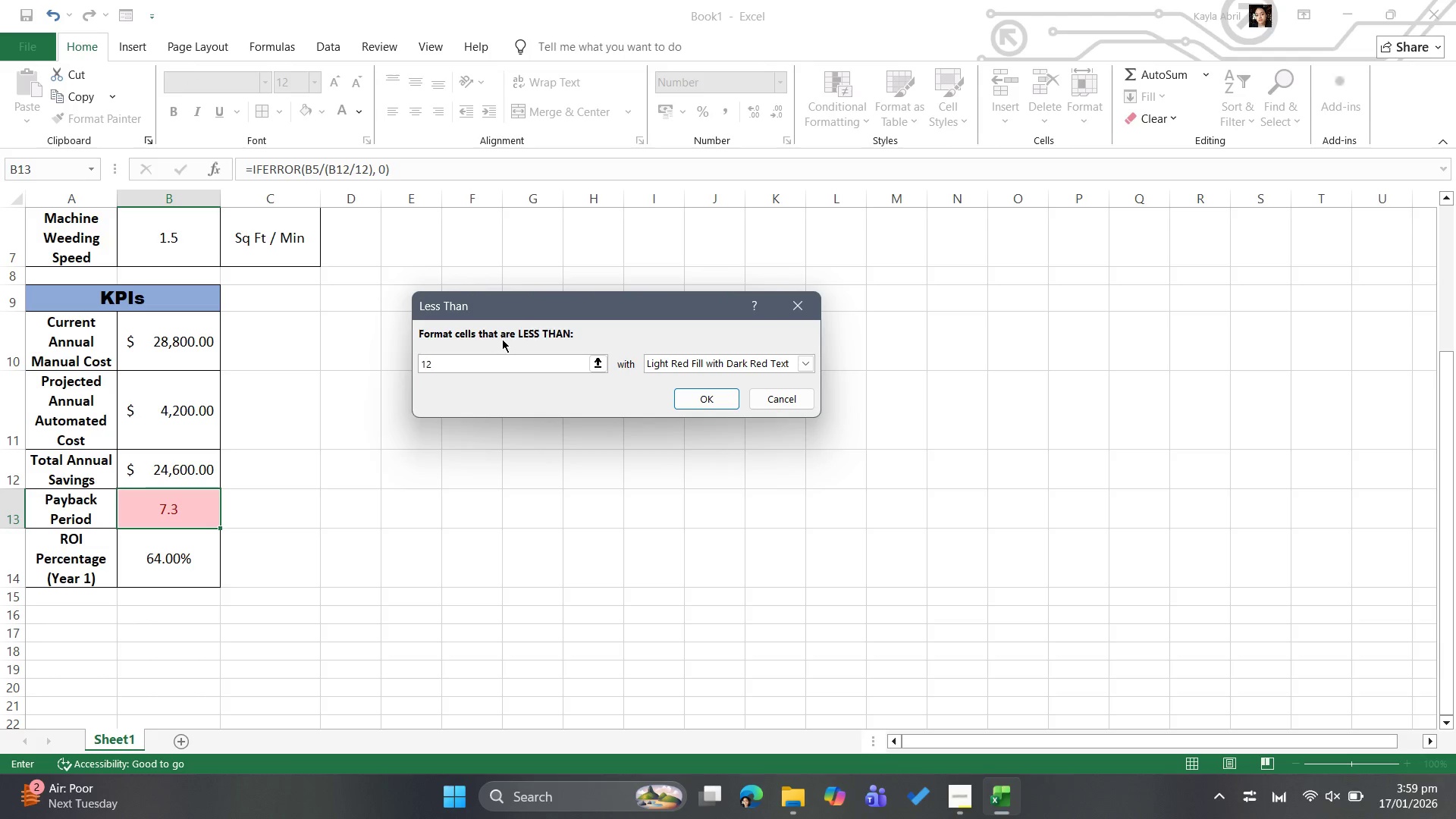 
left_click([810, 366])
 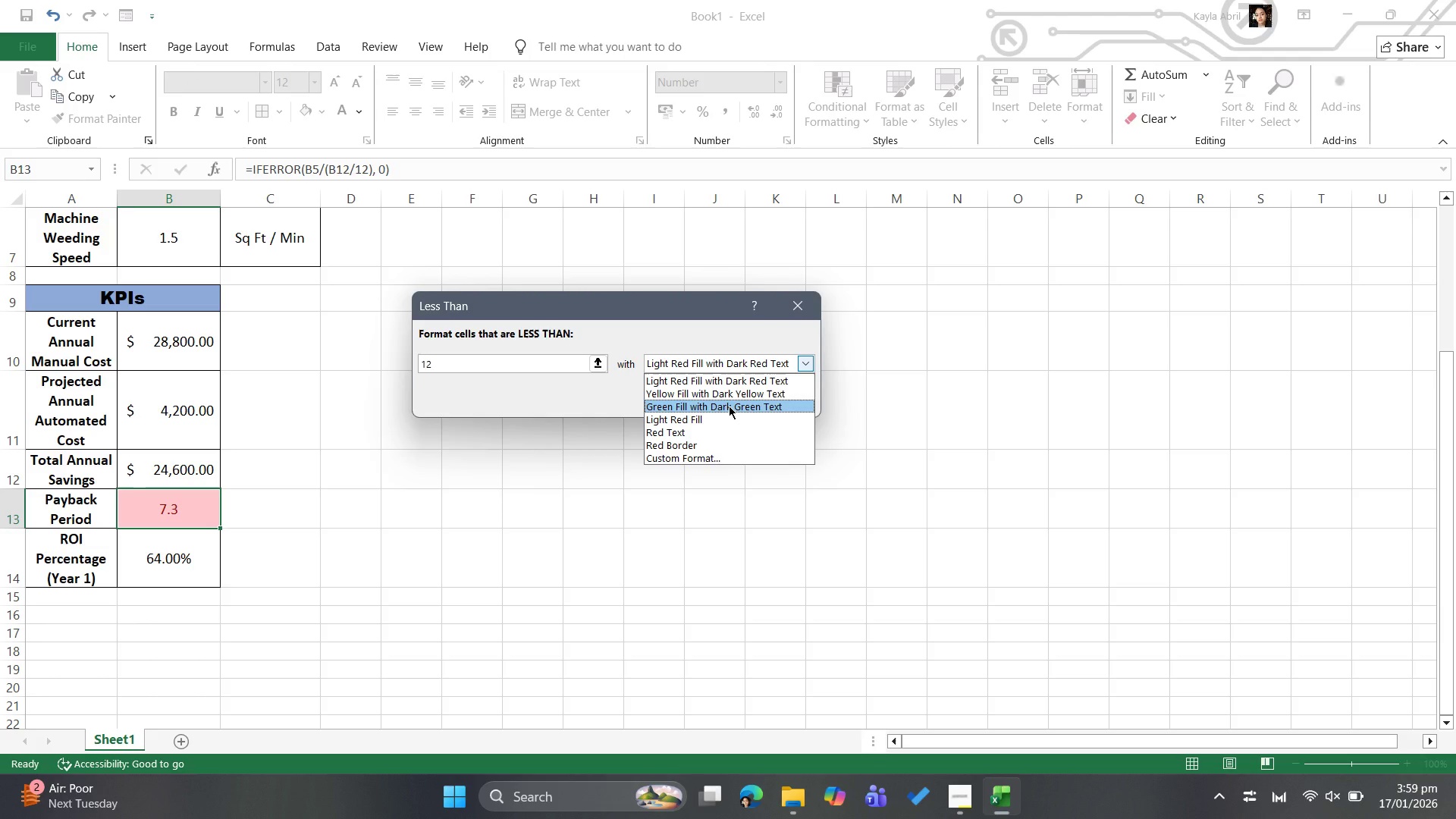 
left_click([729, 406])
 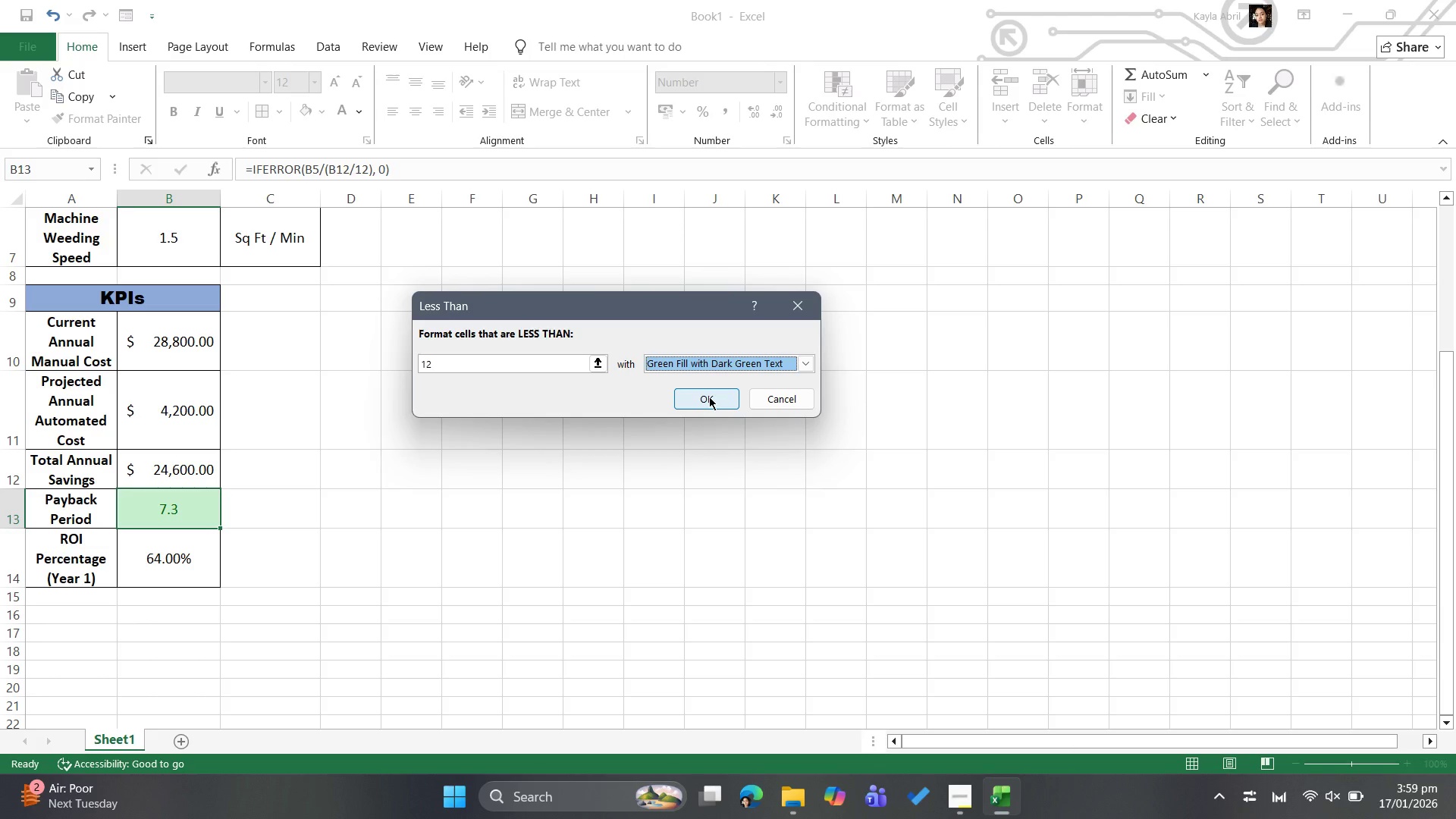 
left_click([709, 399])
 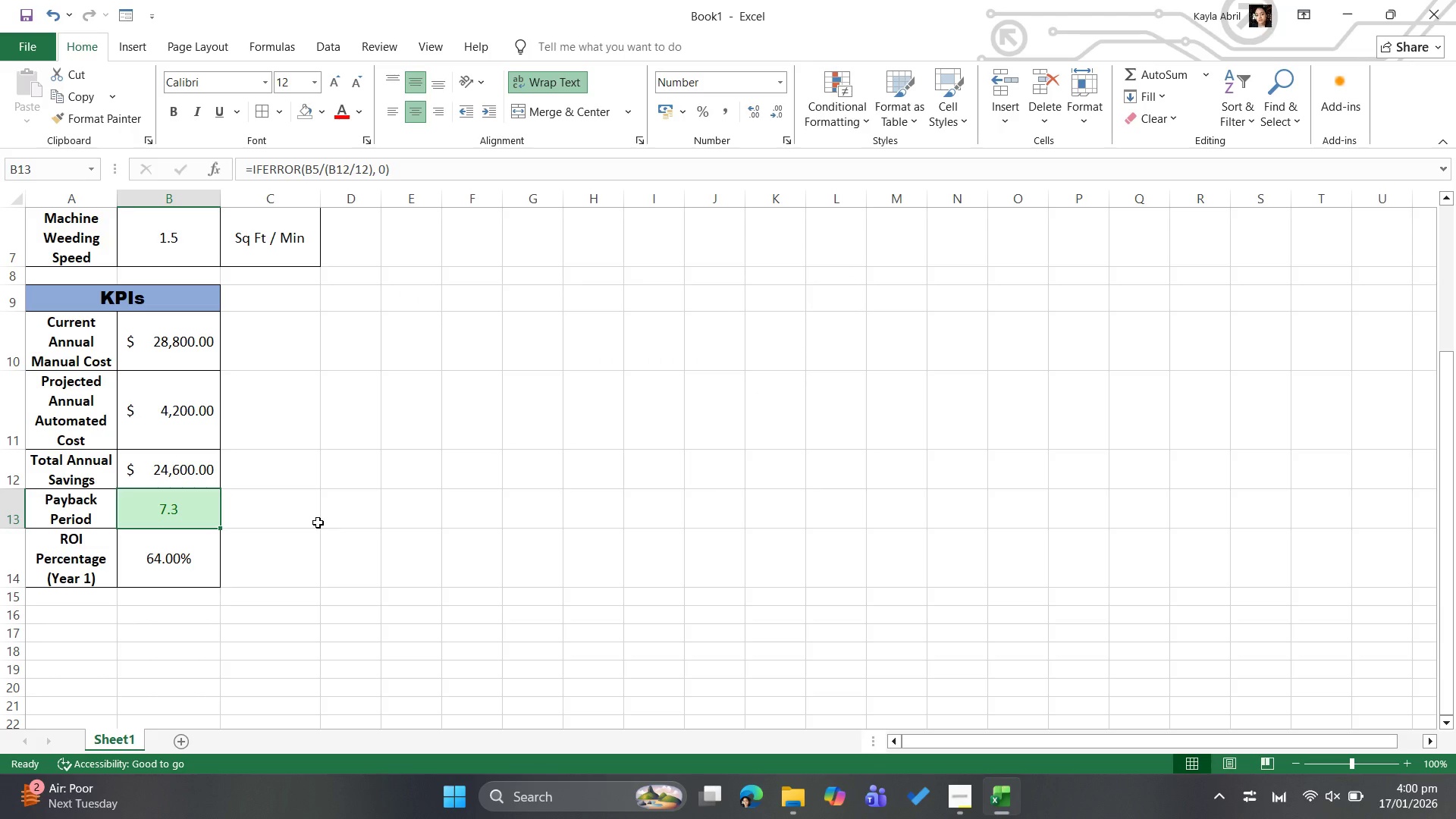 
wait(5.81)
 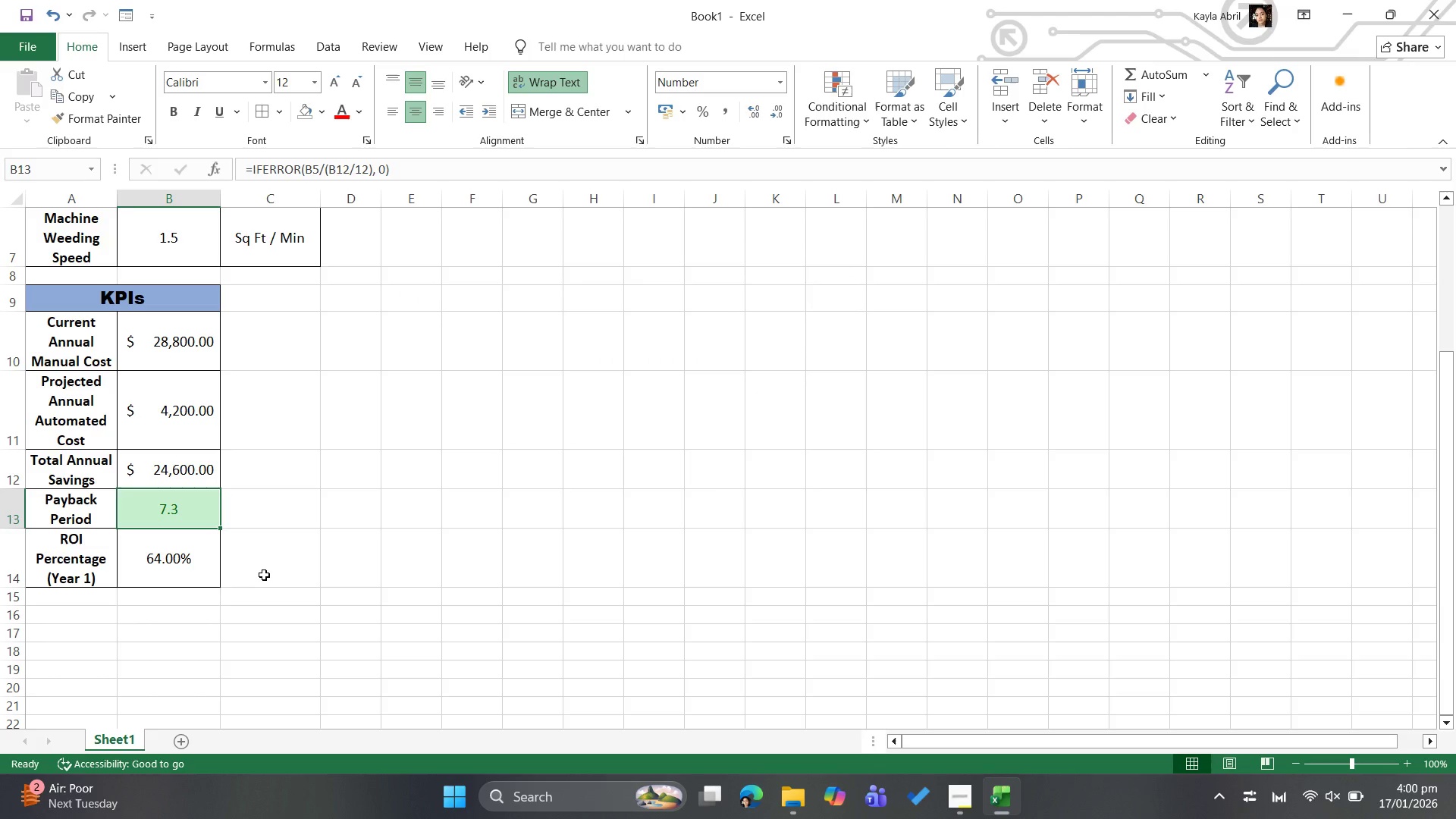 
left_click([176, 510])
 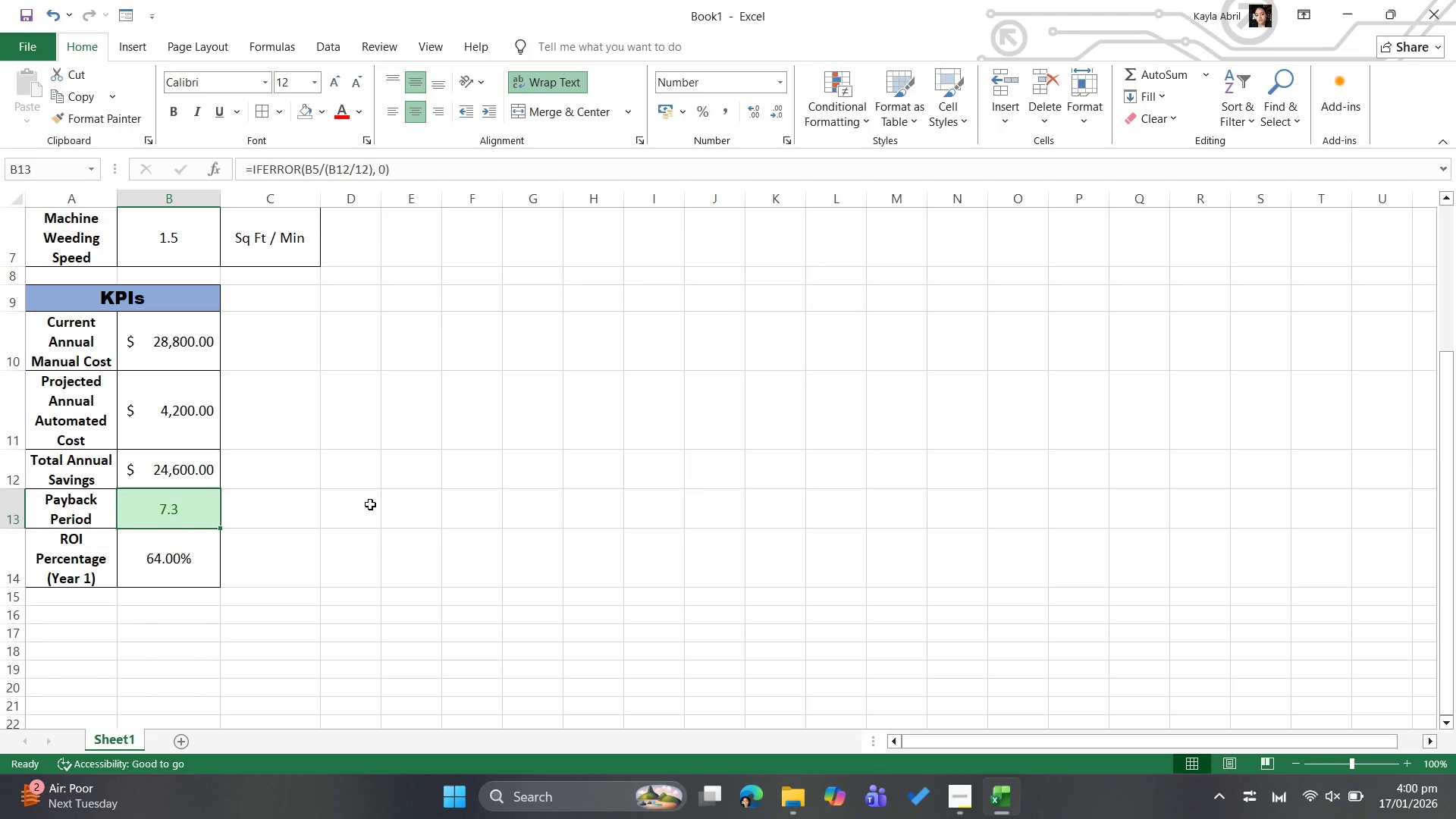 
left_click([370, 504])
 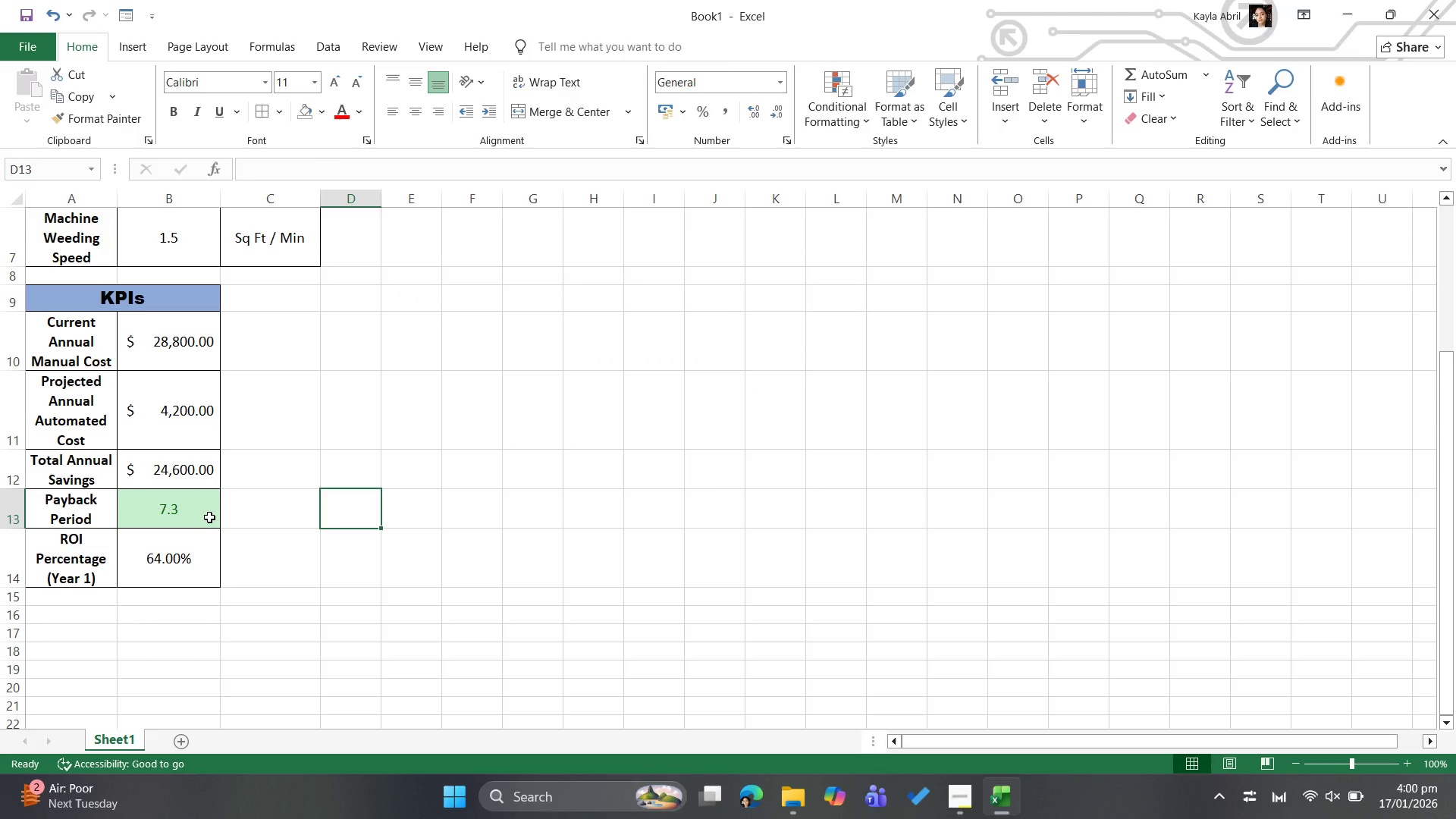 
left_click([202, 516])
 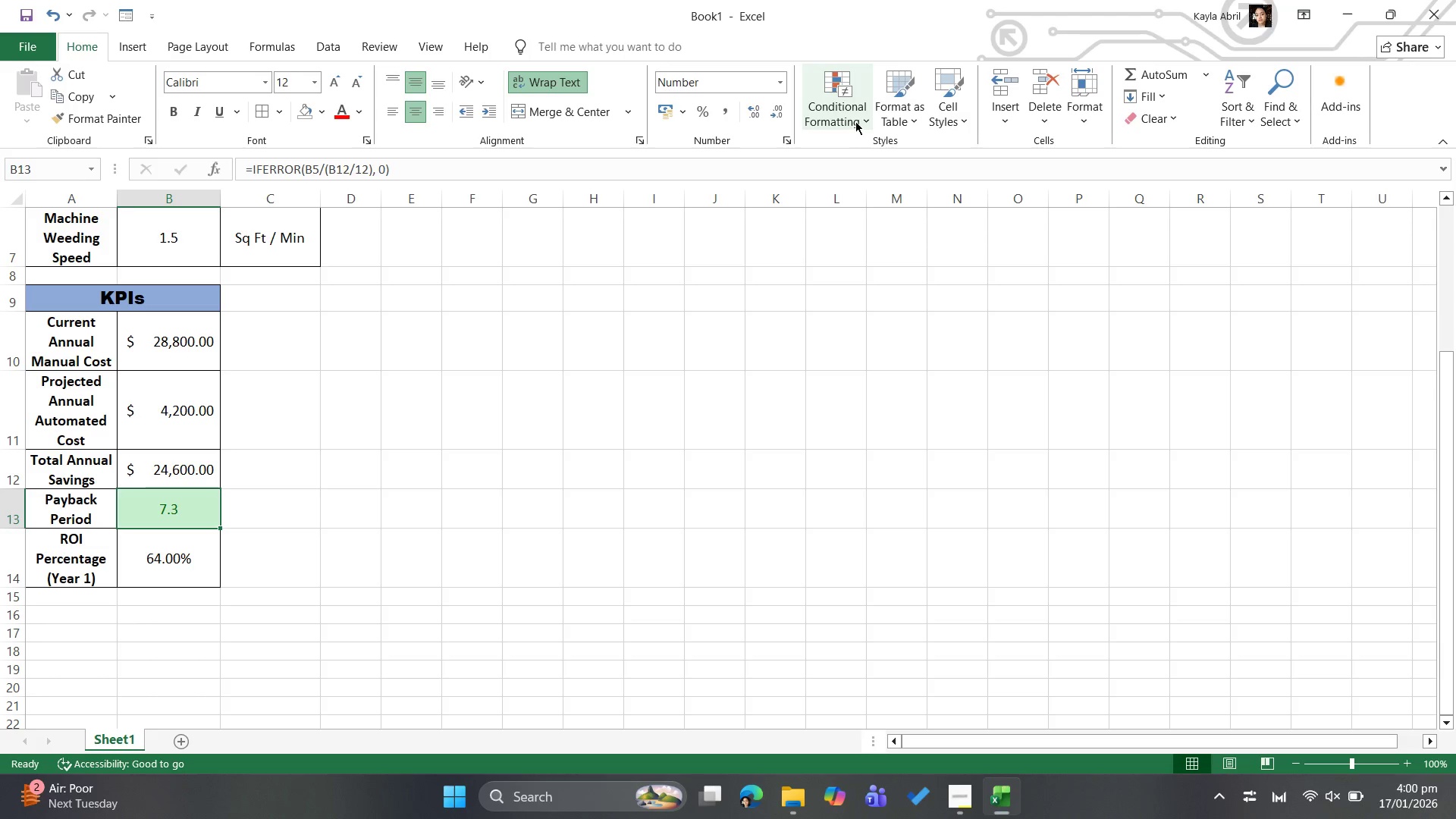 
left_click([857, 114])
 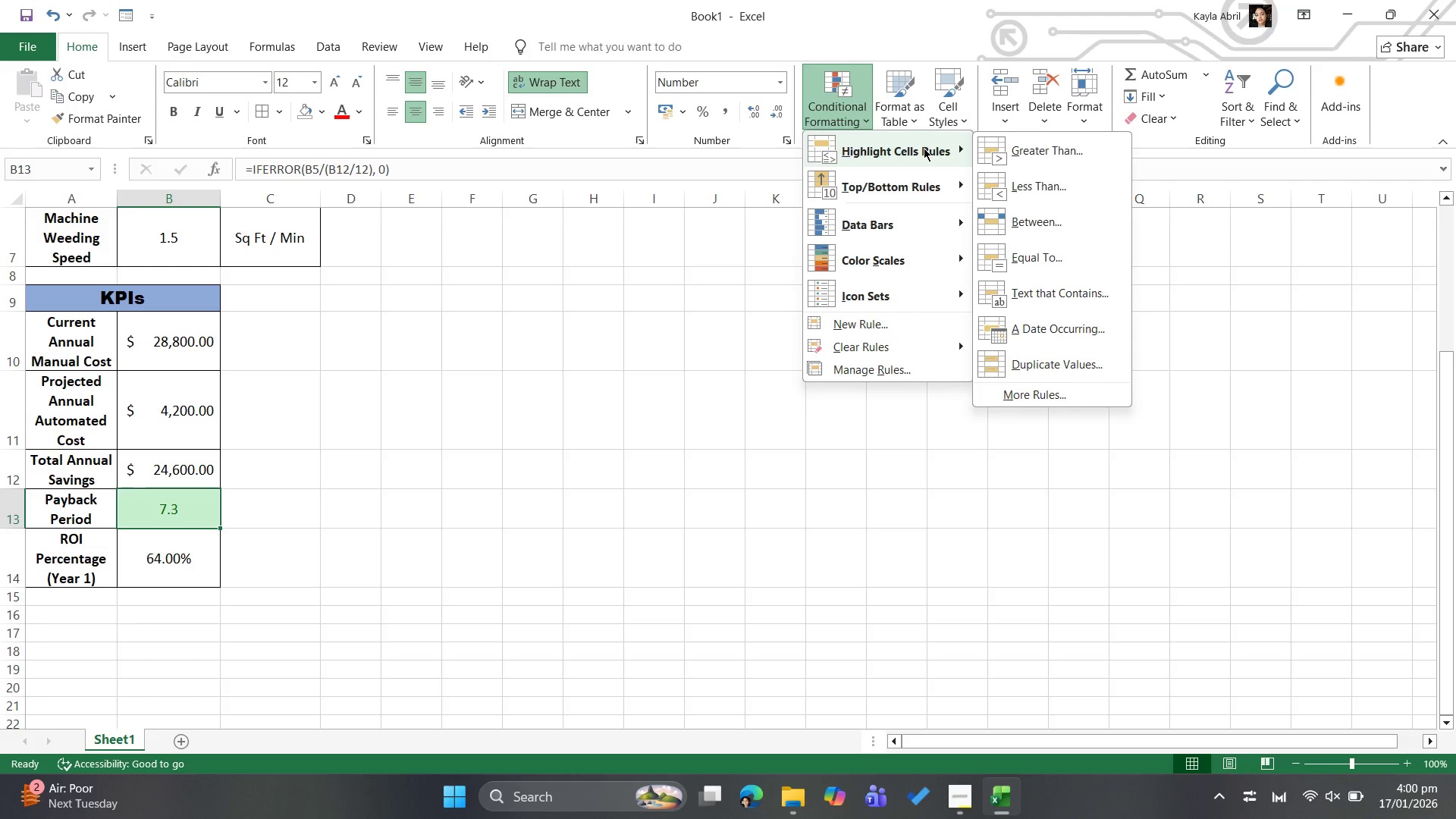 
wait(5.02)
 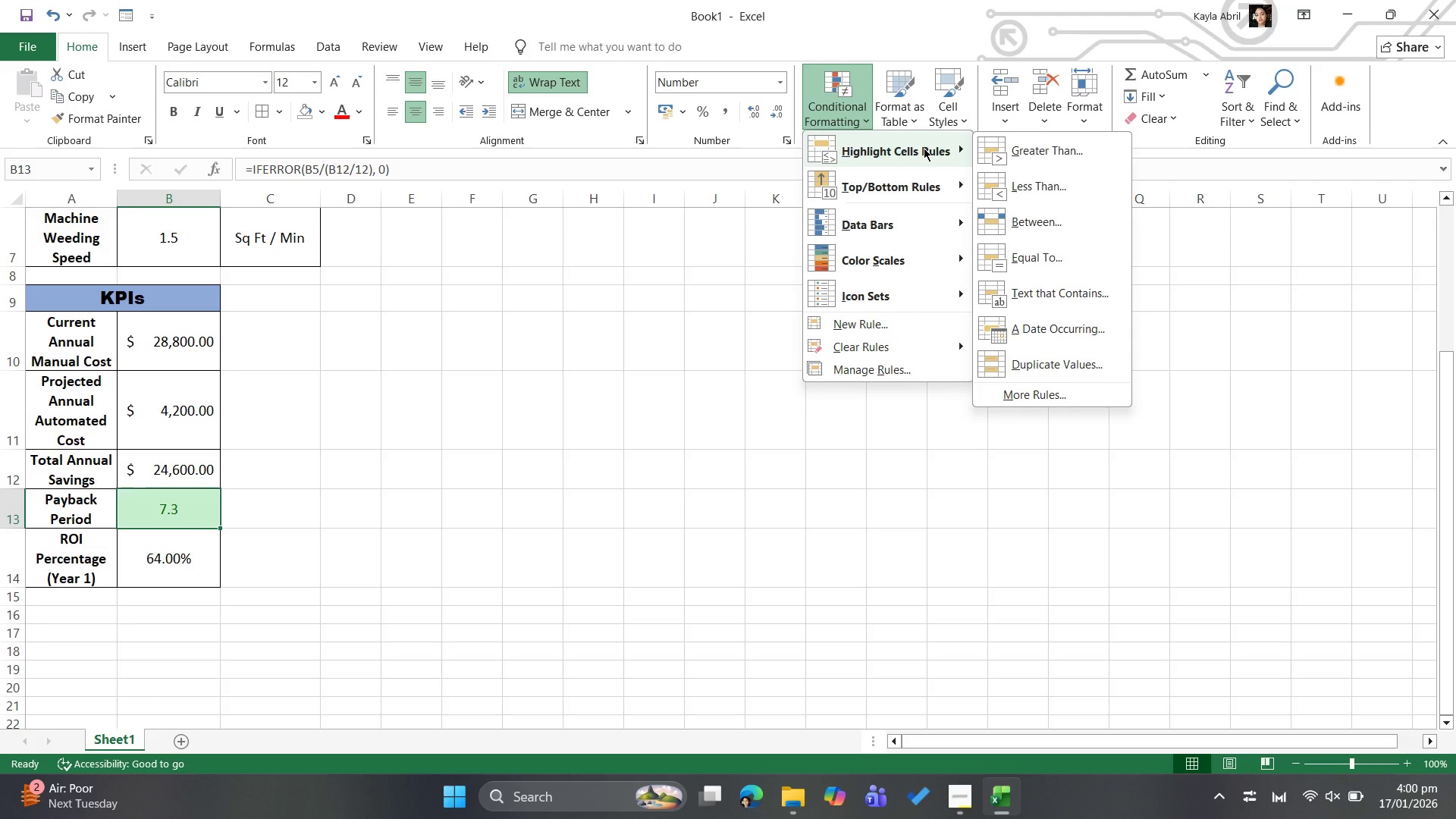 
left_click([1040, 151])
 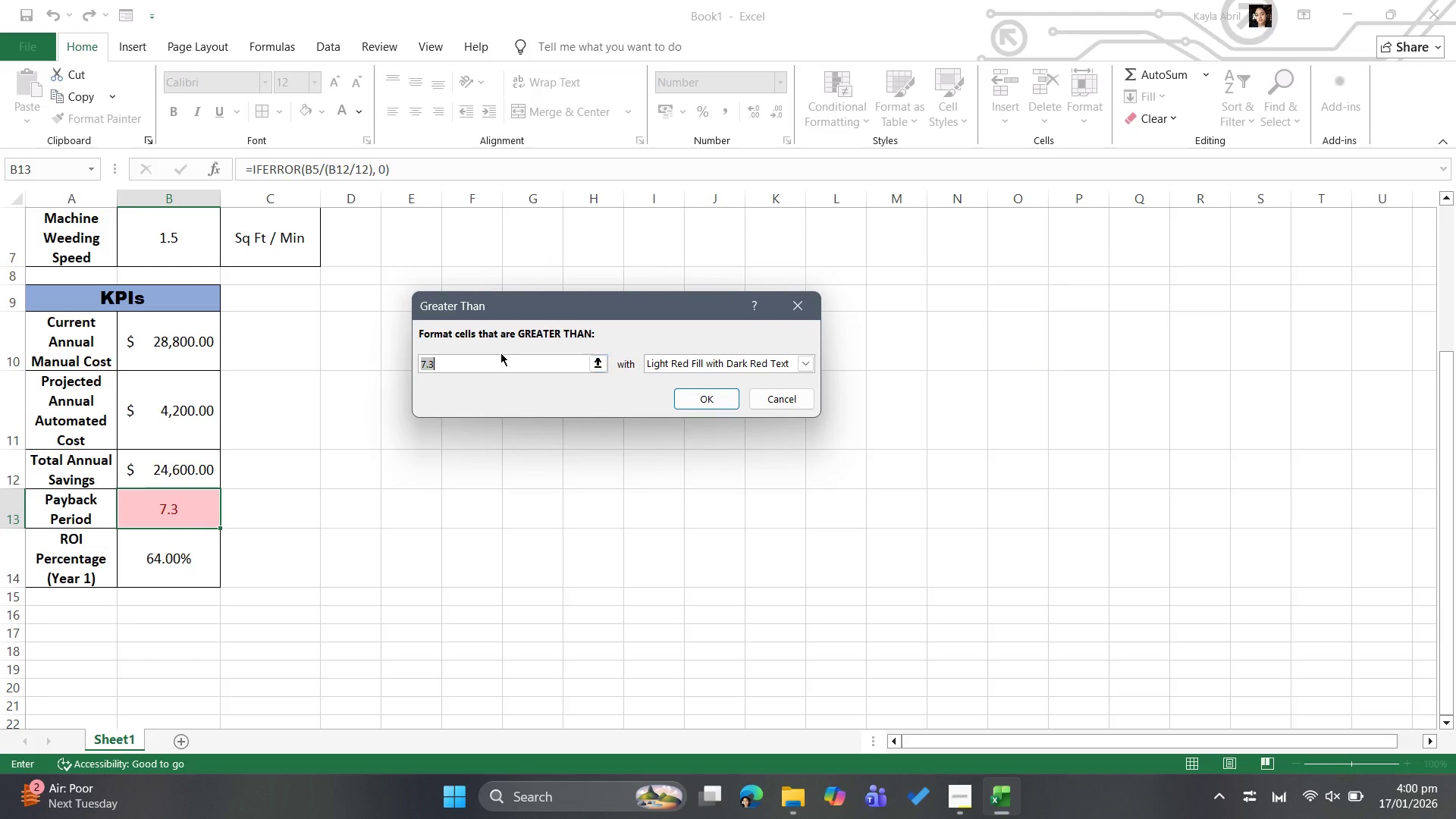 
key(Backspace)
type(24)
 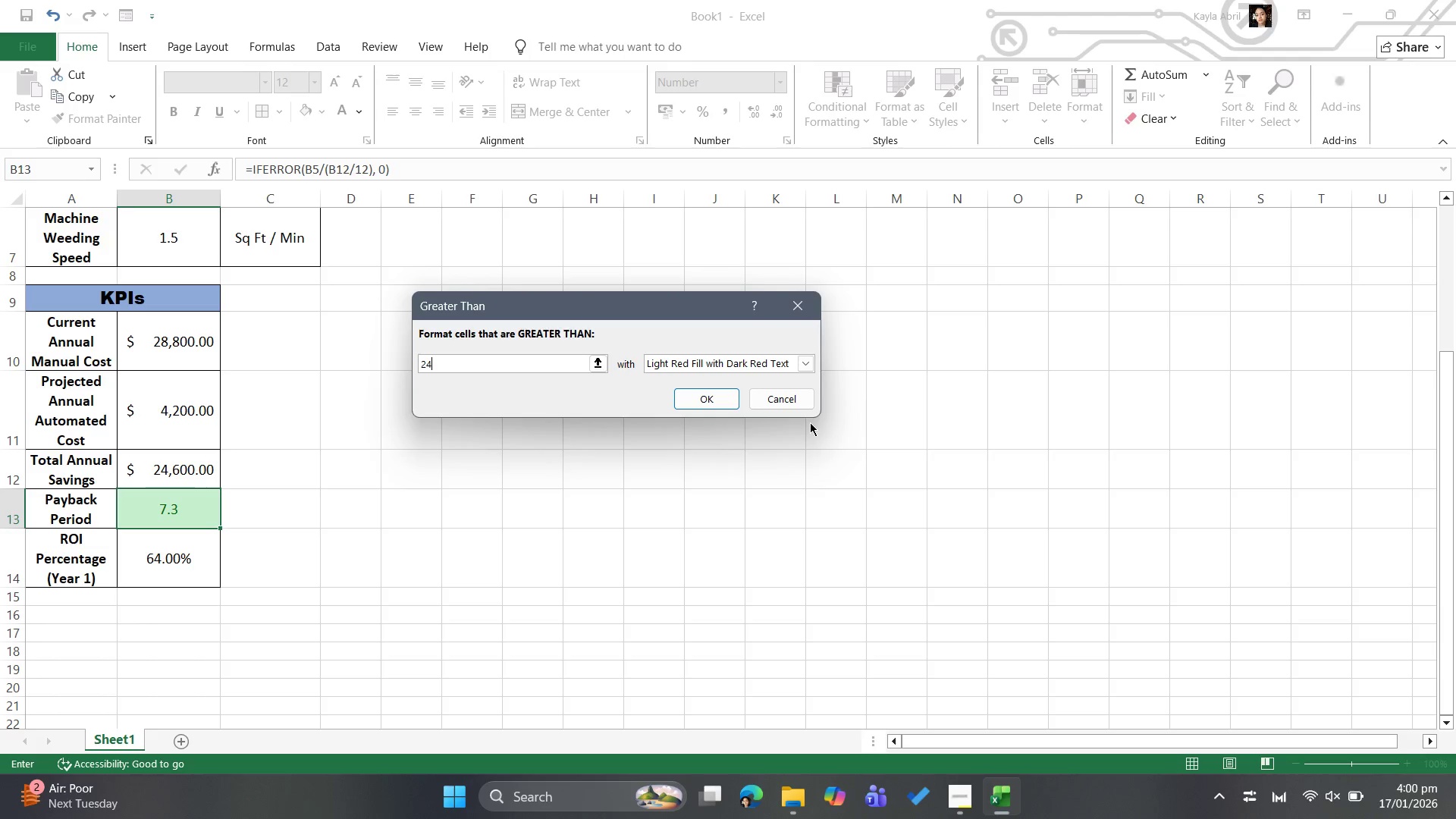 
left_click([805, 364])
 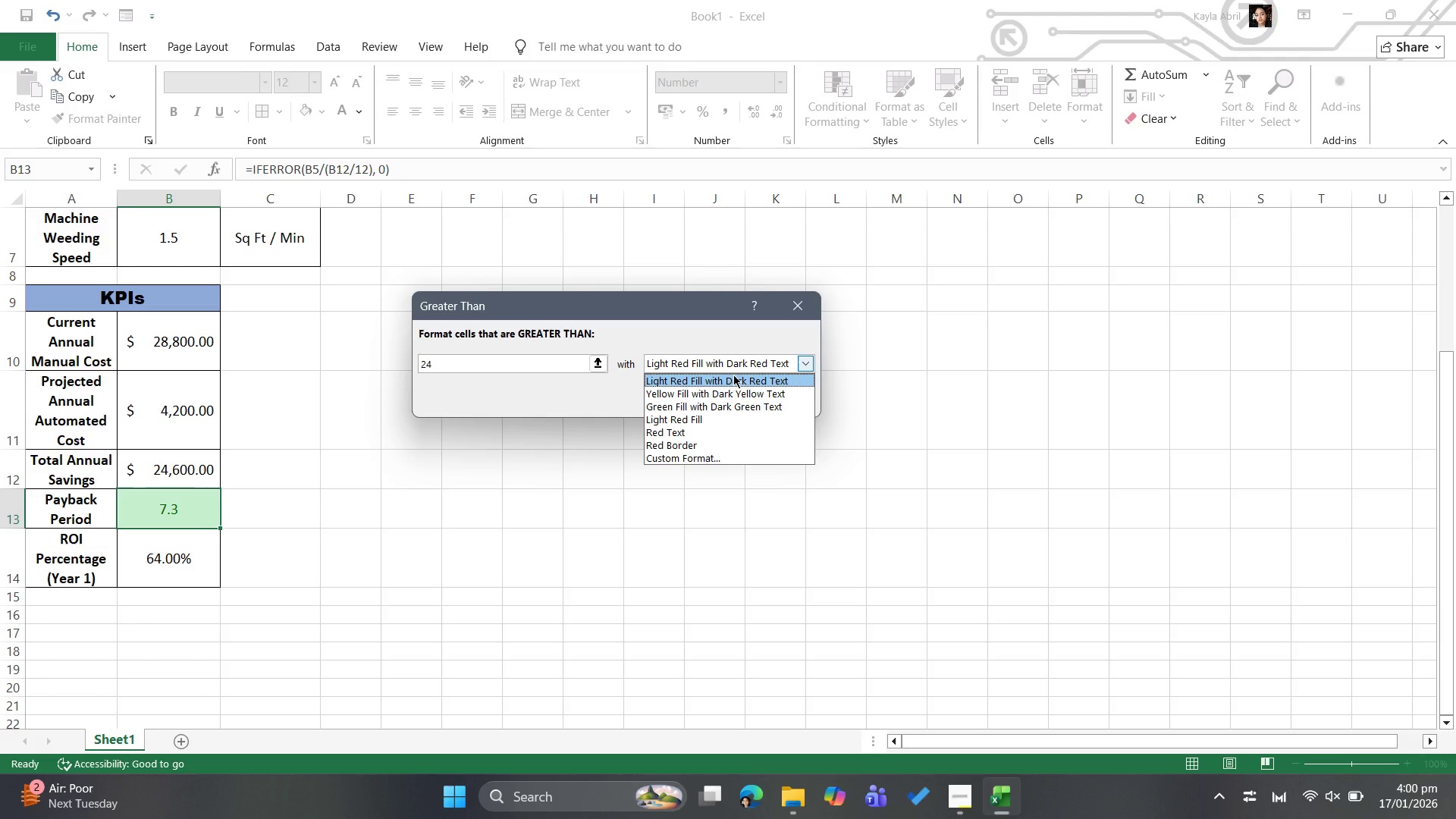 
left_click([733, 380])
 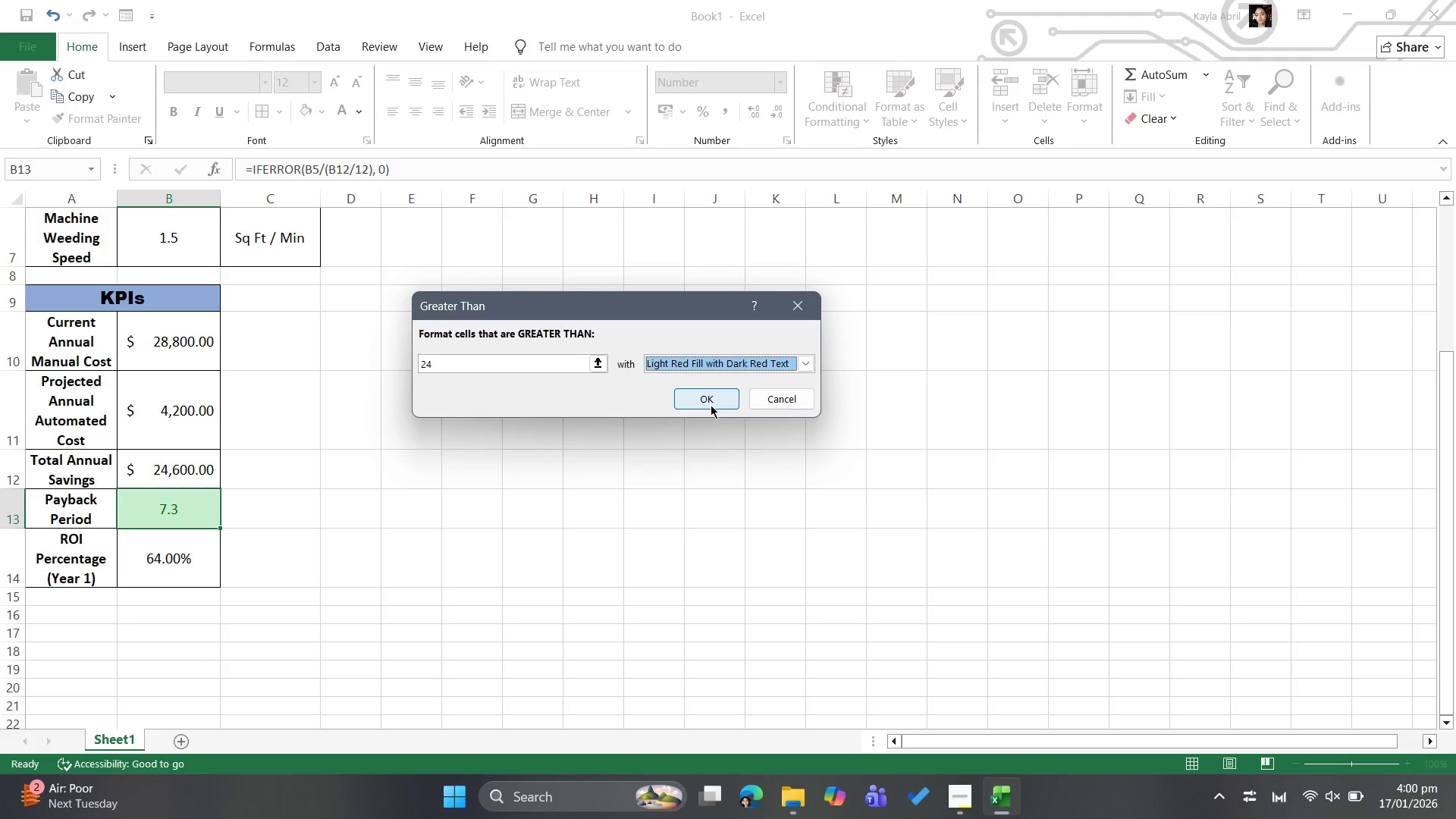 
left_click([711, 405])
 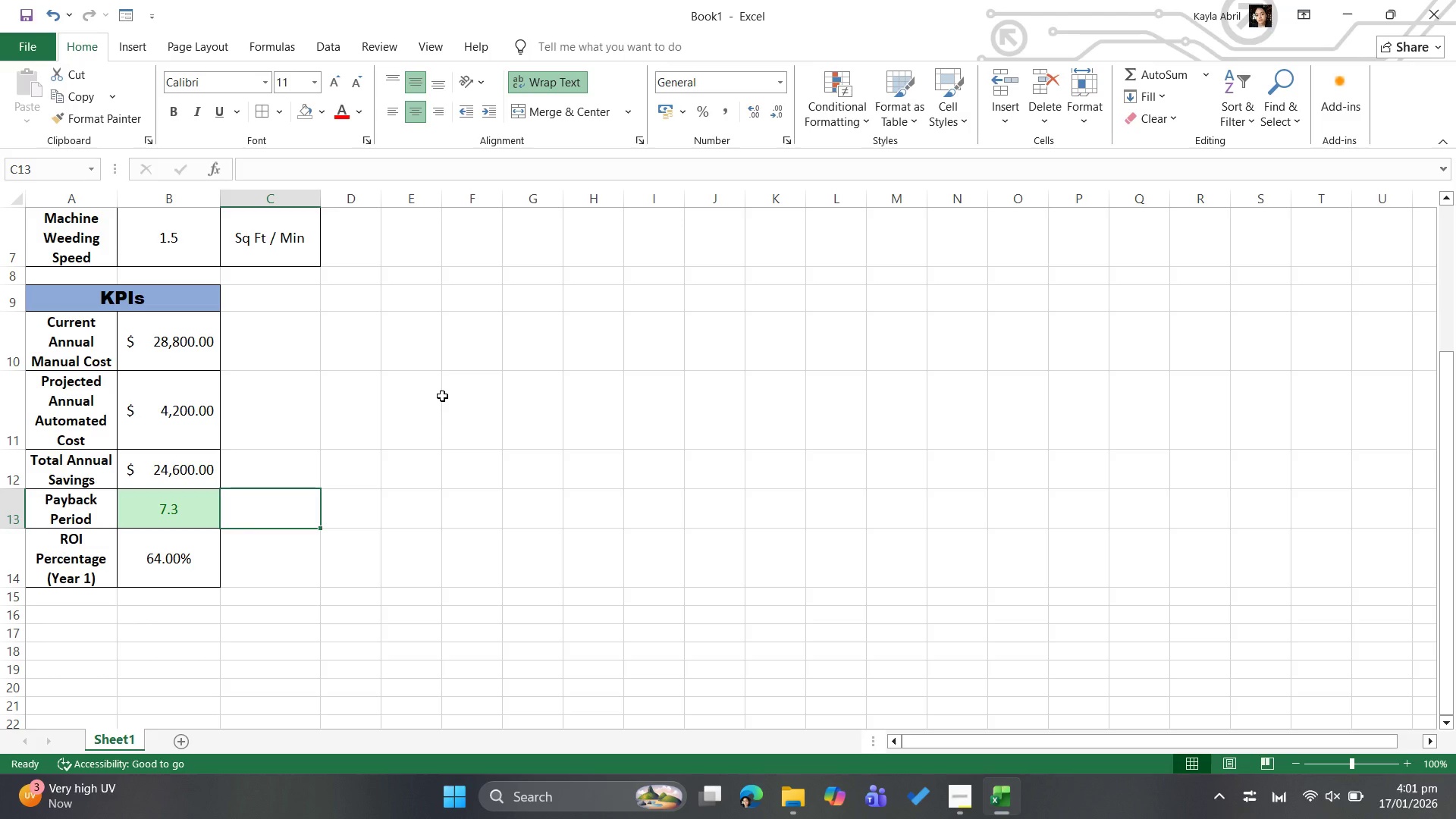 
wait(38.25)
 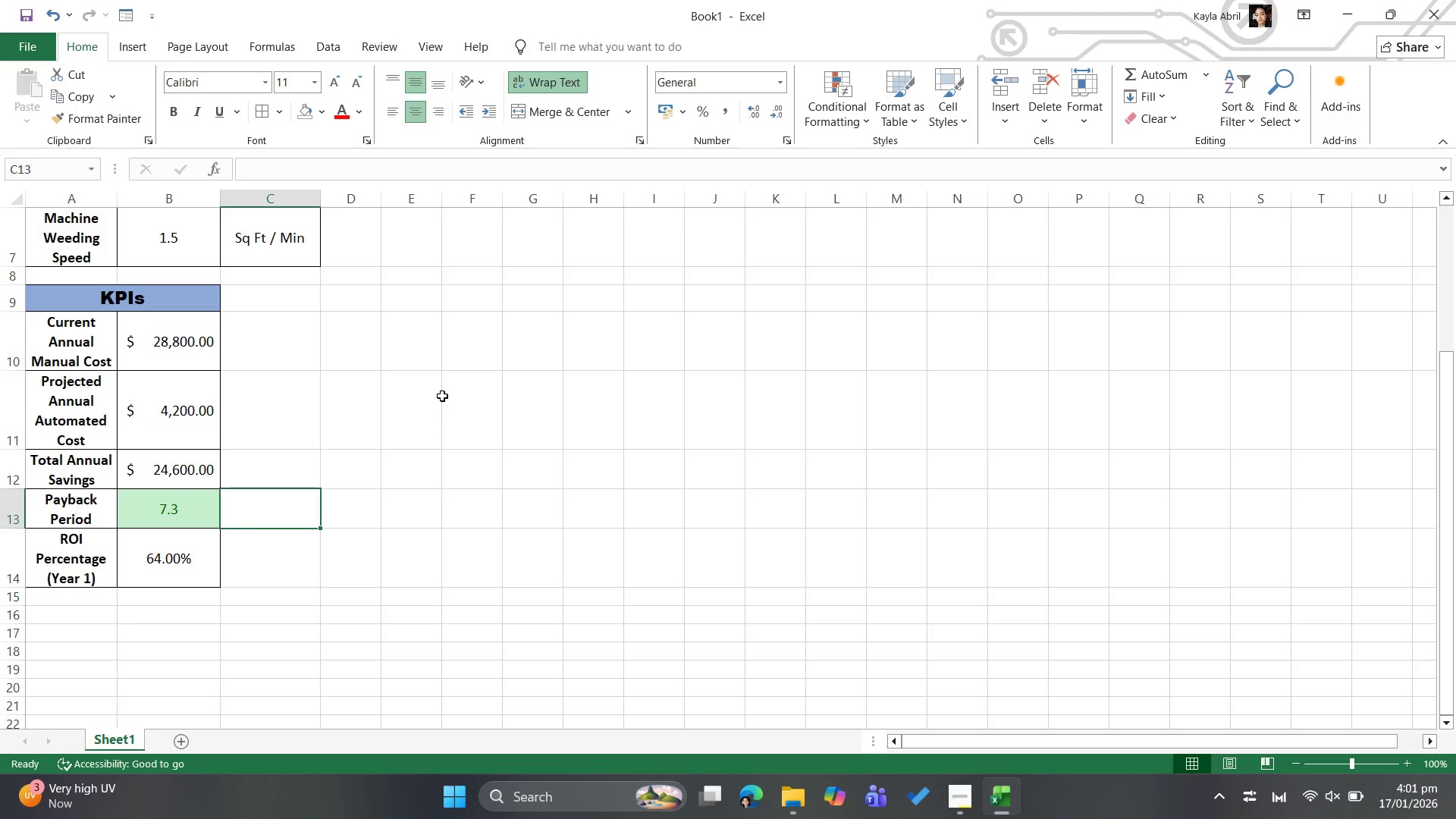 
left_click([370, 346])
 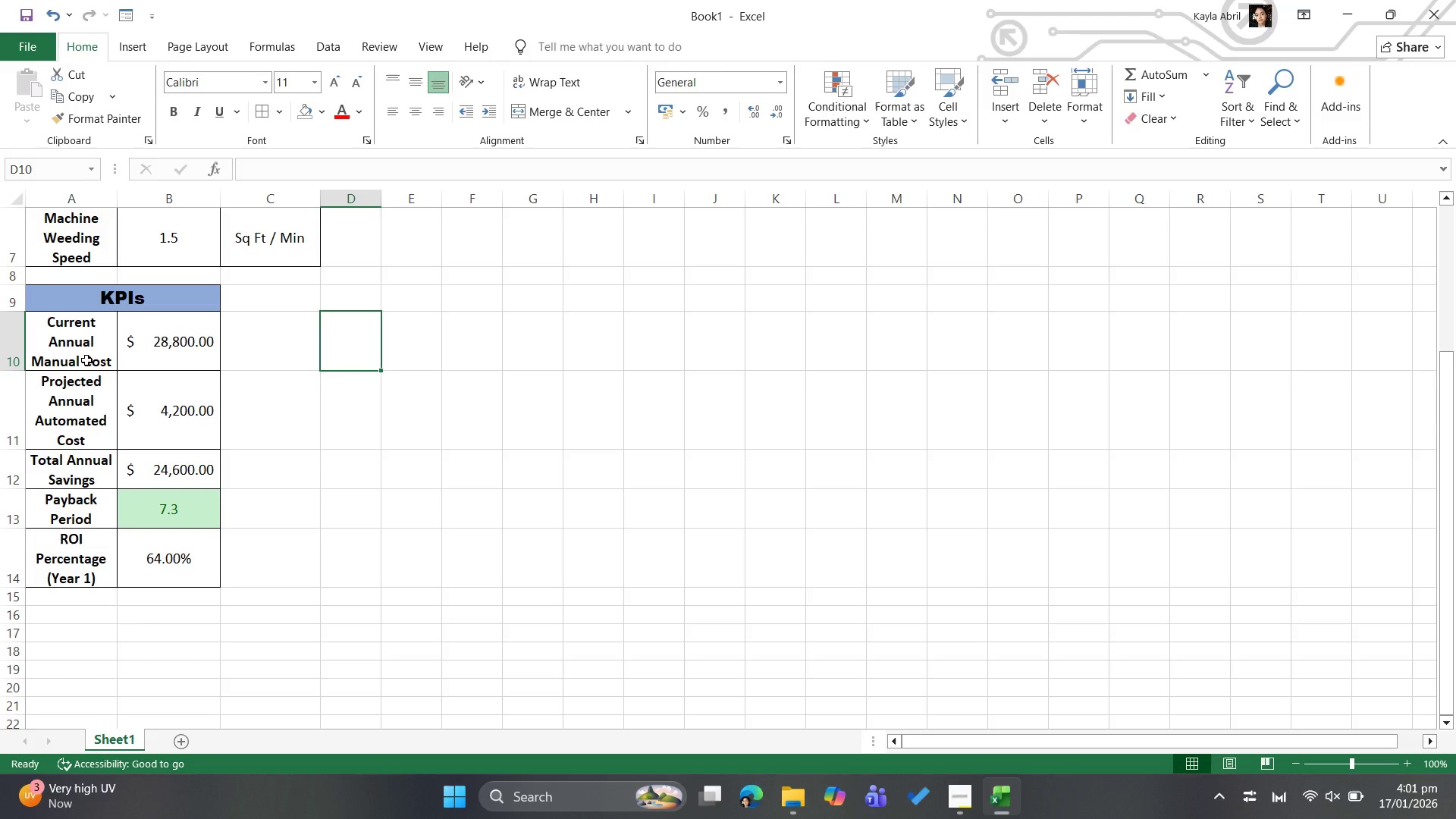 
key(CapsLock)
 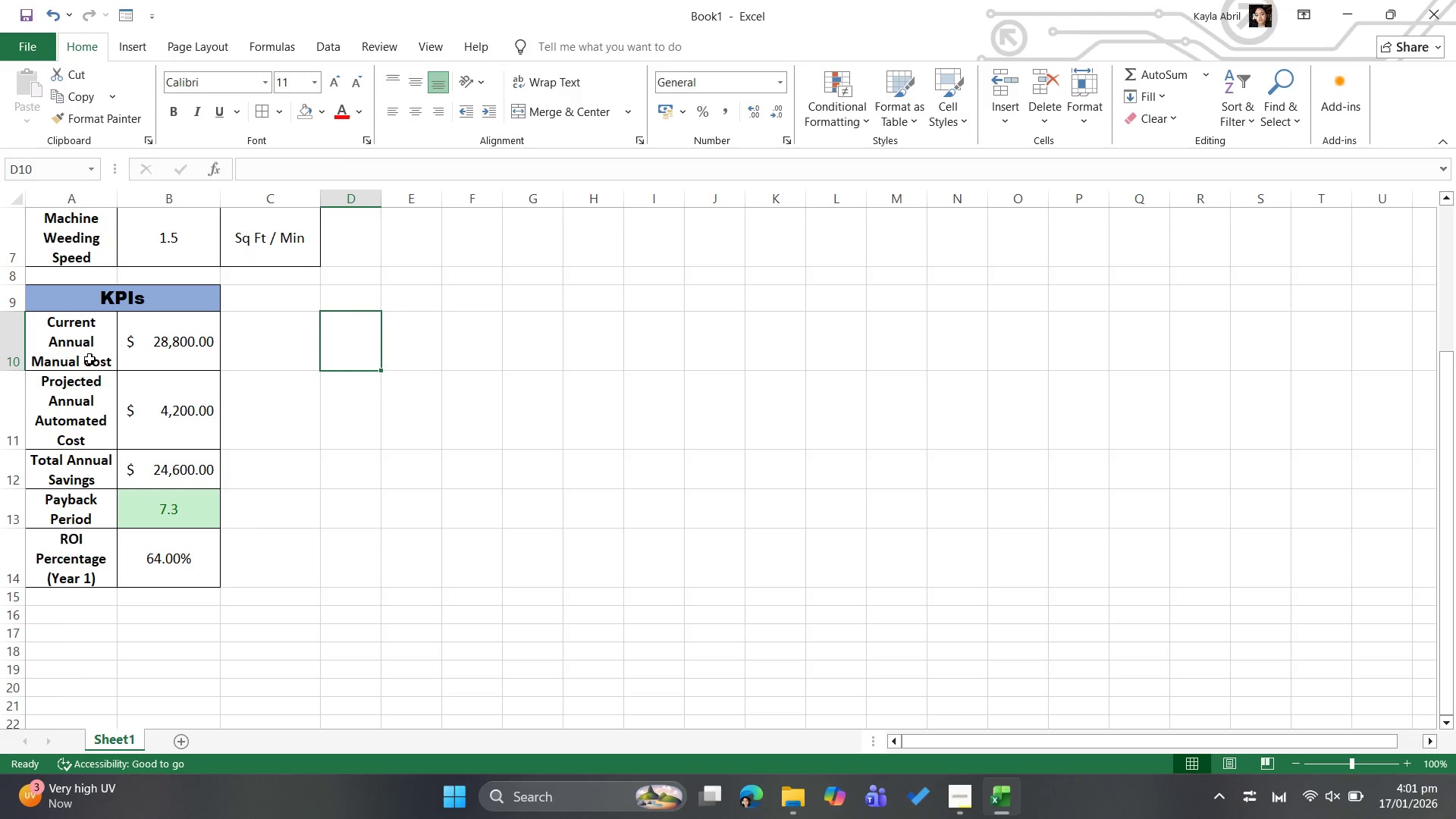 
hold_key(key=ControlLeft, duration=2.75)
left_click([82, 351])
 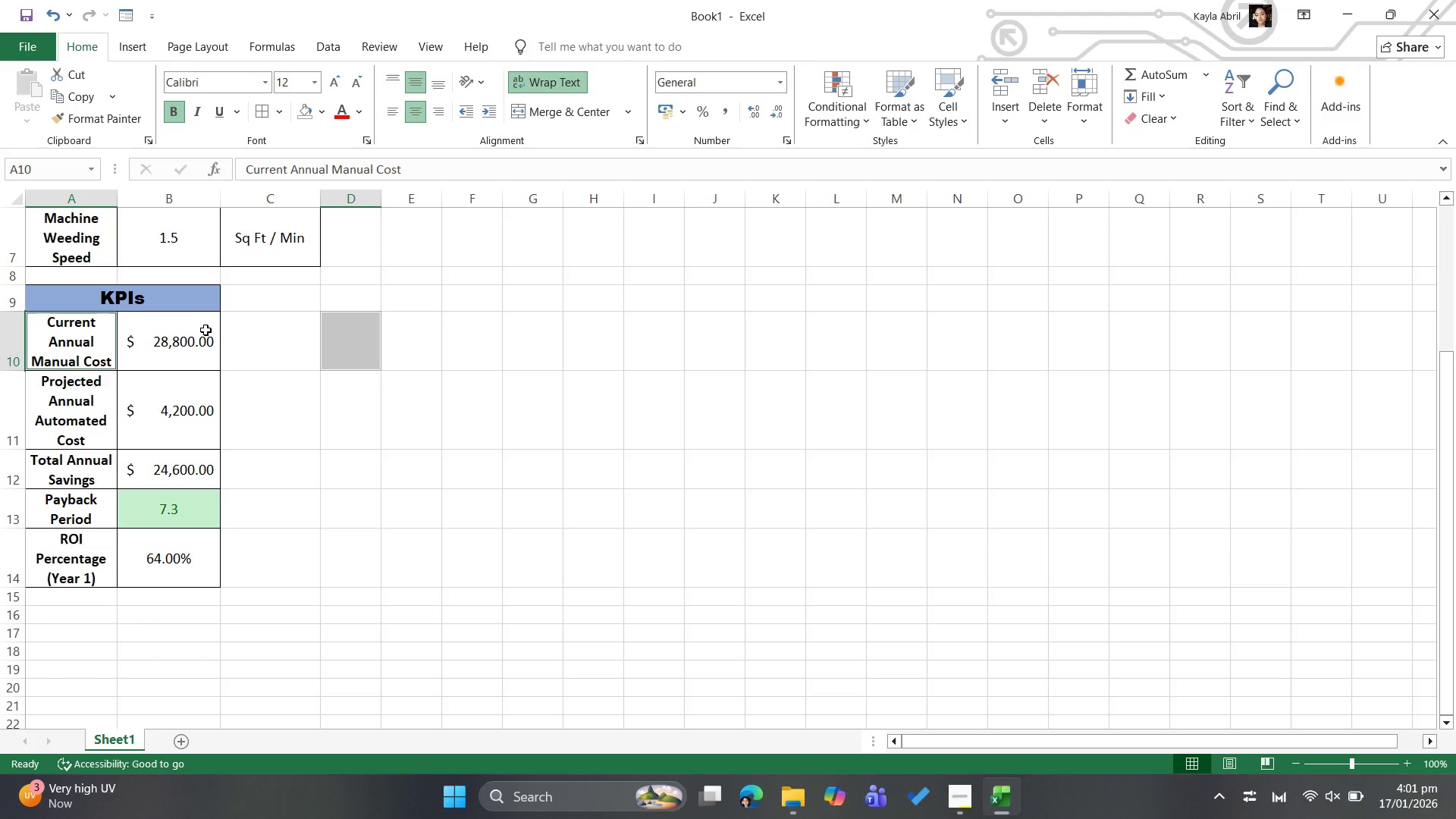 
left_click([206, 330])
 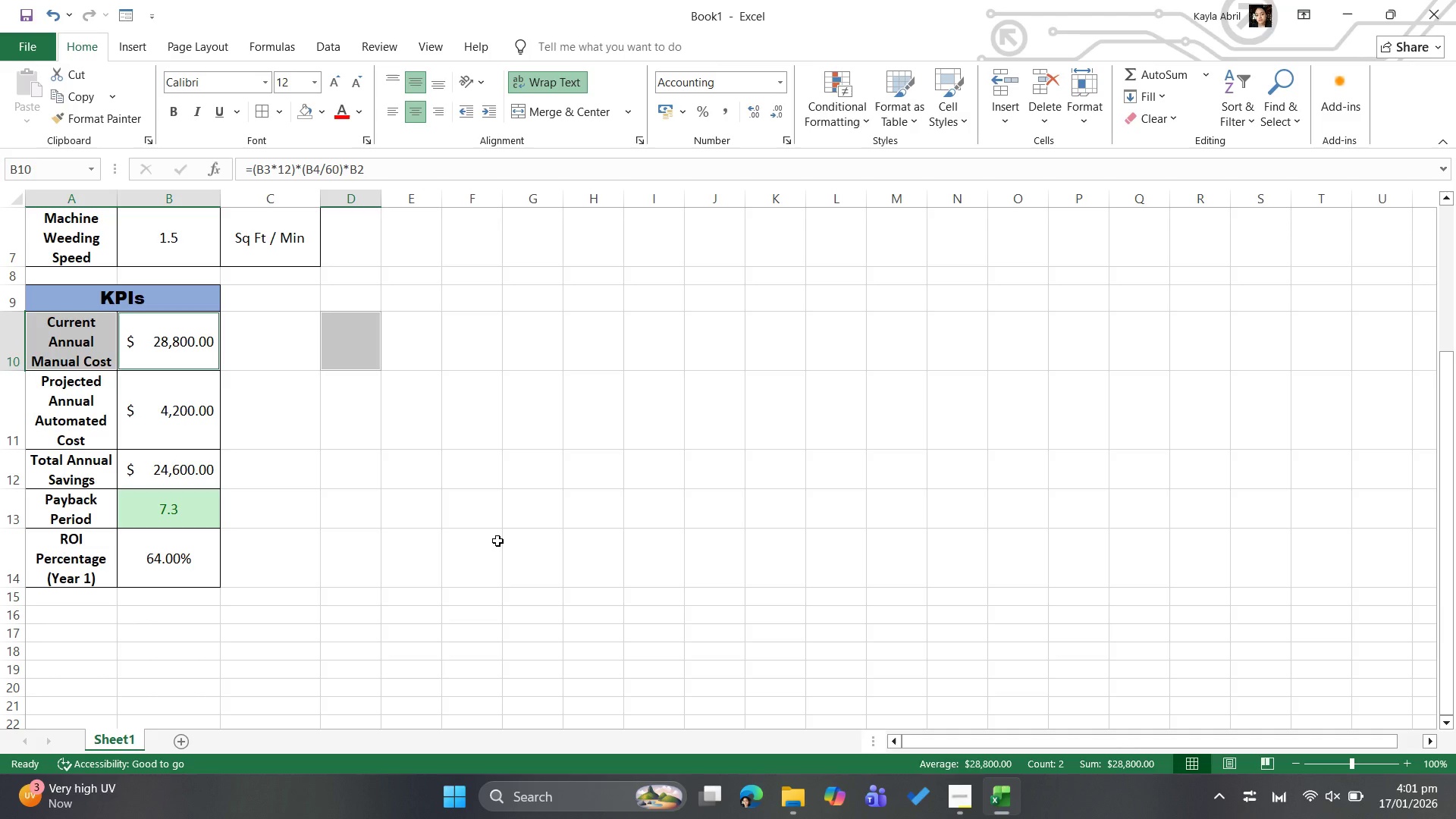 
left_click([500, 543])
 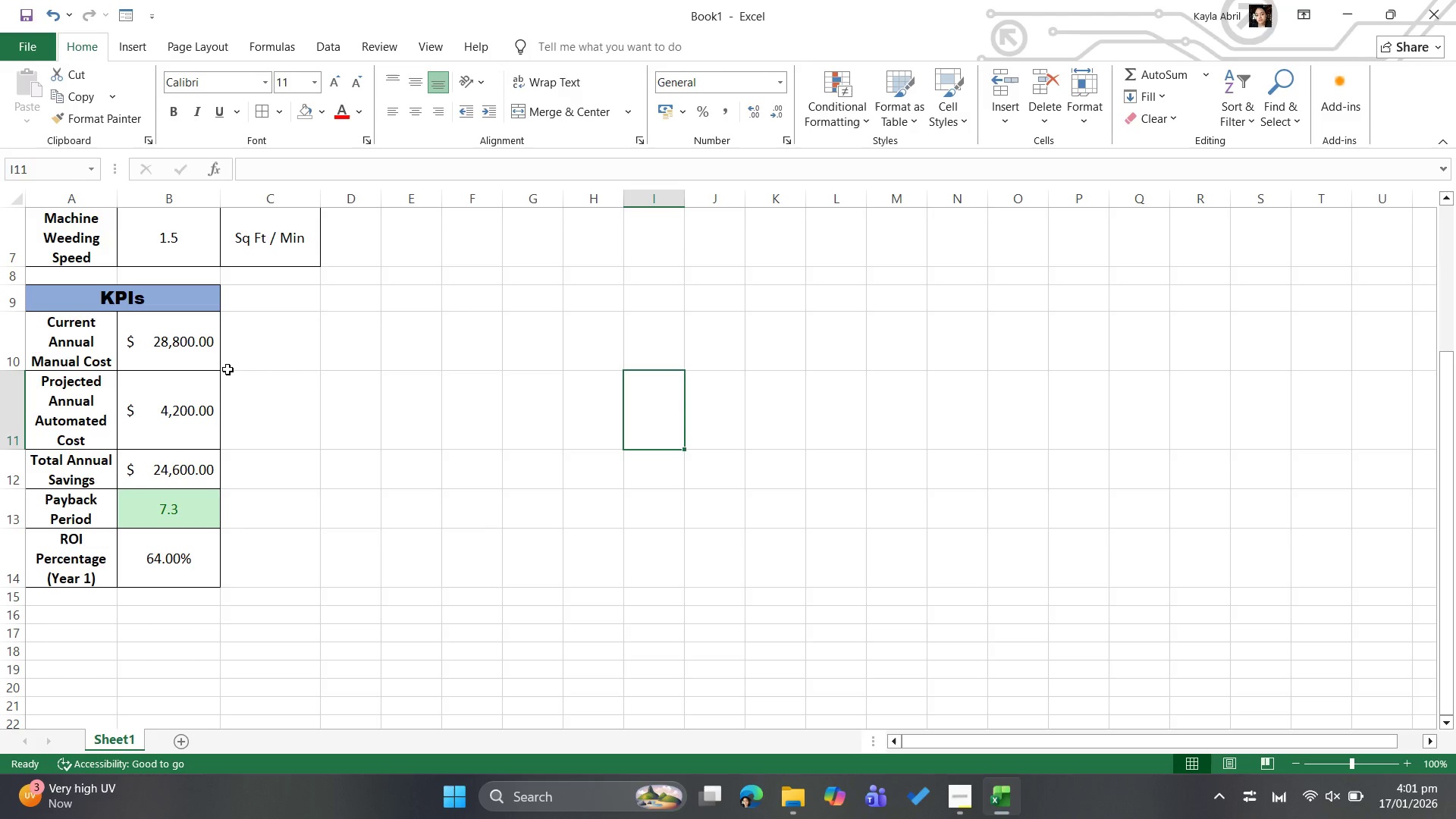 
hold_key(key=ControlLeft, duration=0.66)
 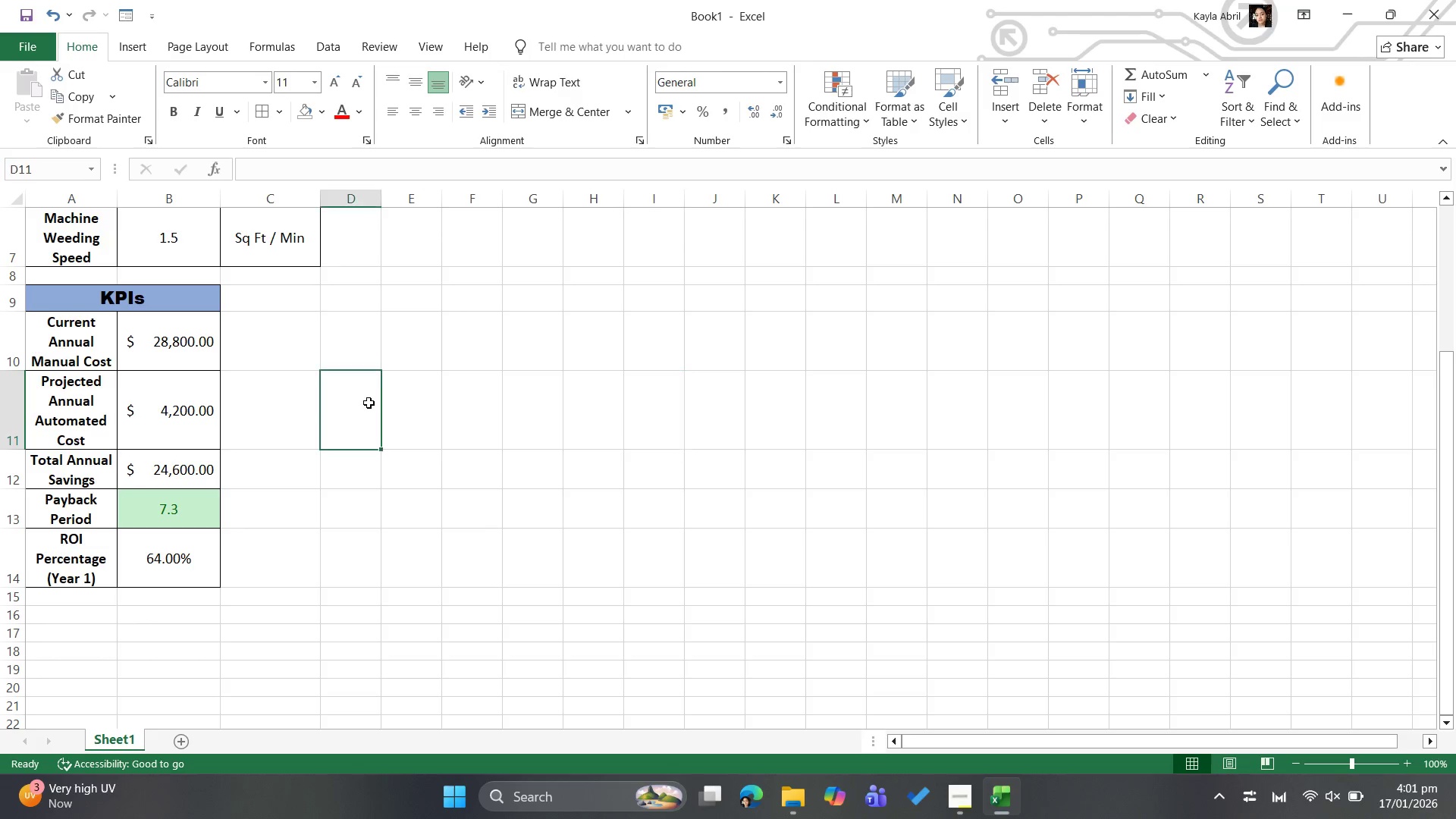 
left_click([369, 403])
 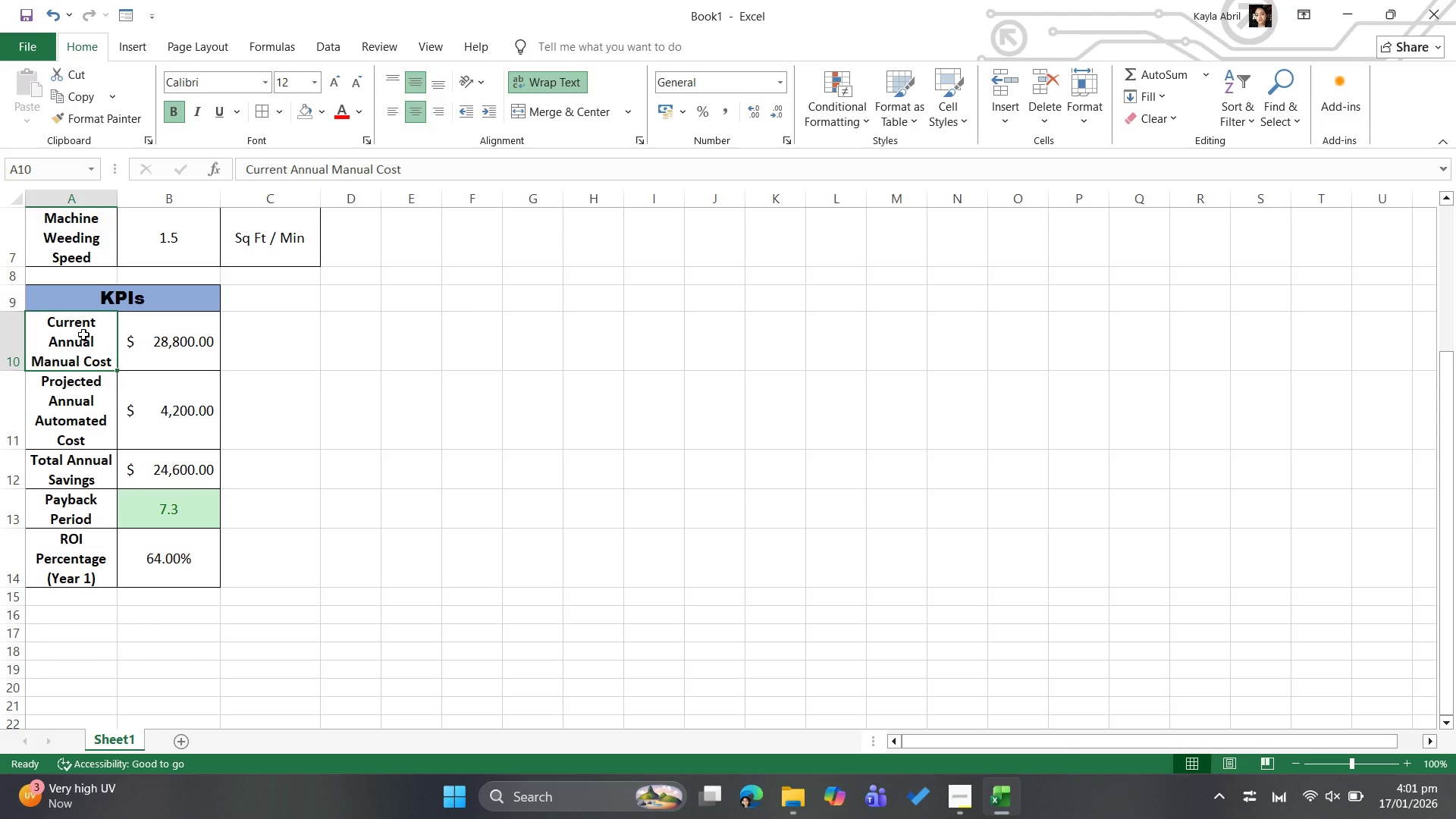 
hold_key(key=ControlLeft, duration=16.77)
left_click([83, 334])
 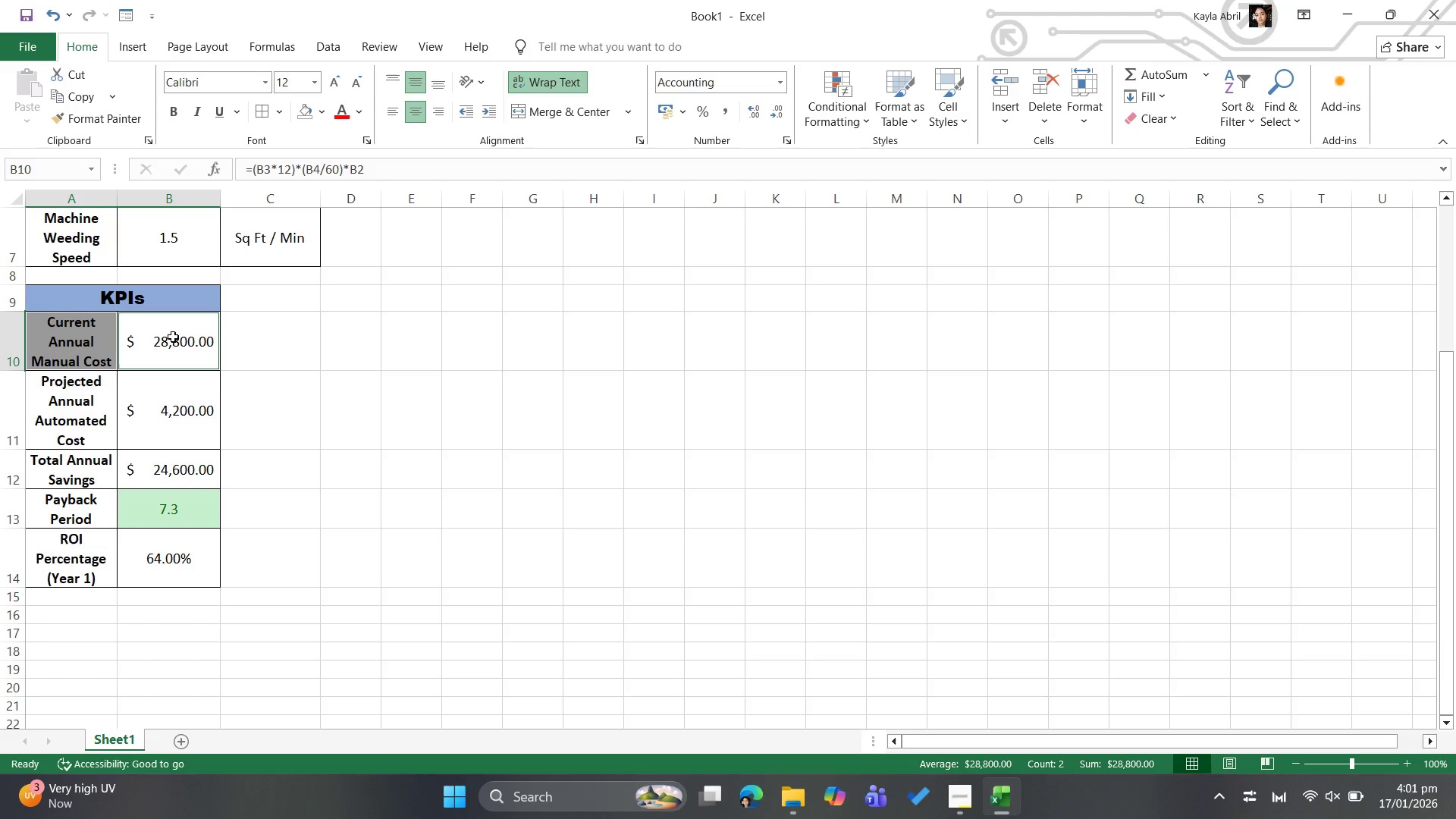 
left_click([92, 406])
 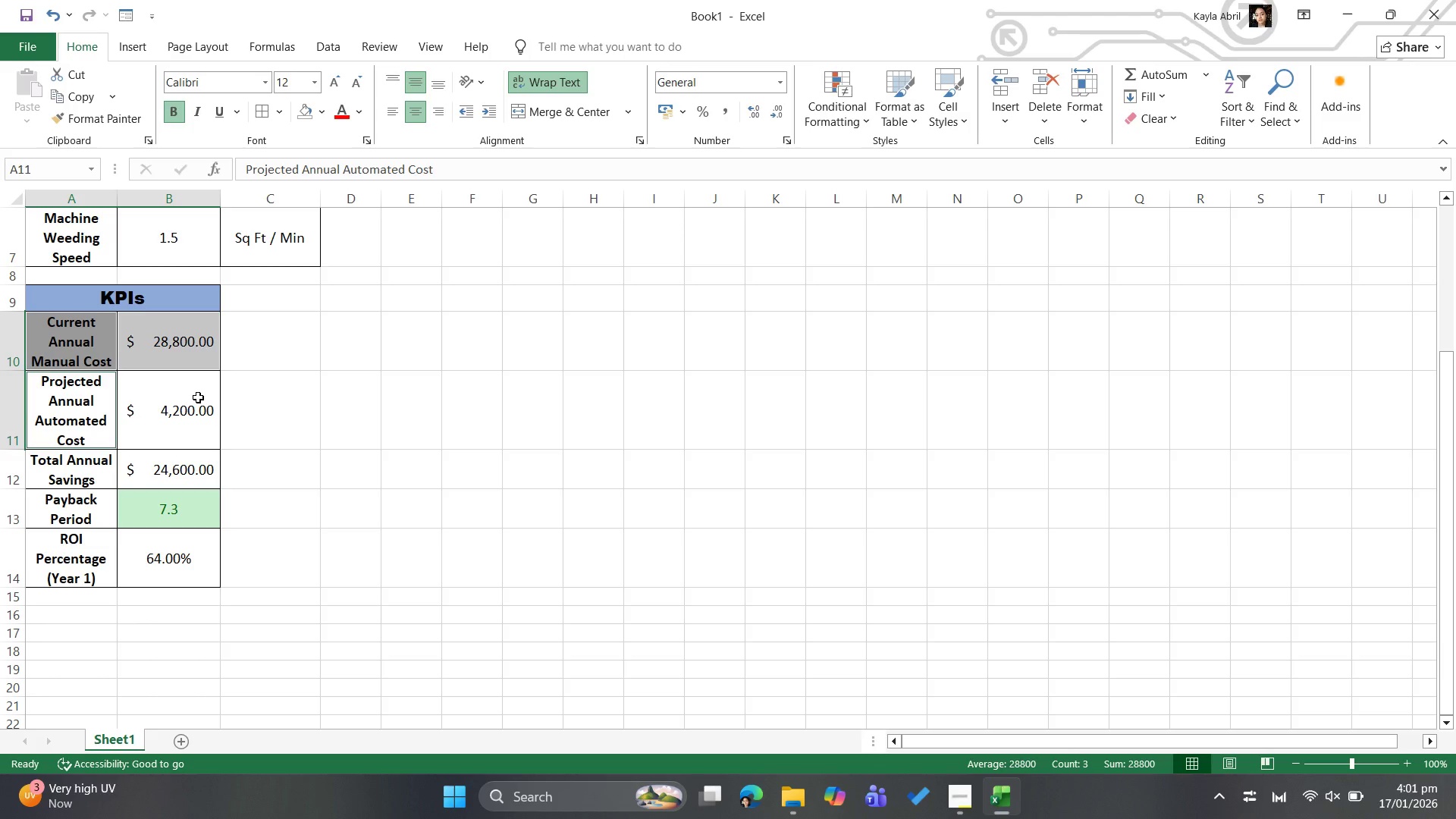 
left_click([198, 397])
 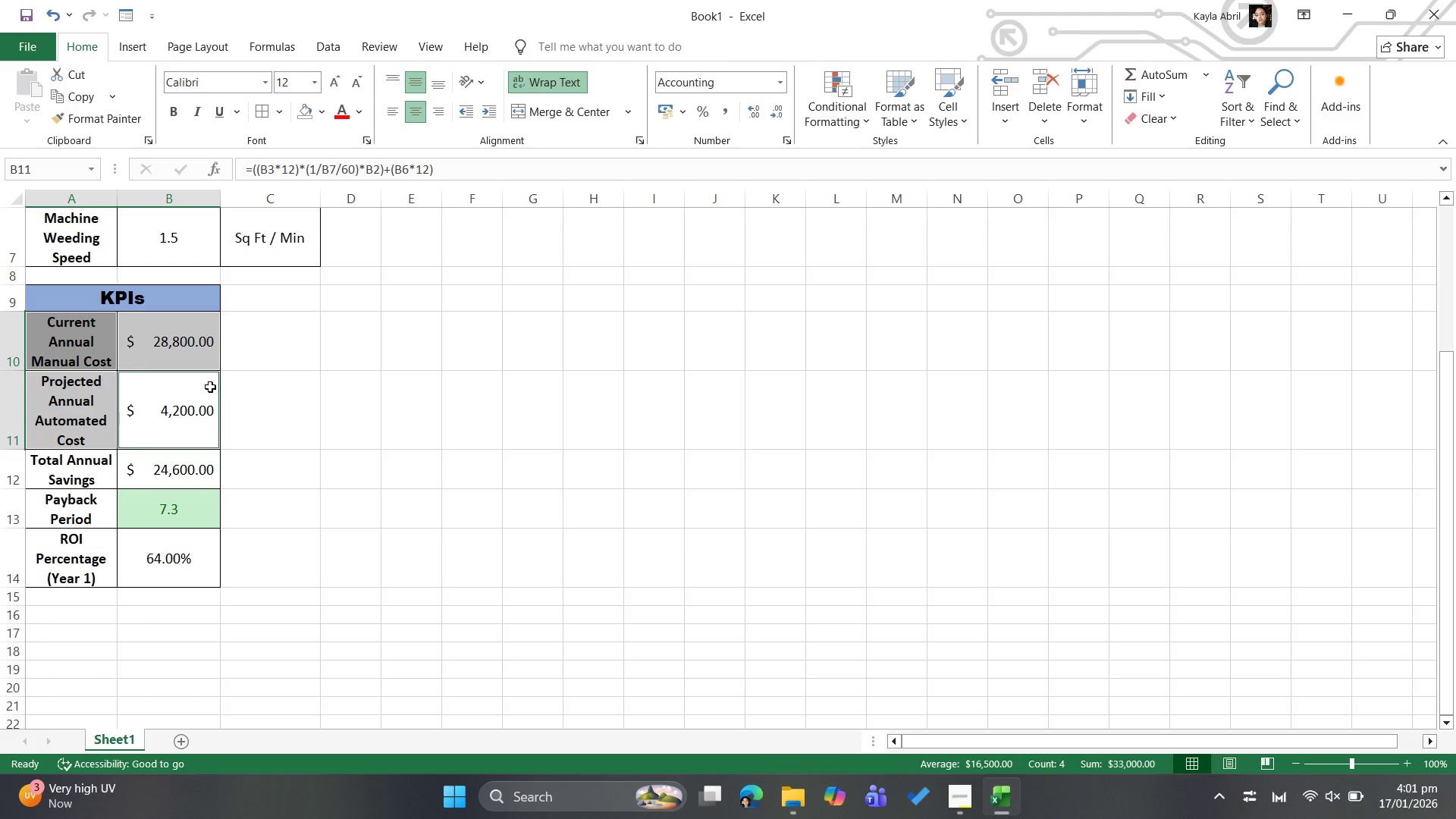 
wait(7.02)
 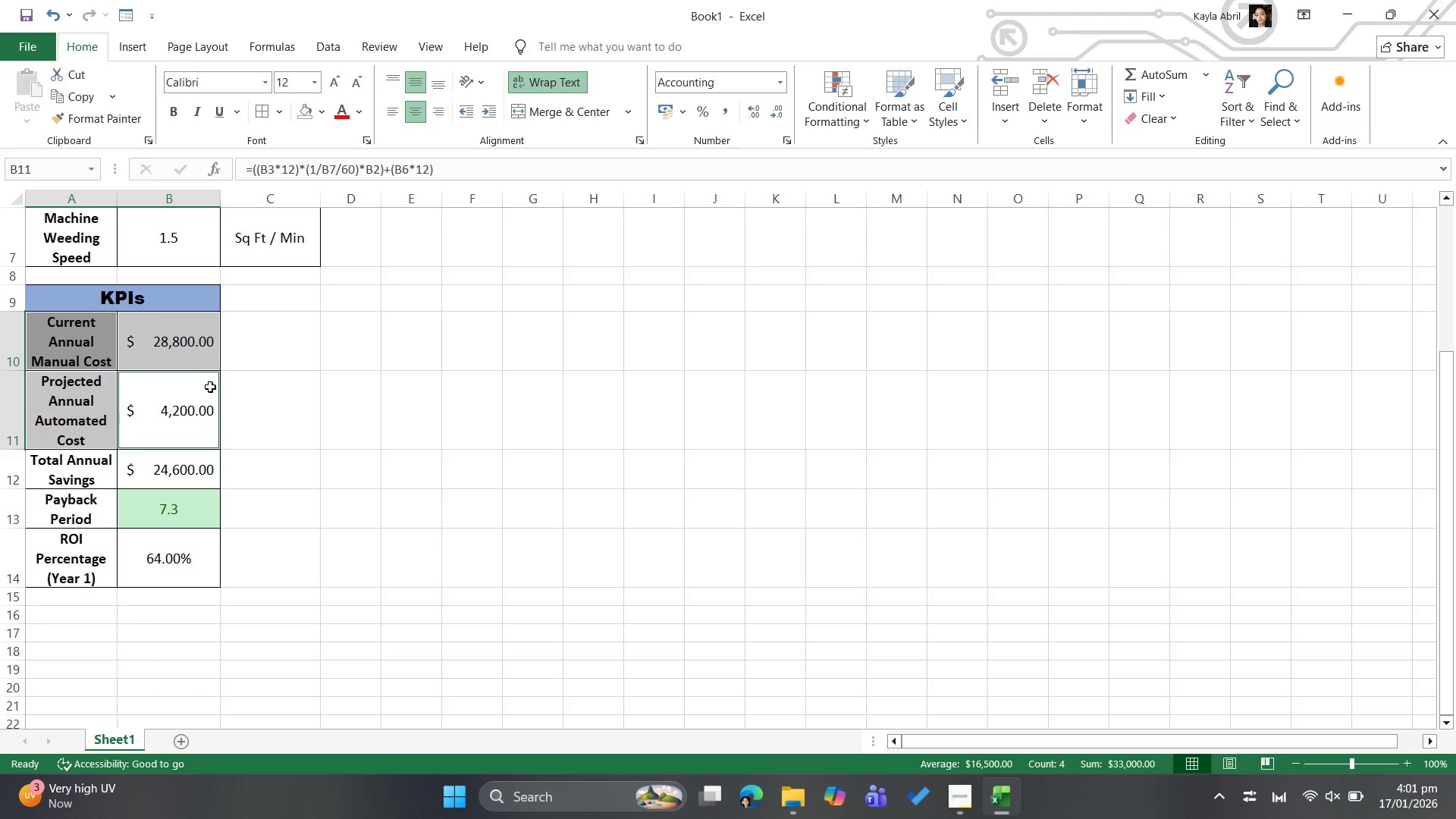 
left_click([130, 41])
 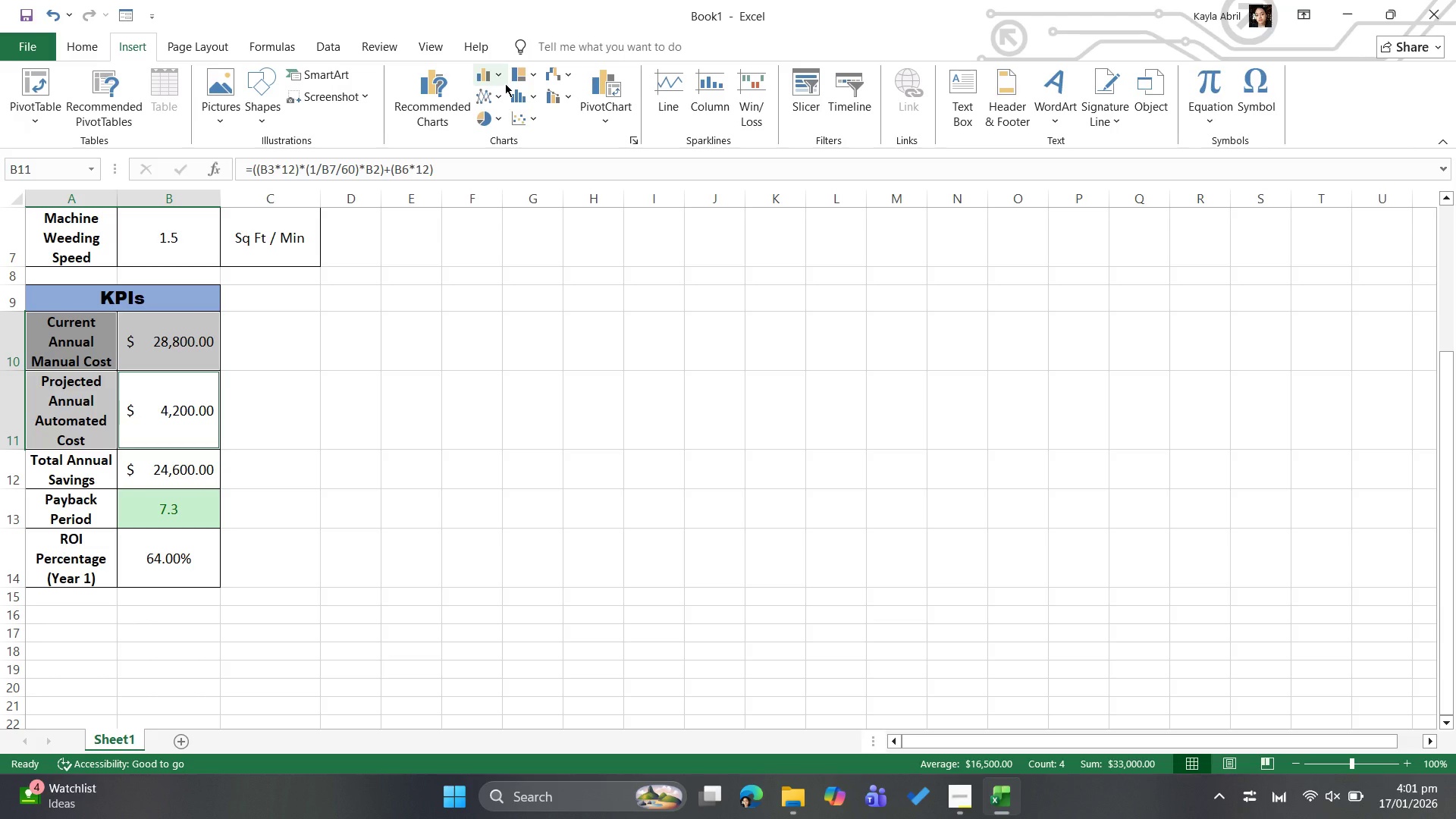 
wait(9.44)
 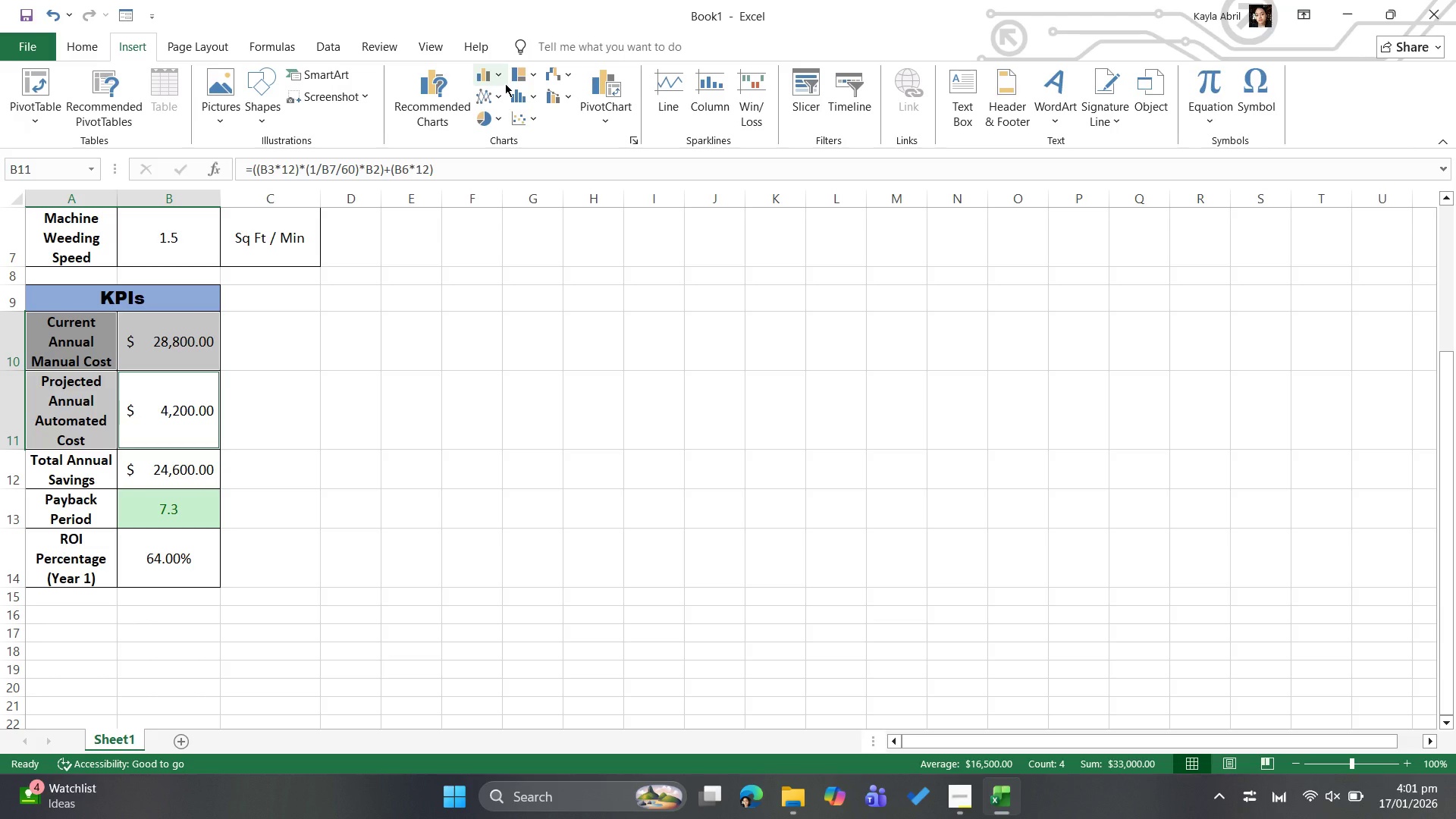 
mouse_move([526, 109])
 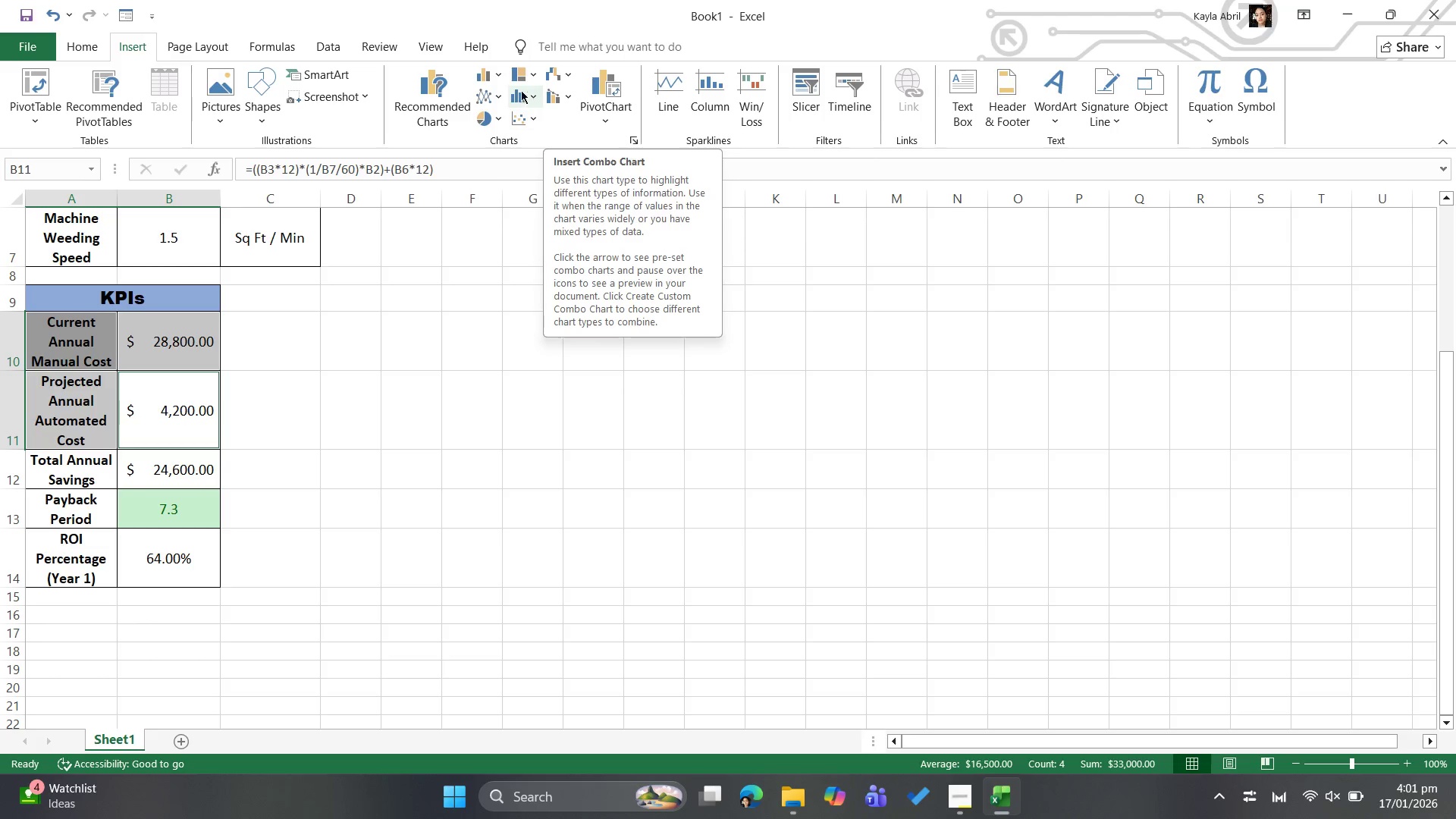 
wait(7.52)
 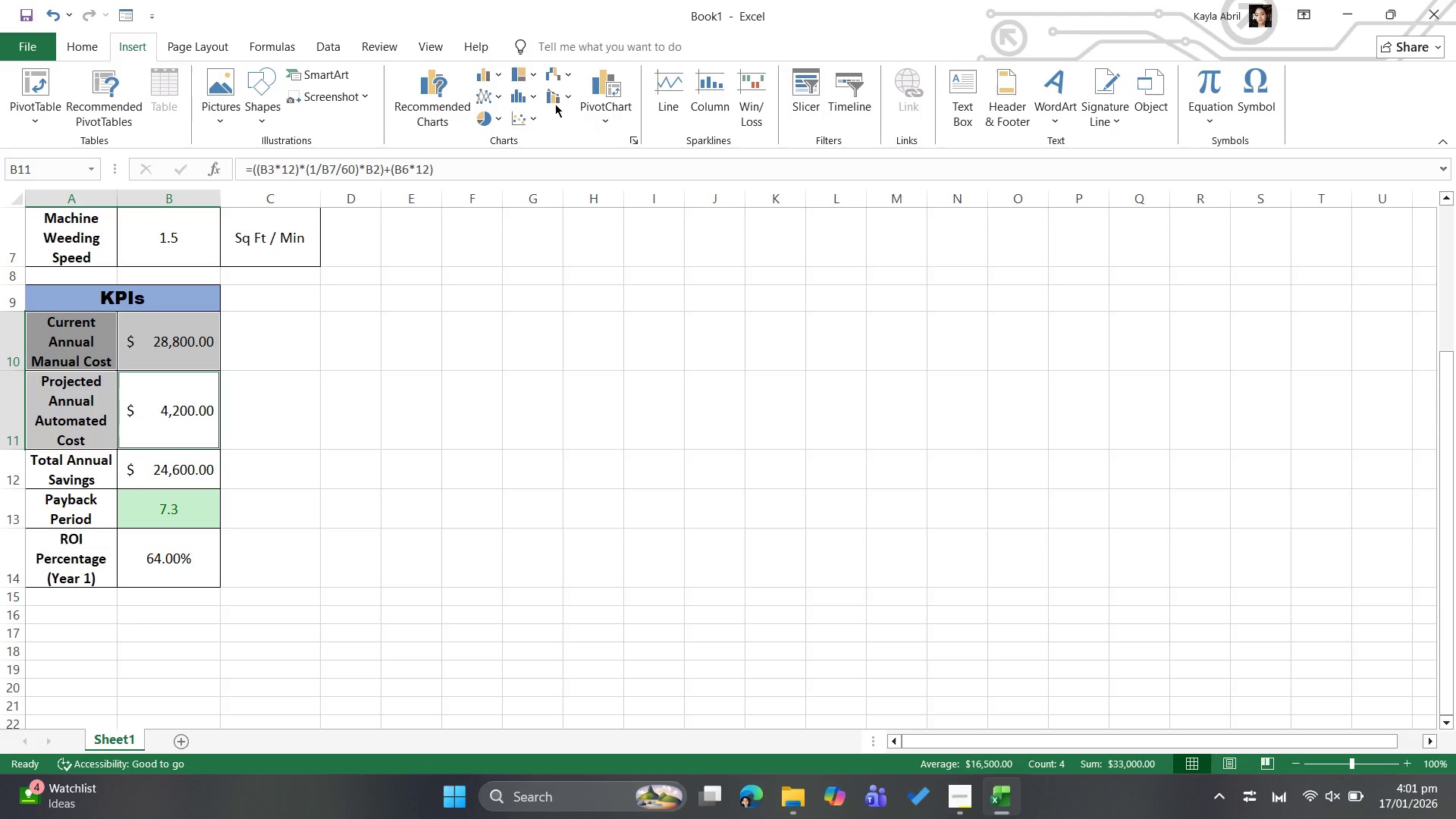 
left_click([431, 105])
 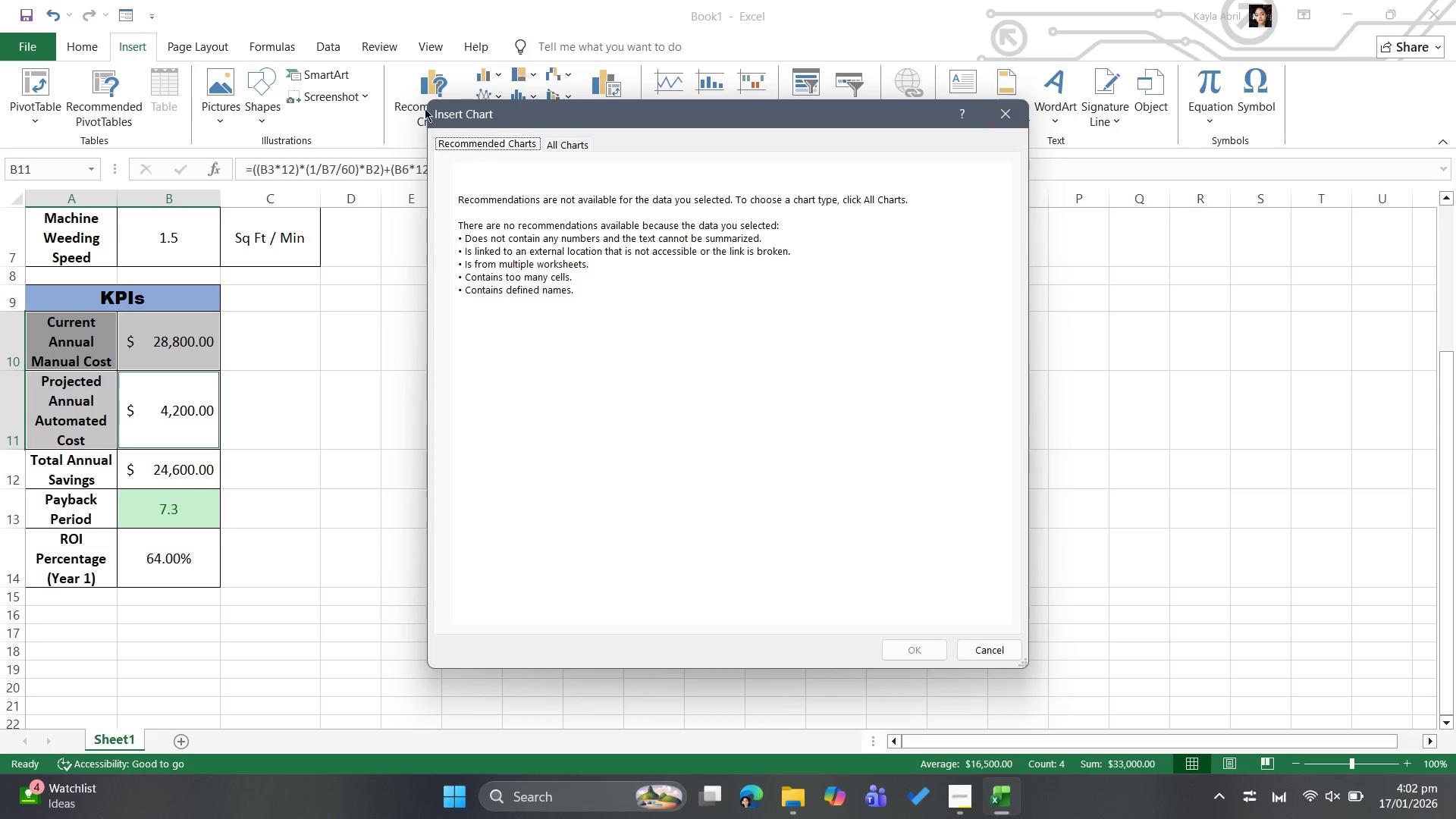 
left_click([574, 149])
 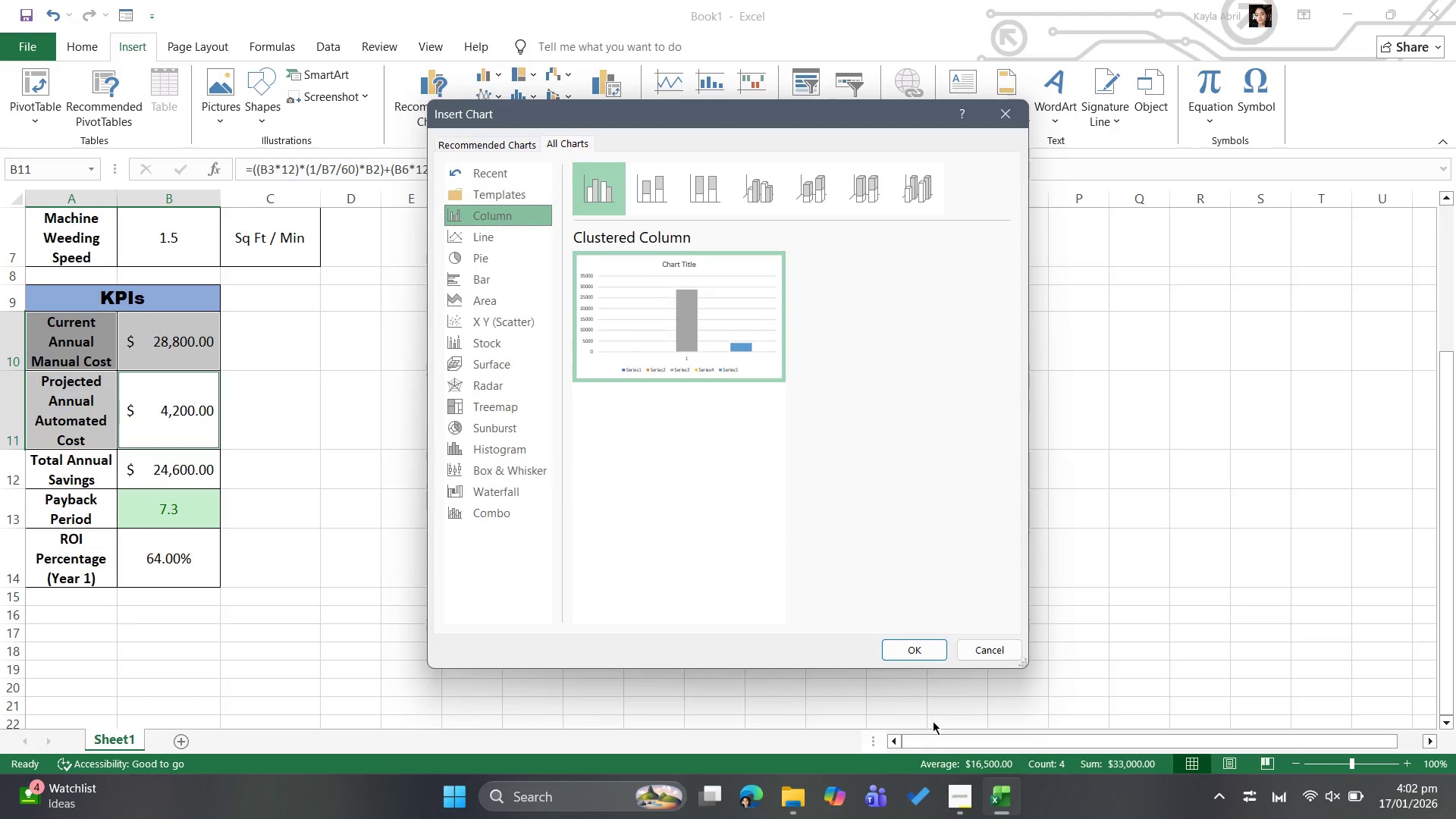 
wait(5.56)
 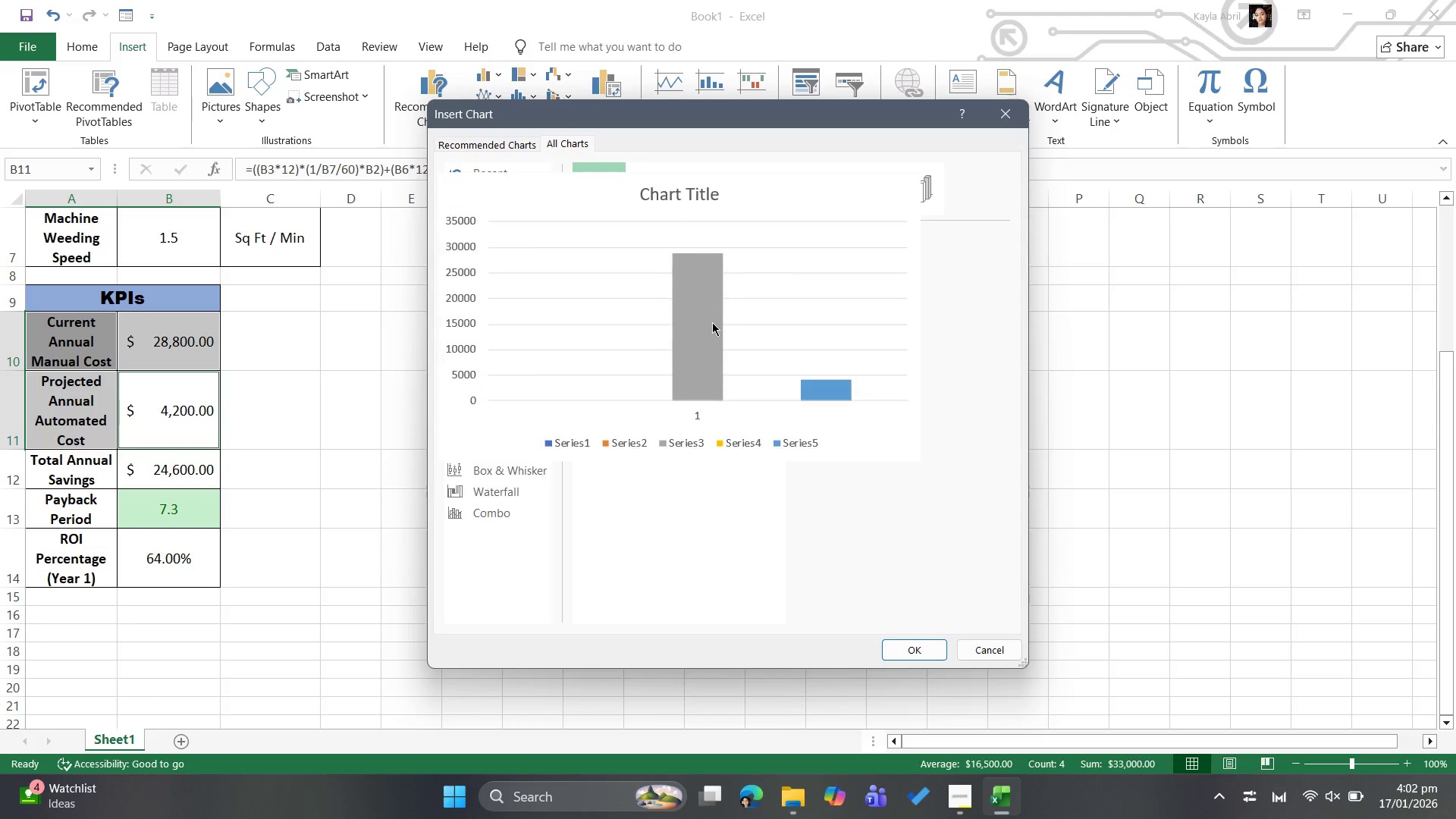 
left_click([902, 645])
 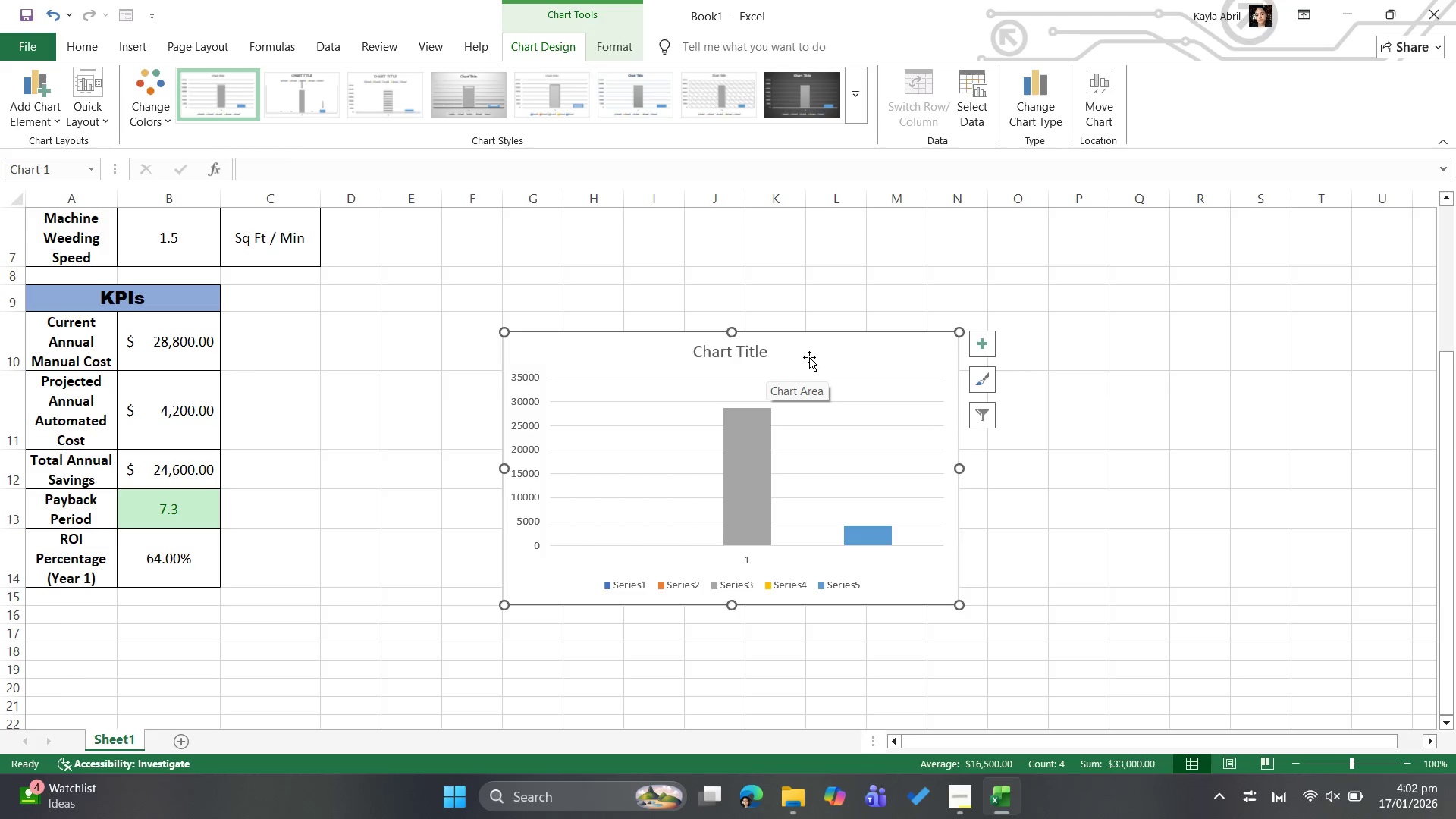 
left_click_drag(start_coordinate=[817, 352], to_coordinate=[687, 306])
 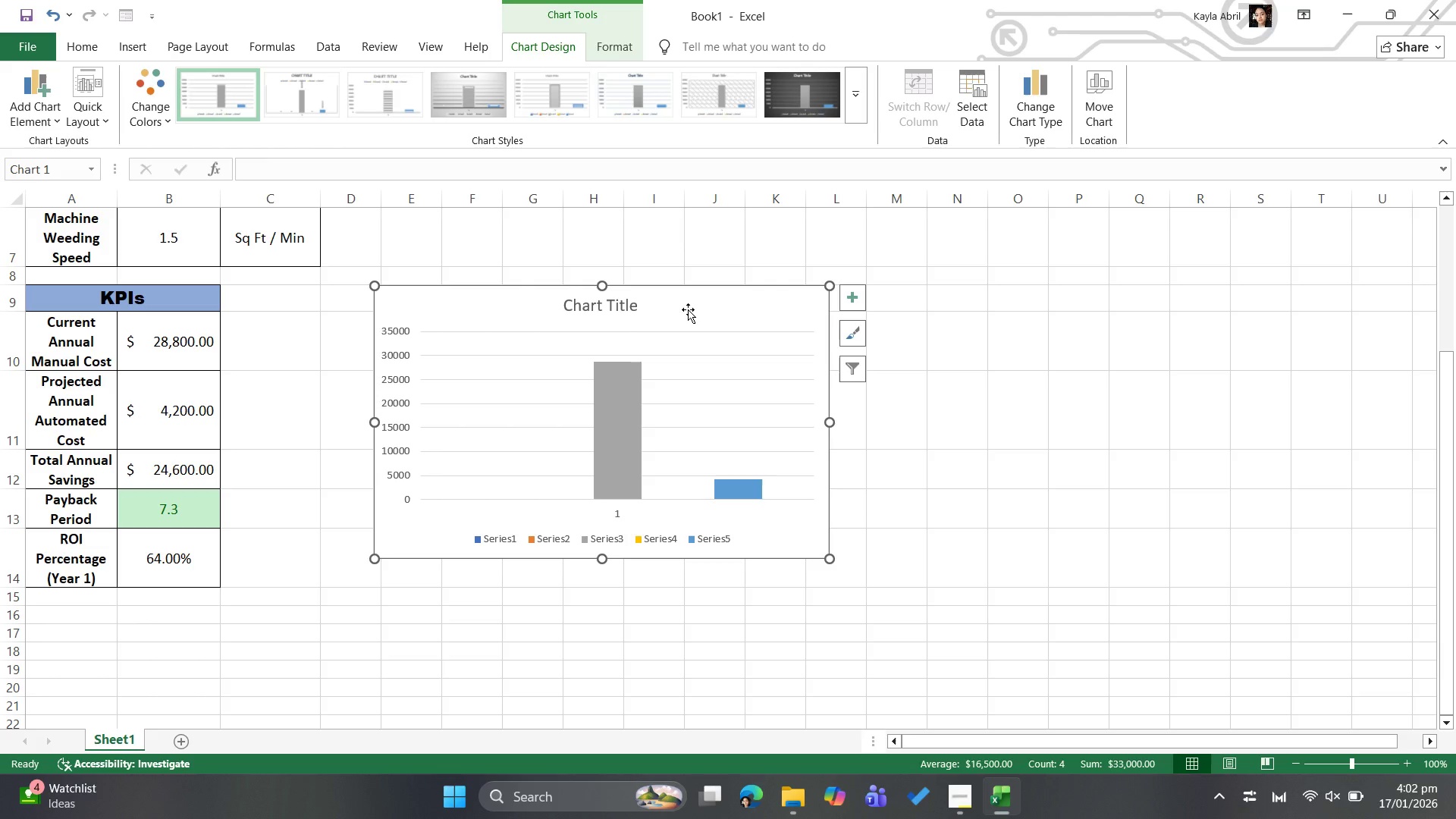 
wait(6.19)
 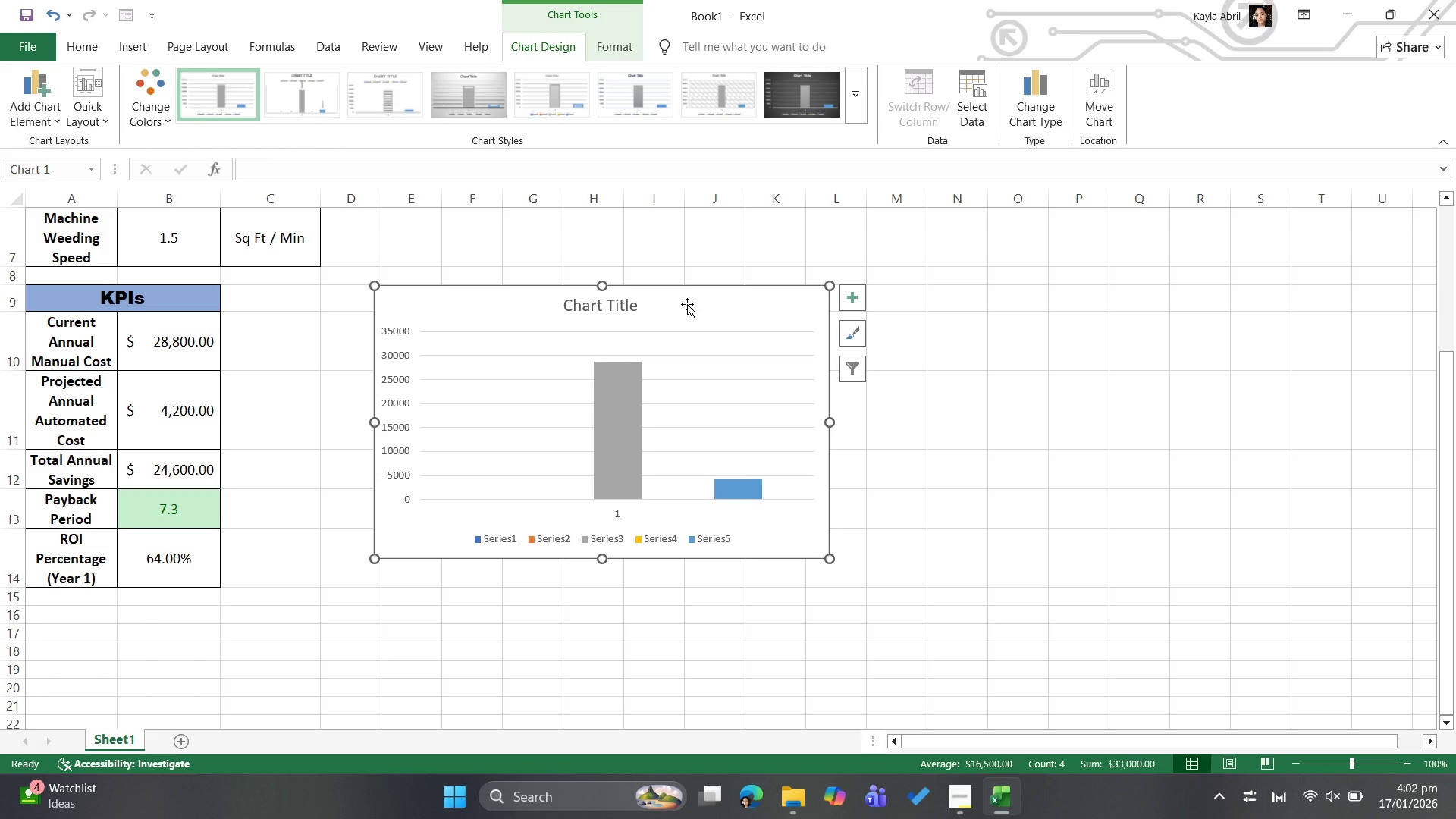 
double_click([623, 303])
 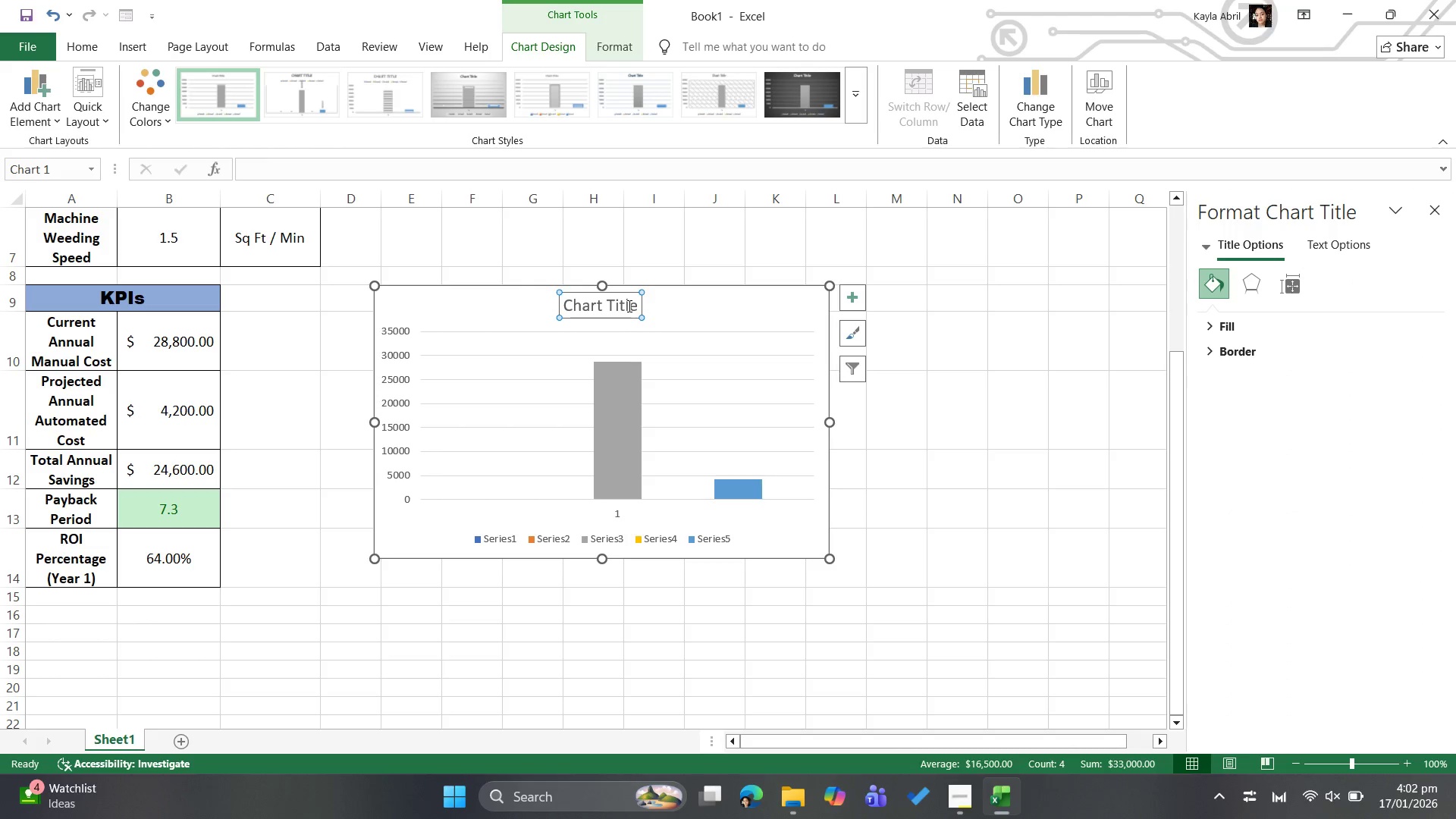 
key(Control+A)
 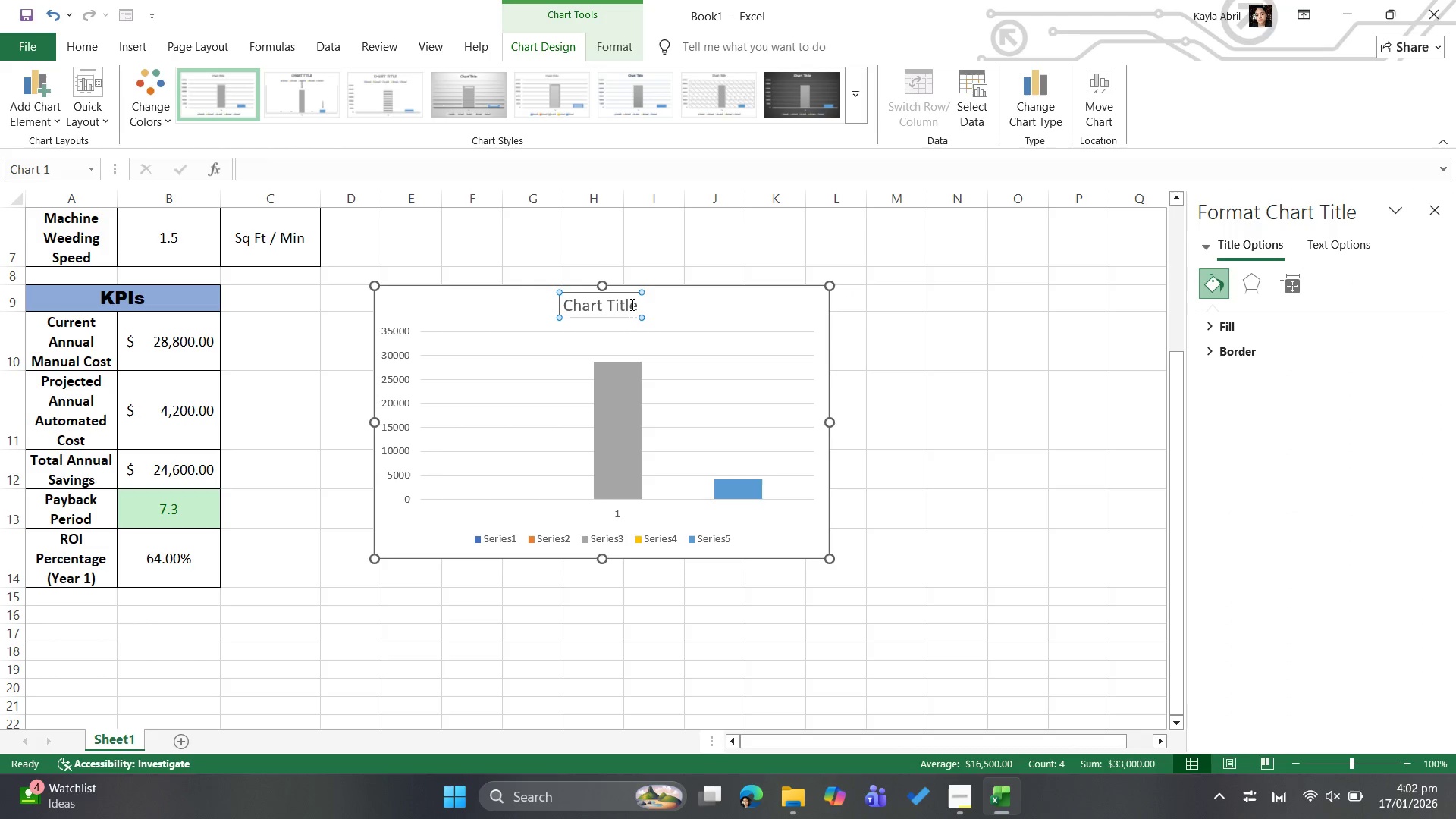 
double_click([631, 304])
 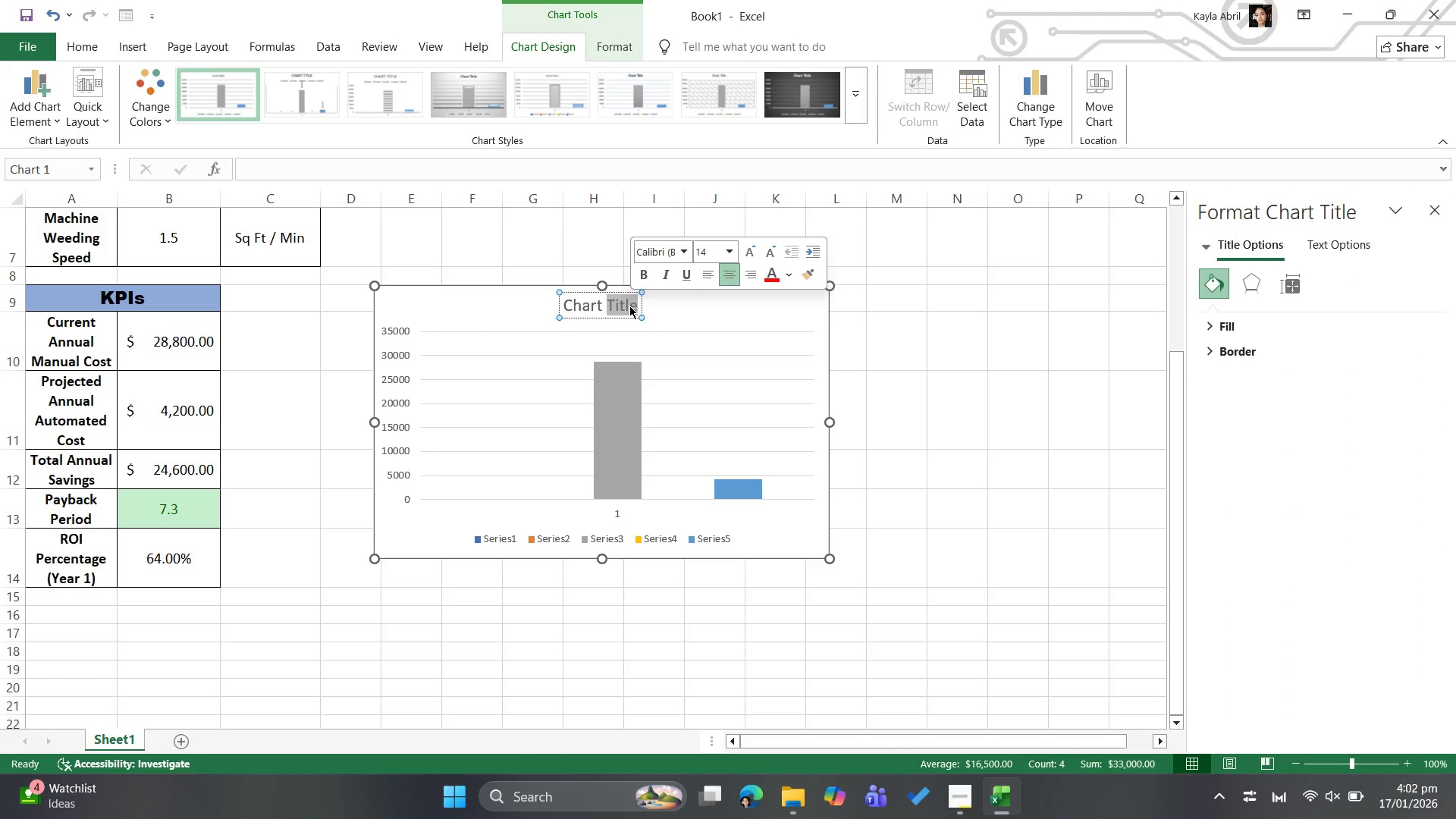 
key(Backspace)
key(Backspace)
key(Backspace)
key(Backspace)
key(Backspace)
key(Backspace)
key(Backspace)
type(Annual Cost Comparison)
 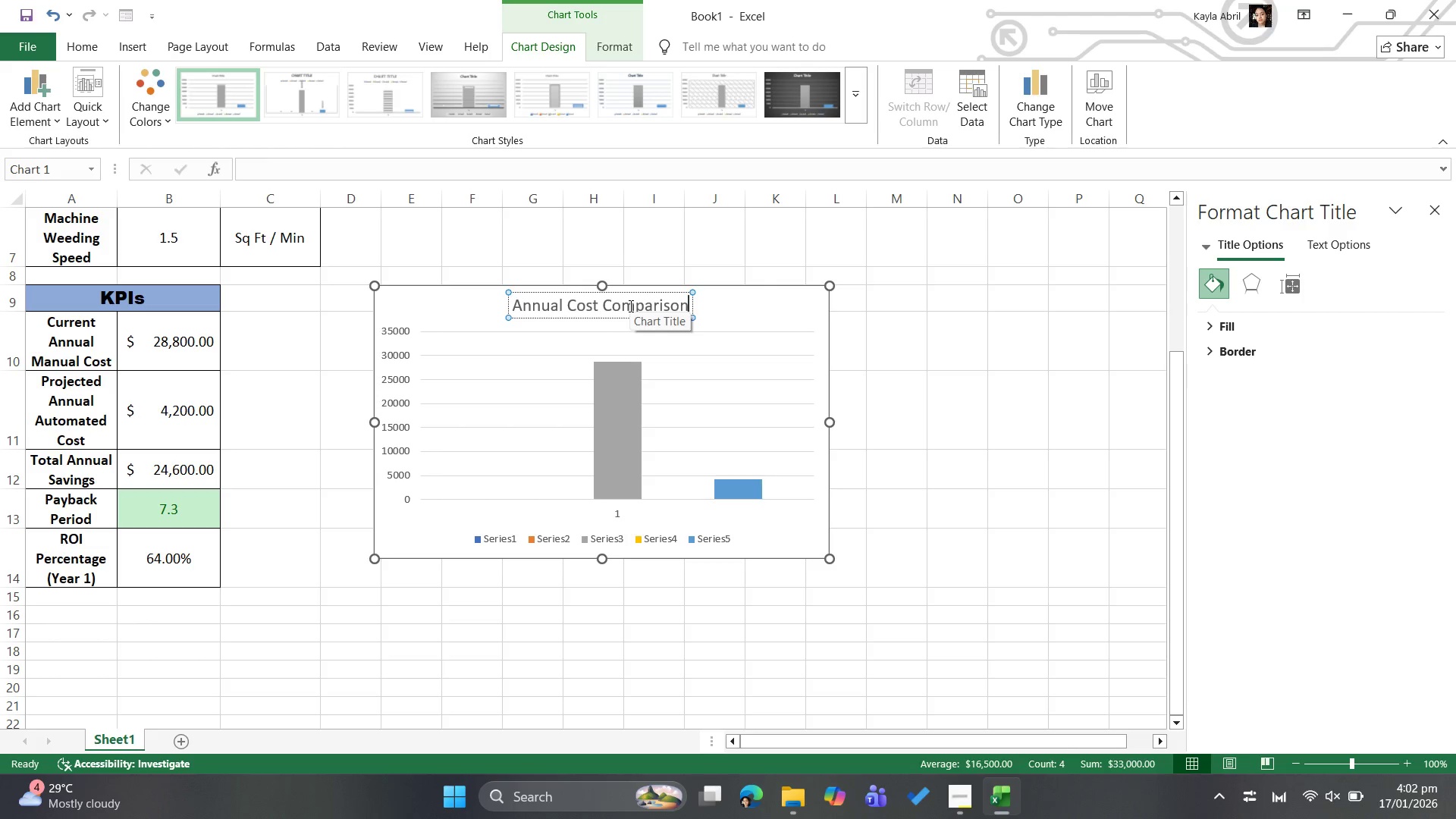 
type(: Manial )
key(Backspace)
key(Backspace)
key(Backspace)
key(Backspace)
type(ual vs. Automated)
 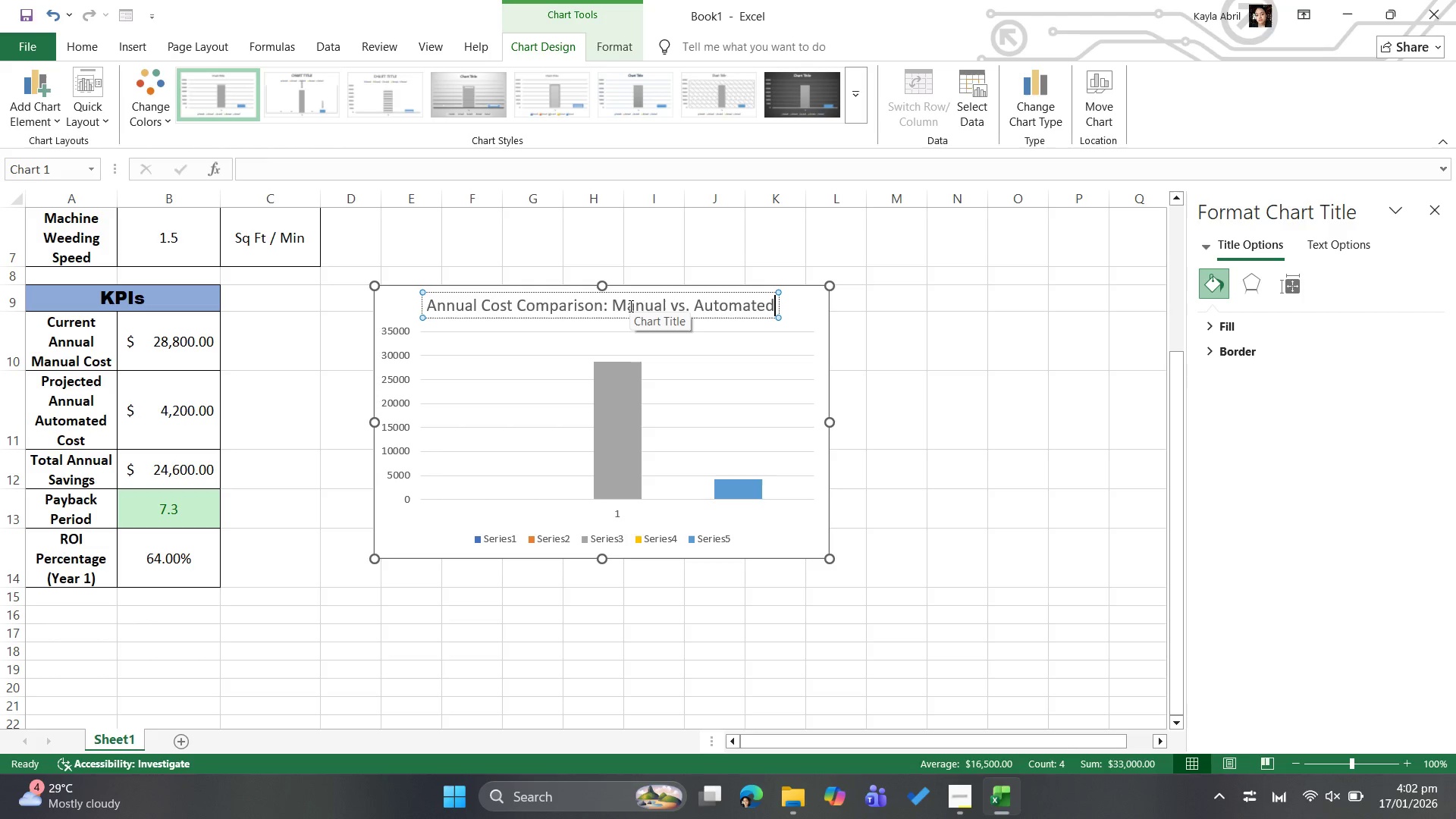 
wait(15.66)
 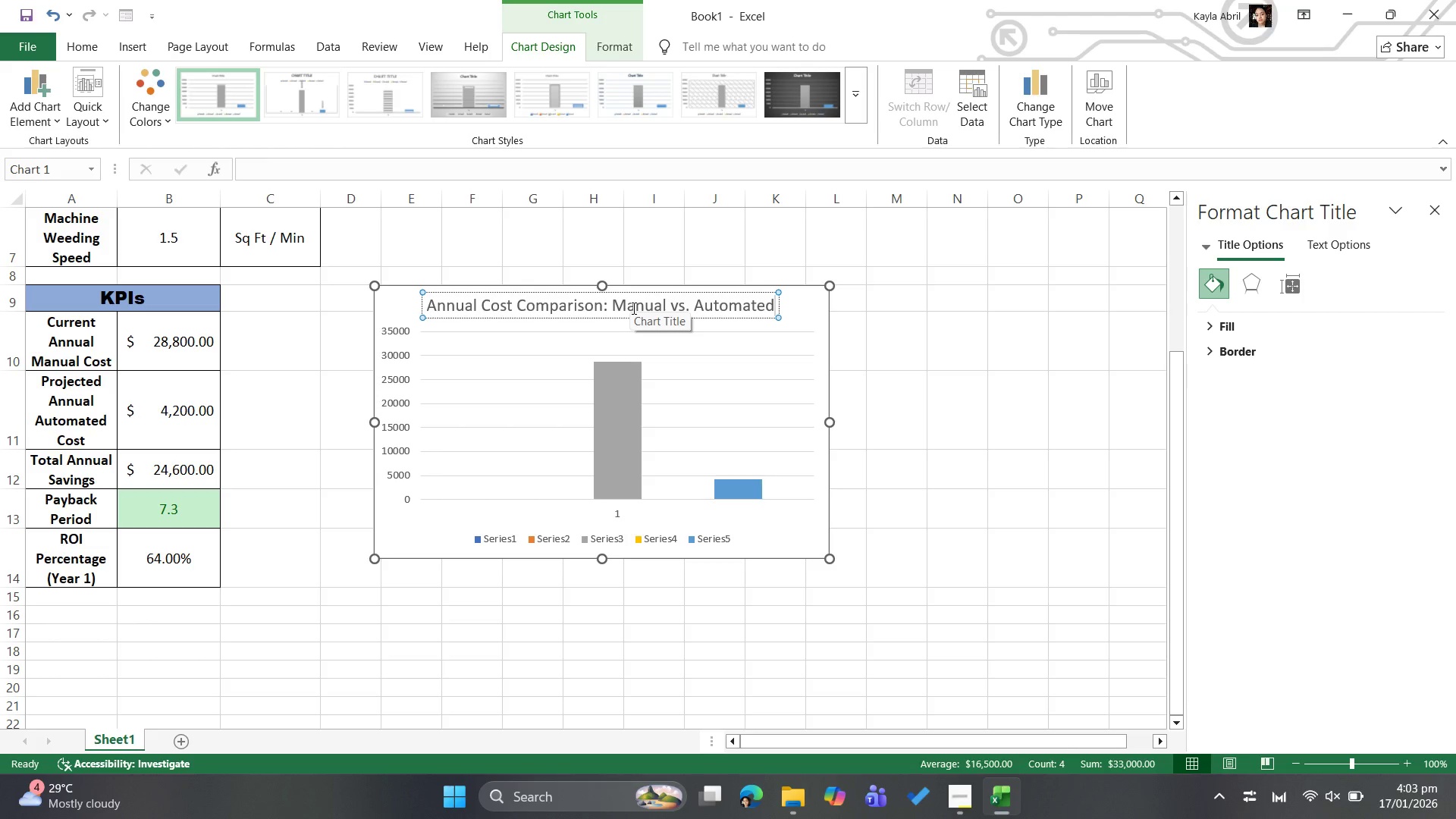 
mouse_move([509, 538])
 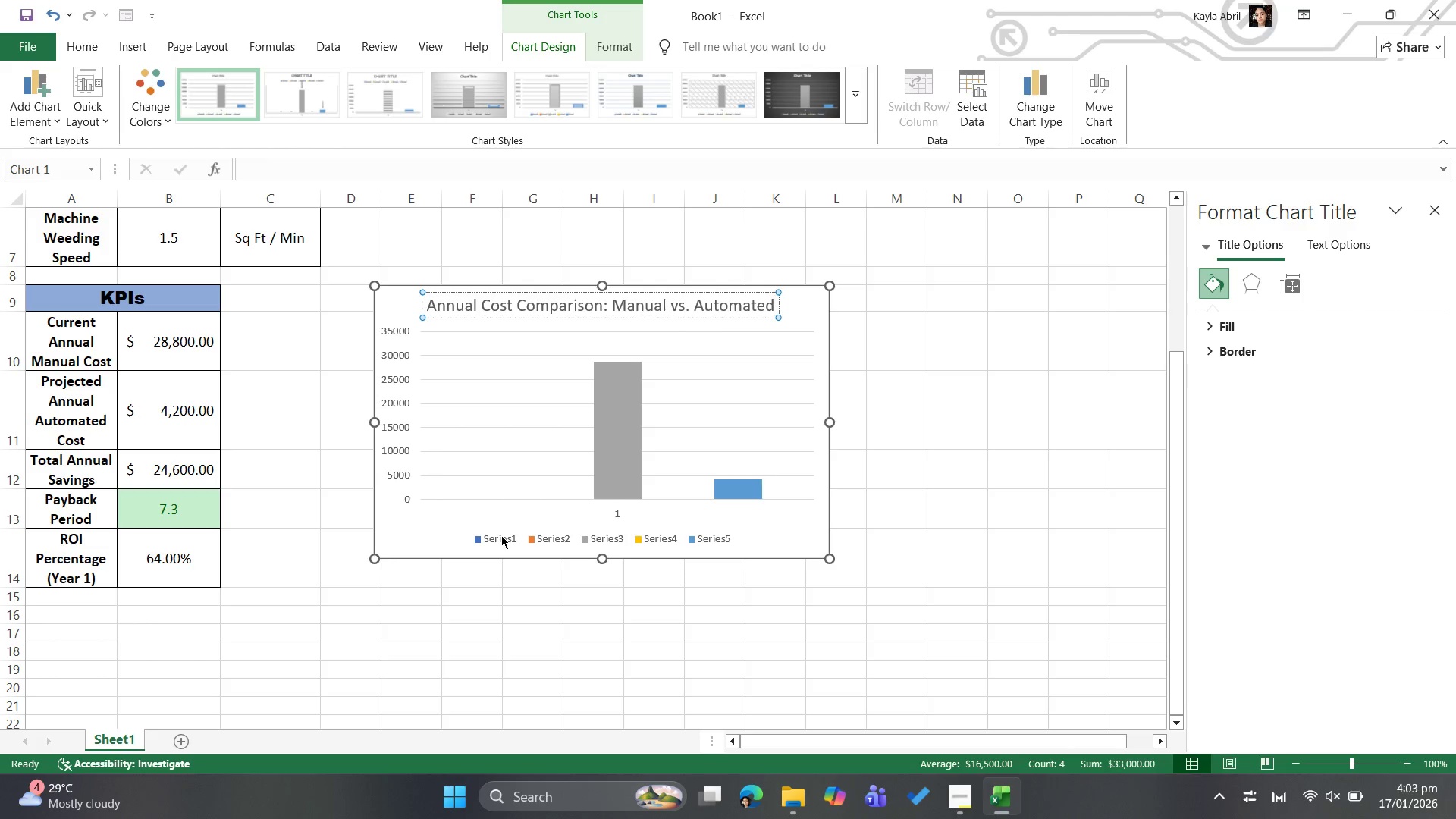 
left_click([501, 535])
 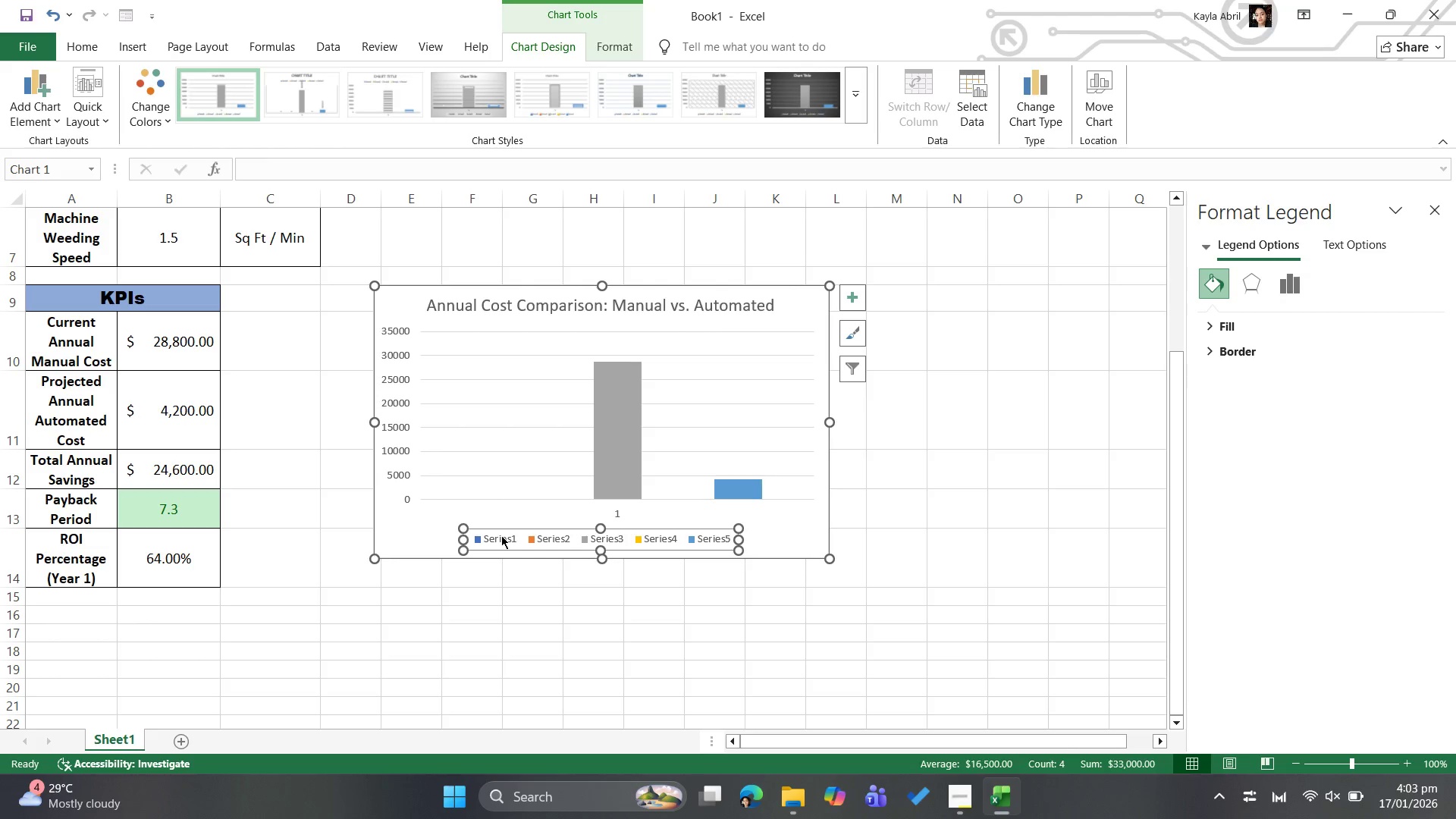 
left_click([501, 535])
 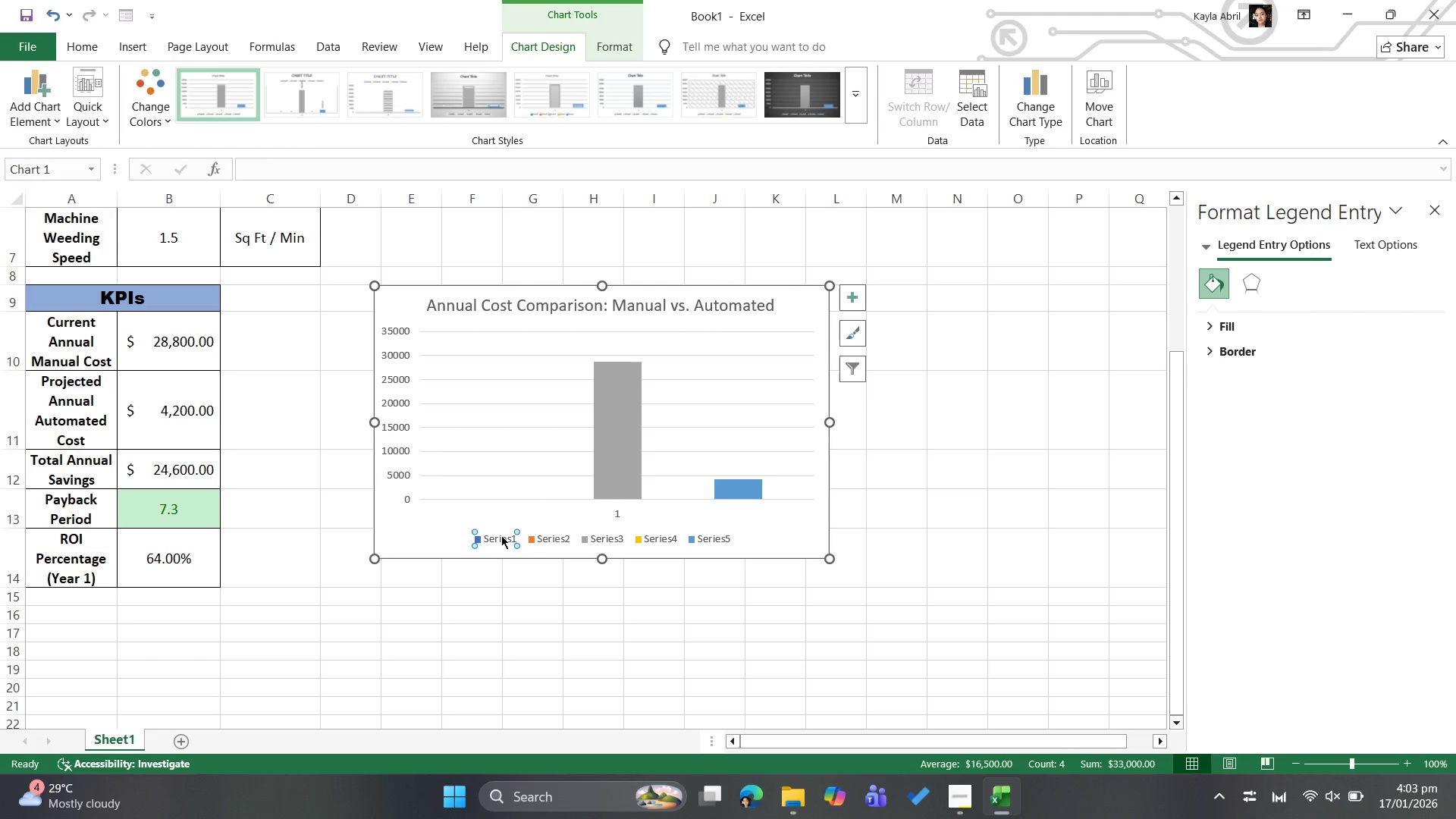 
left_click([501, 535])
 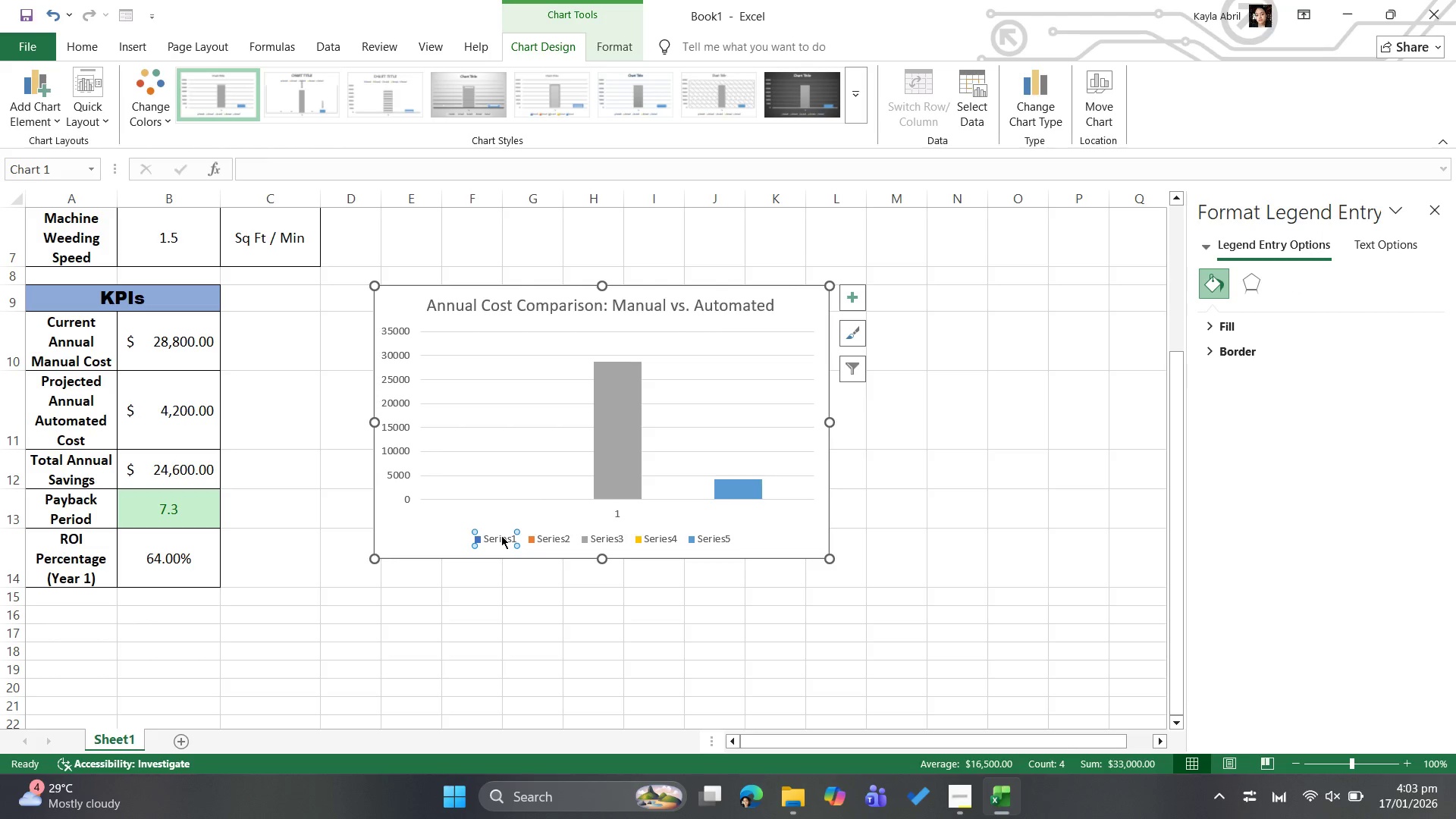 
double_click([501, 535])
 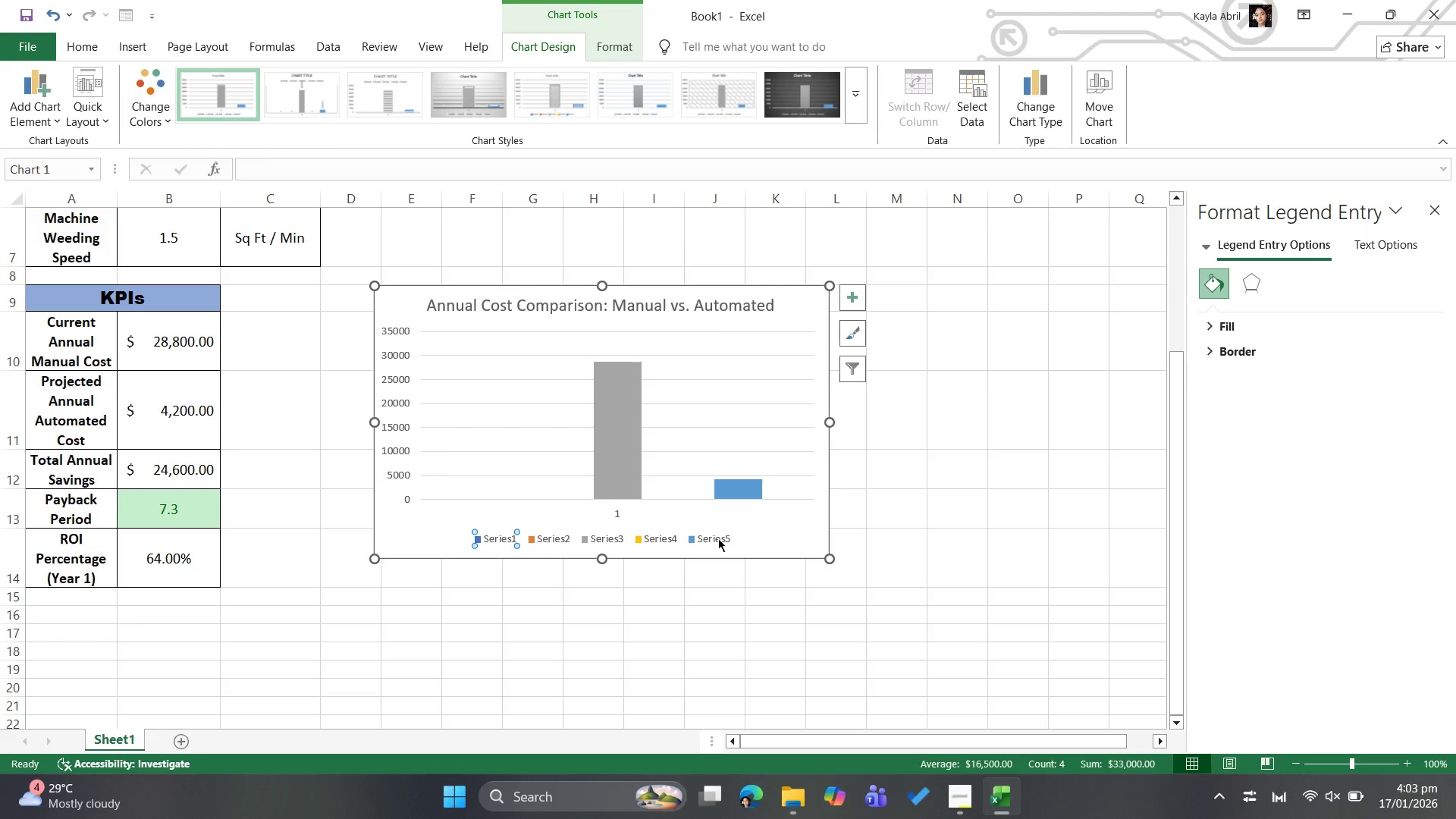 
left_click([749, 531])
 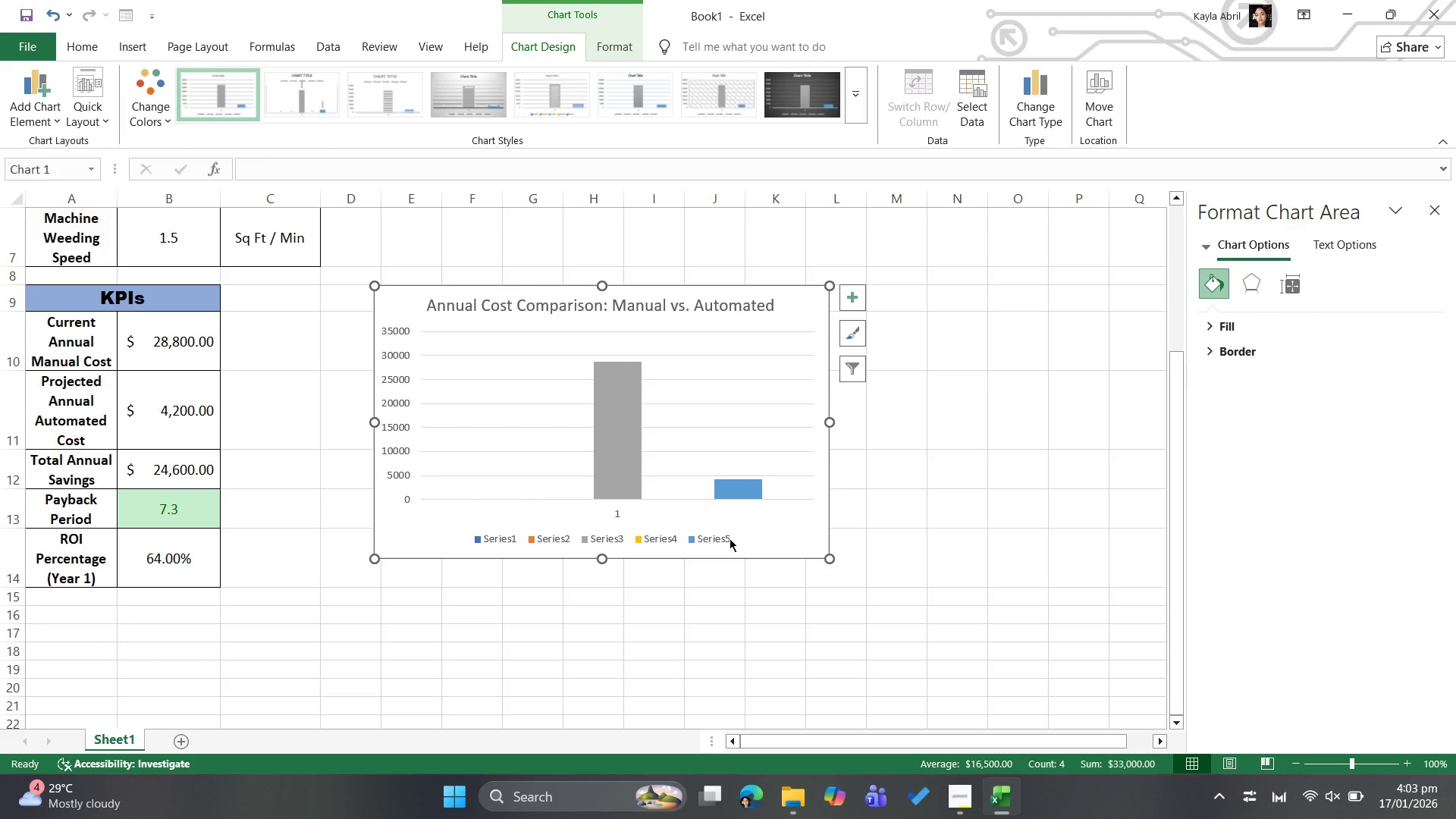 
left_click([730, 538])
 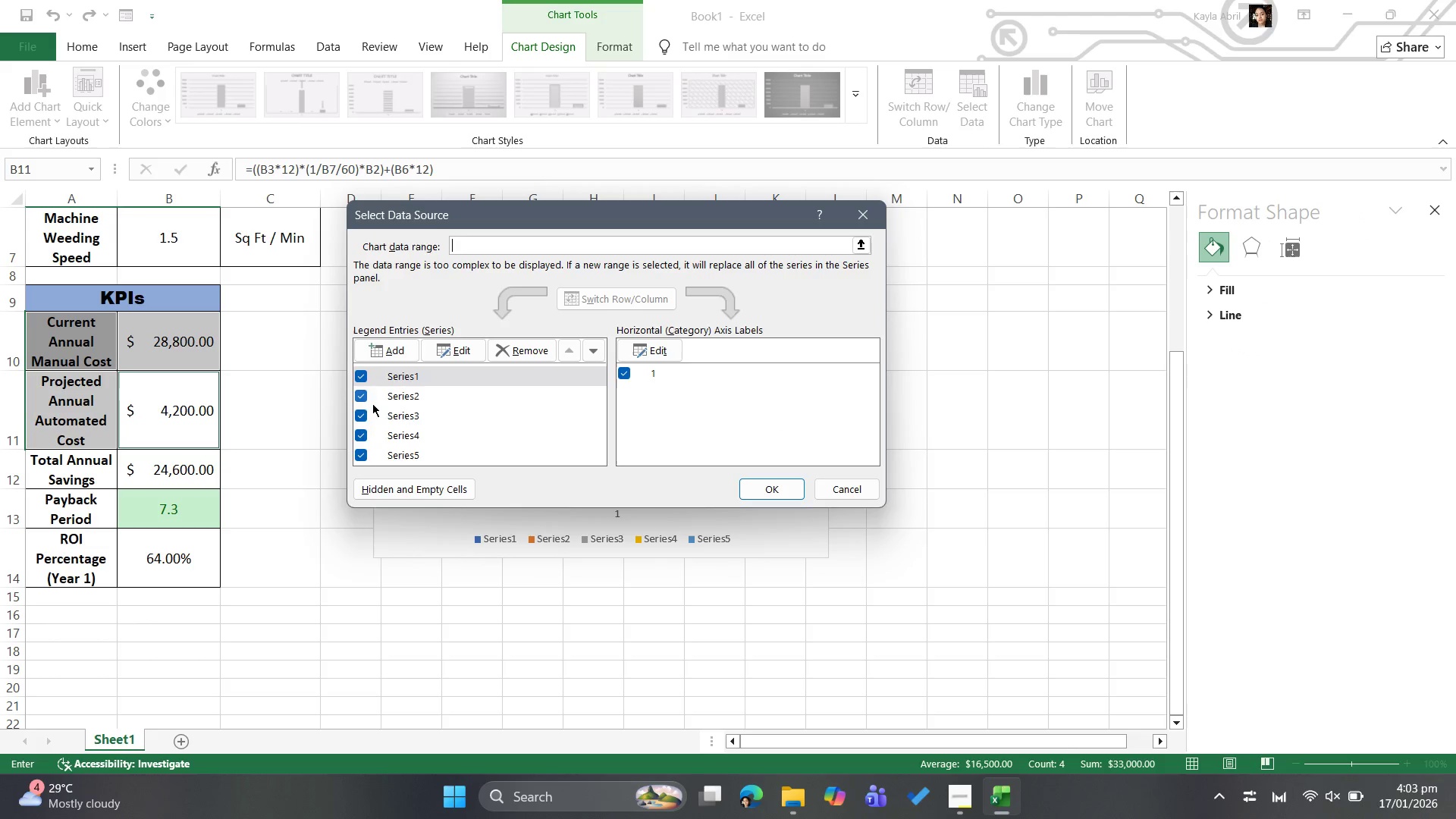 
wait(5.72)
 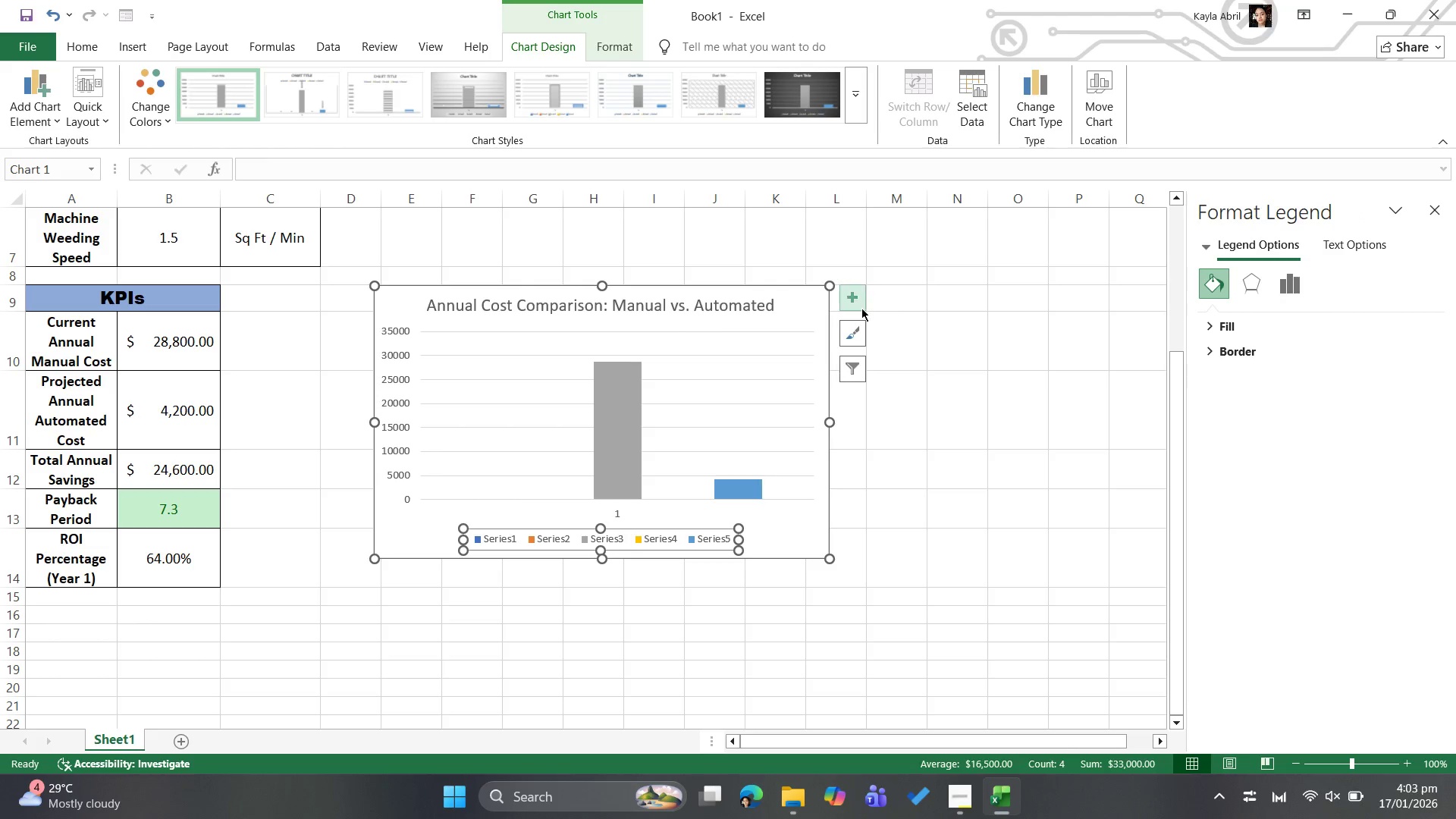 
scroll: coordinate [444, 413], scroll_direction: up, amount: 2.0
 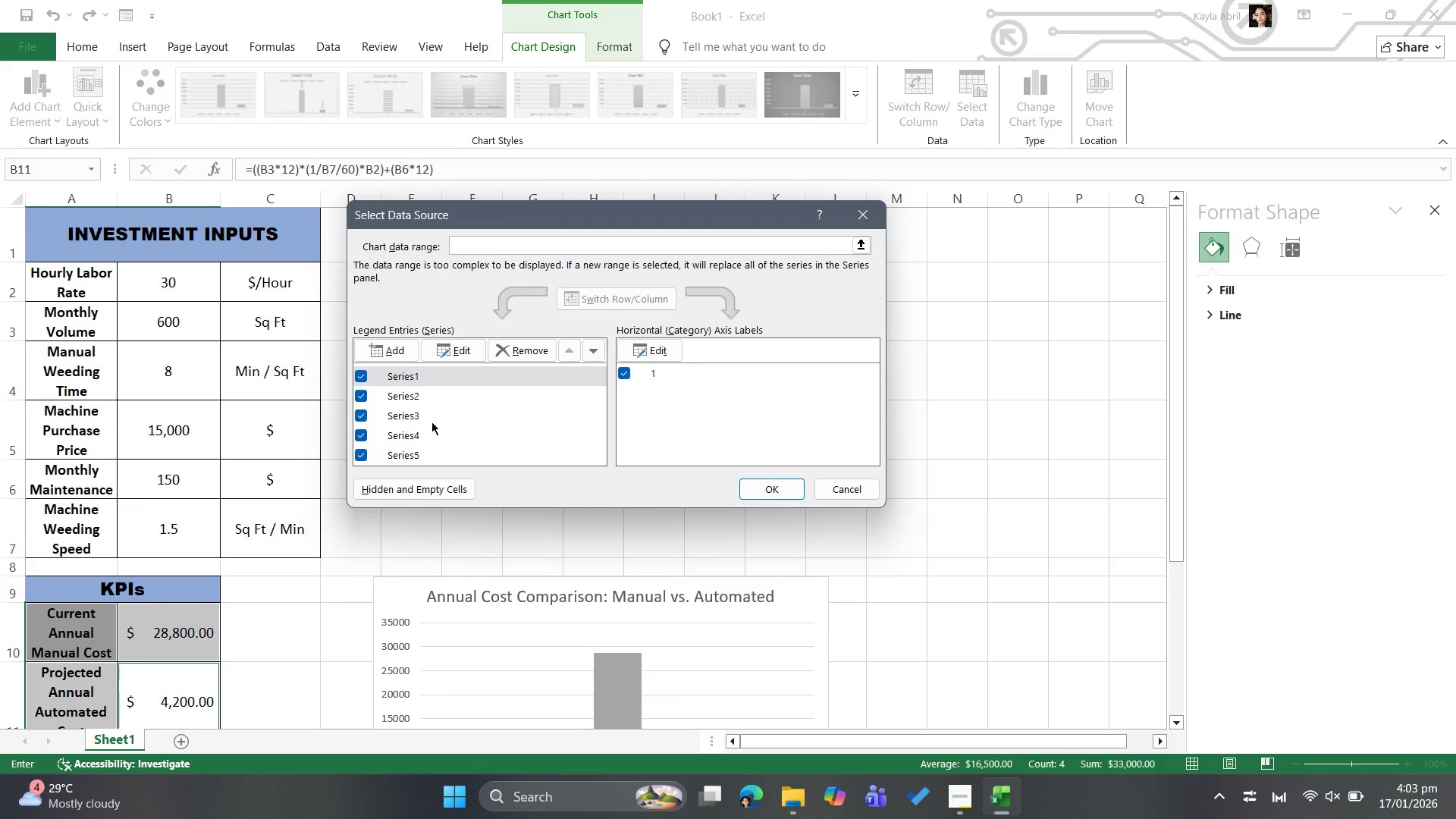 
scroll: coordinate [444, 419], scroll_direction: down, amount: 2.0
 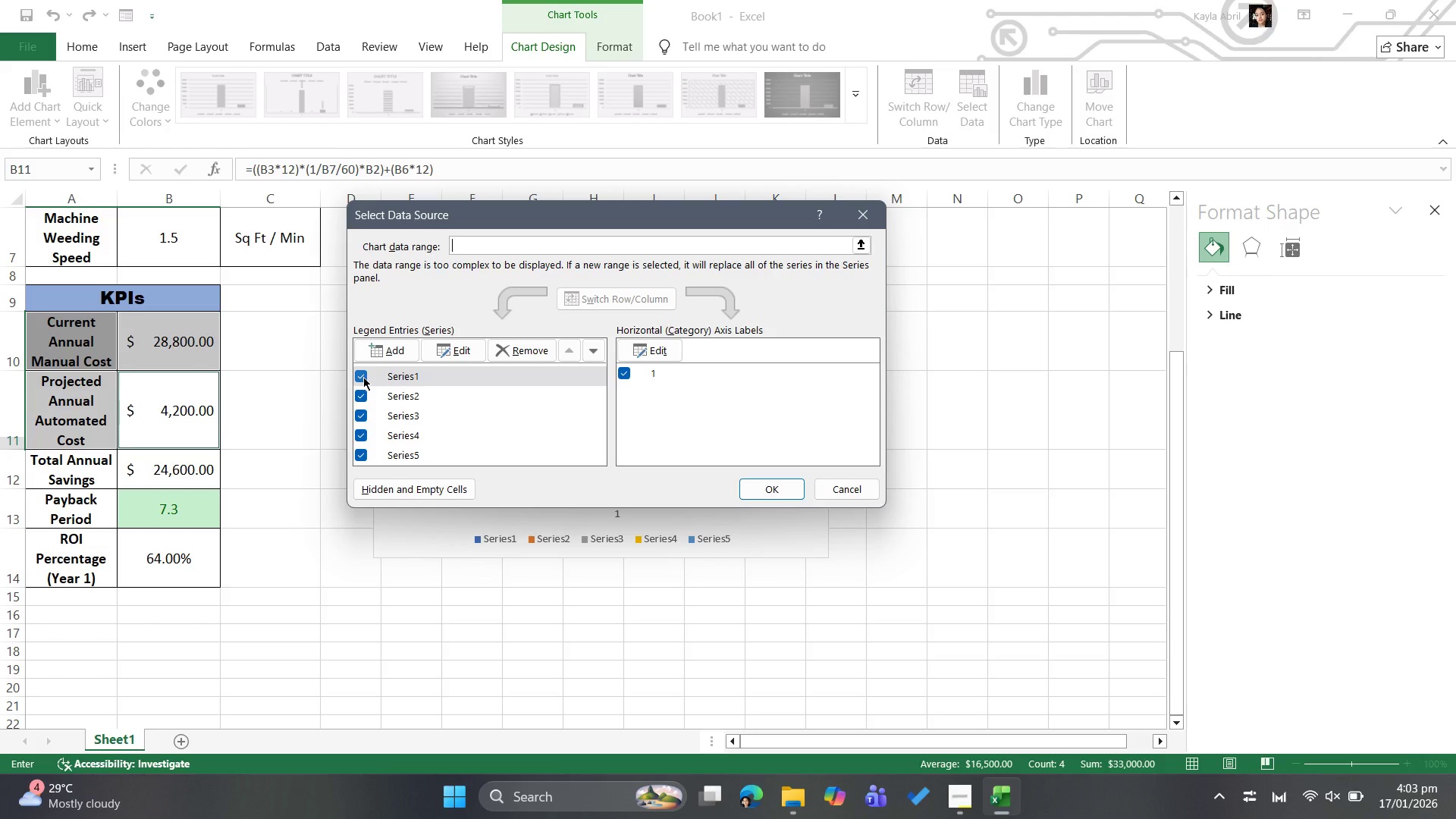 
left_click([363, 377])
 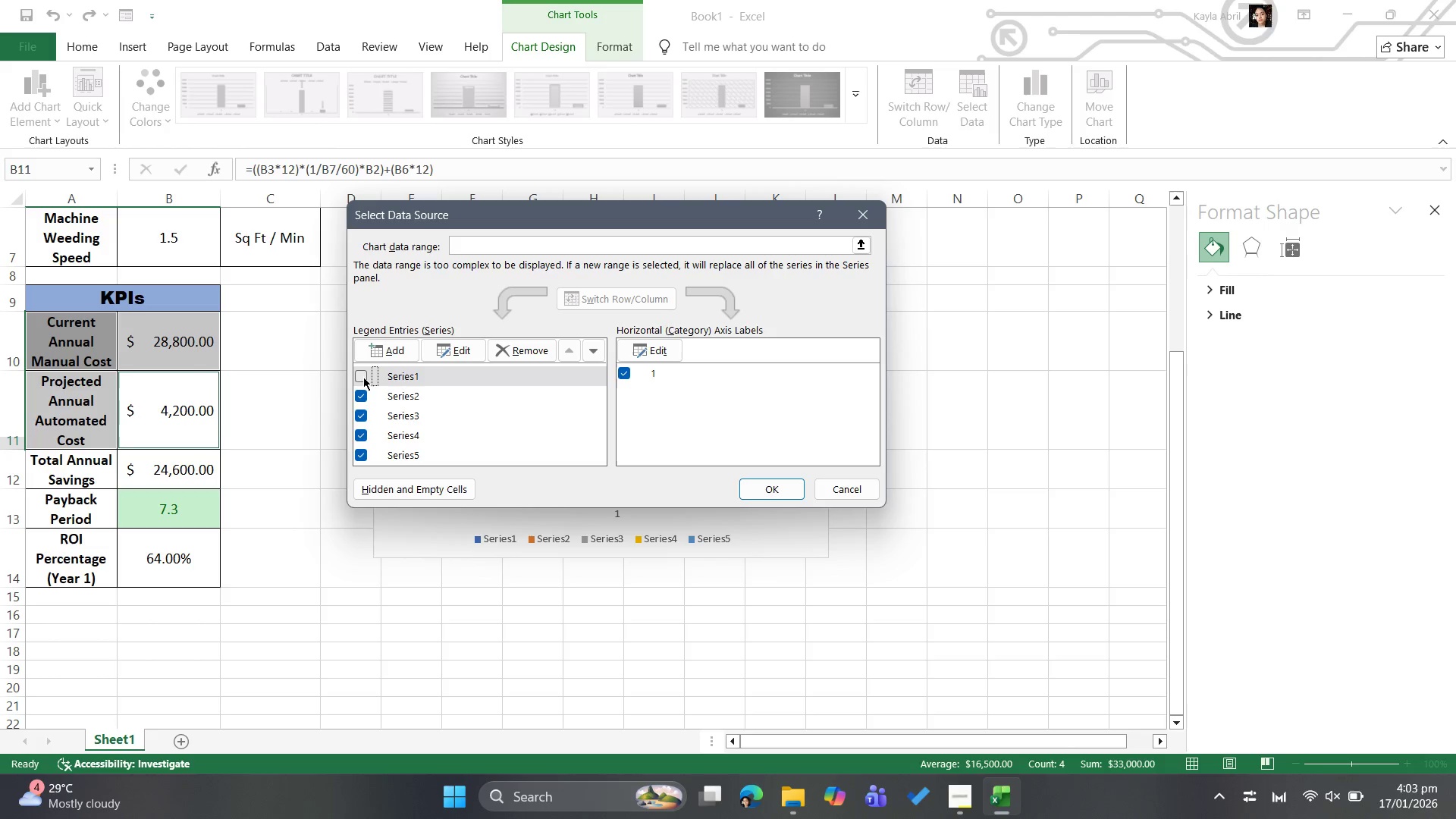 
left_click([363, 377])
 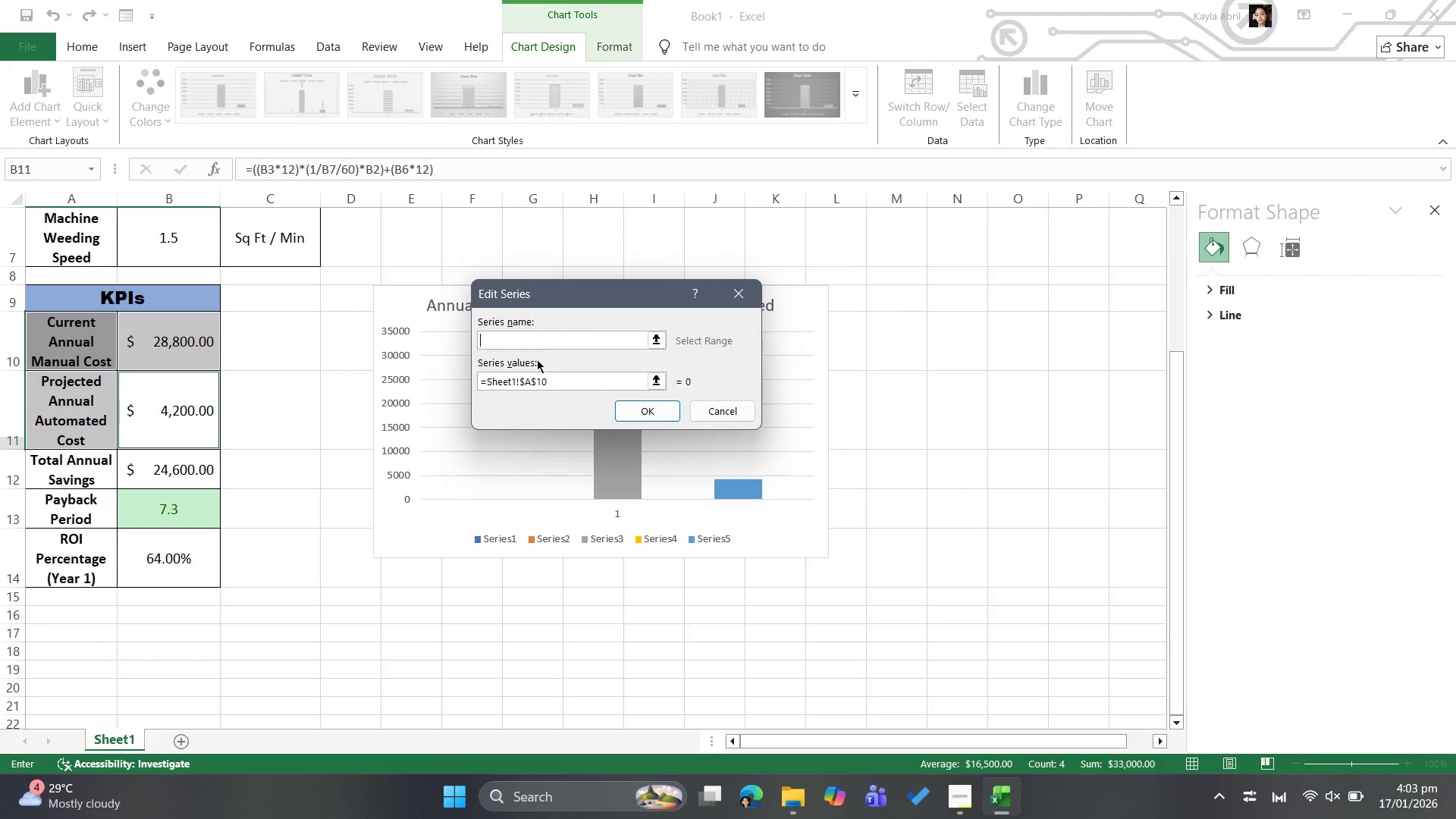 
wait(7.8)
 